 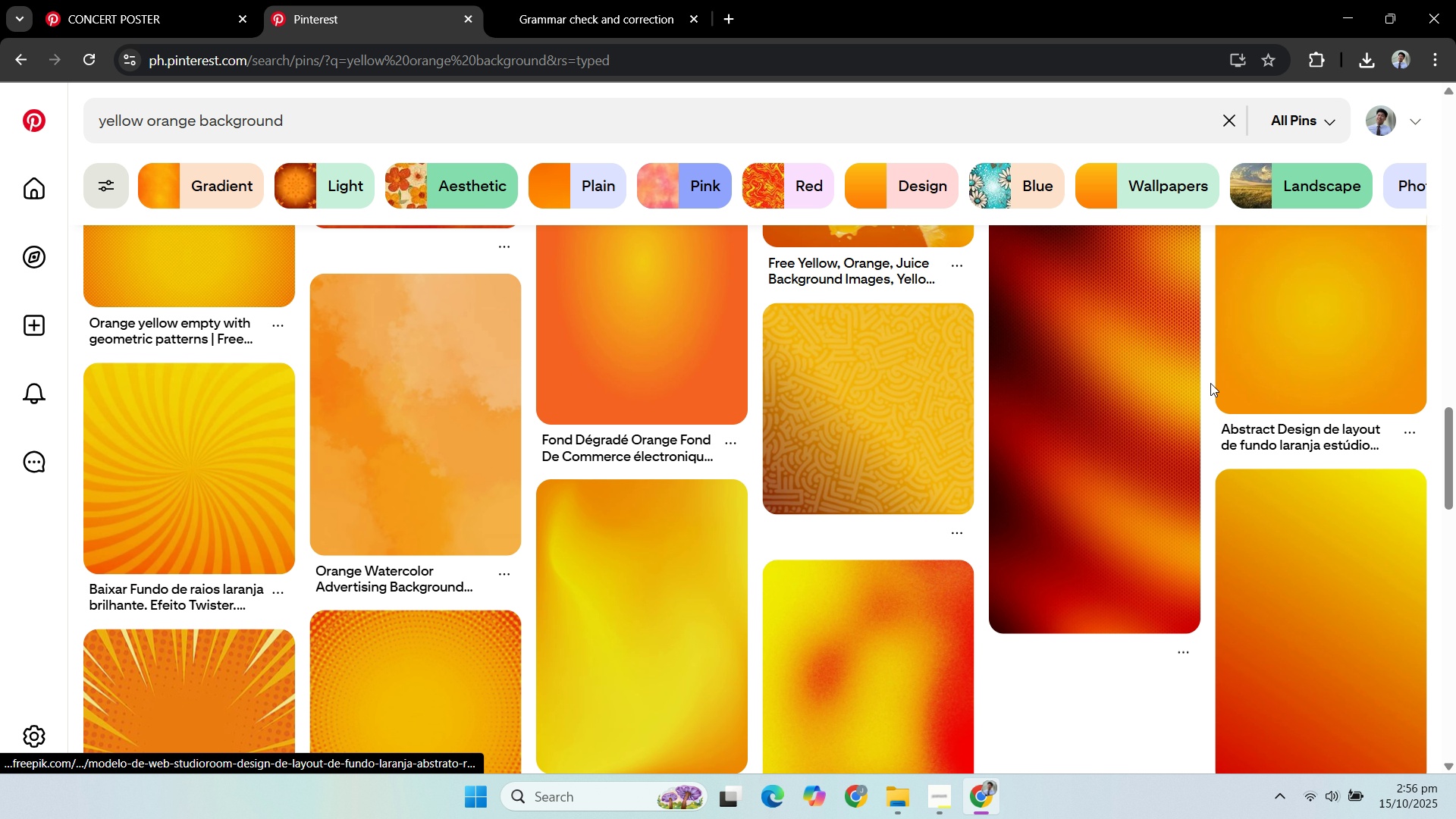 
left_click_drag(start_coordinate=[1455, 413], to_coordinate=[1455, 818])
 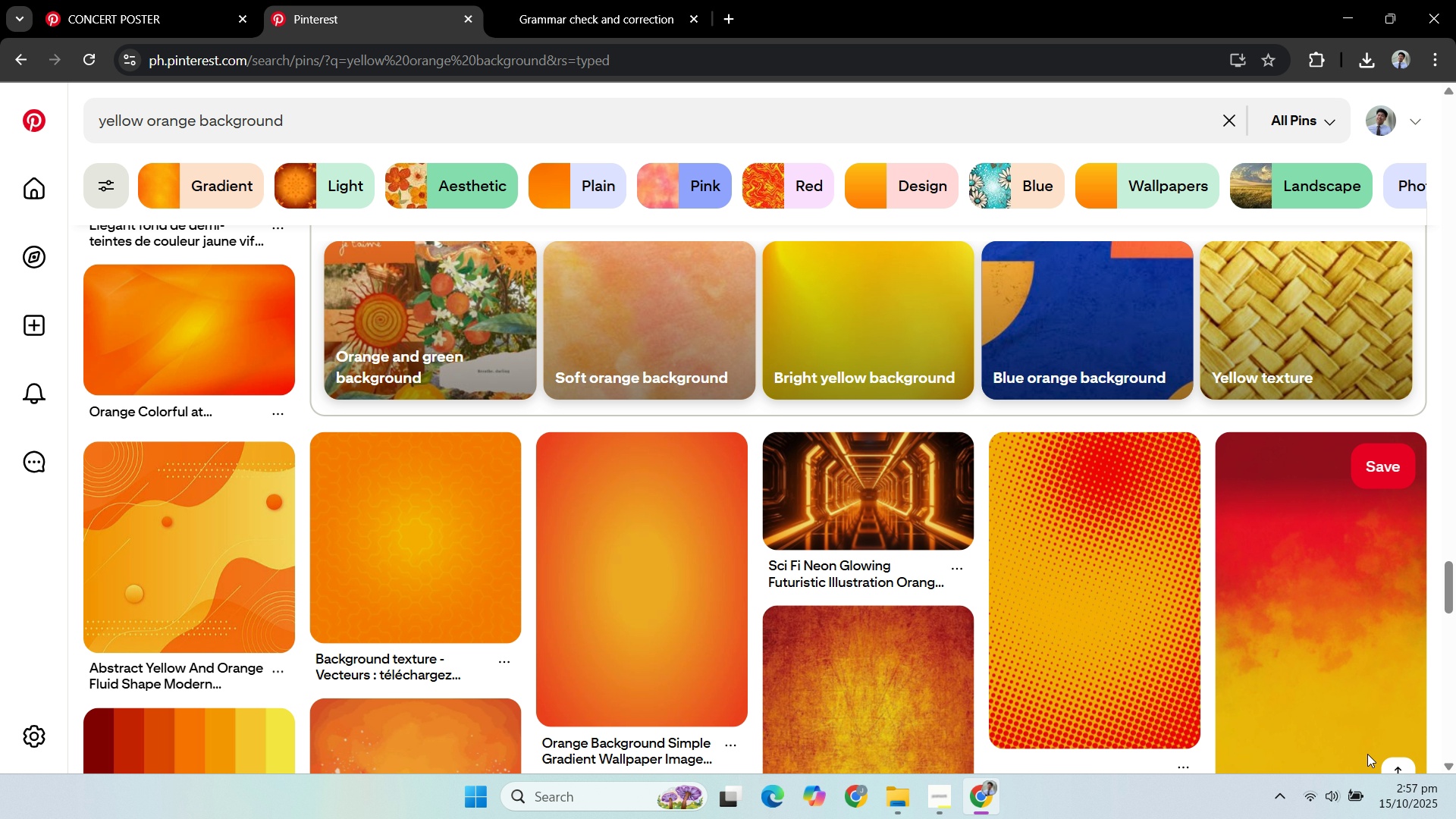 
scroll: coordinate [1364, 753], scroll_direction: down, amount: 2.0
 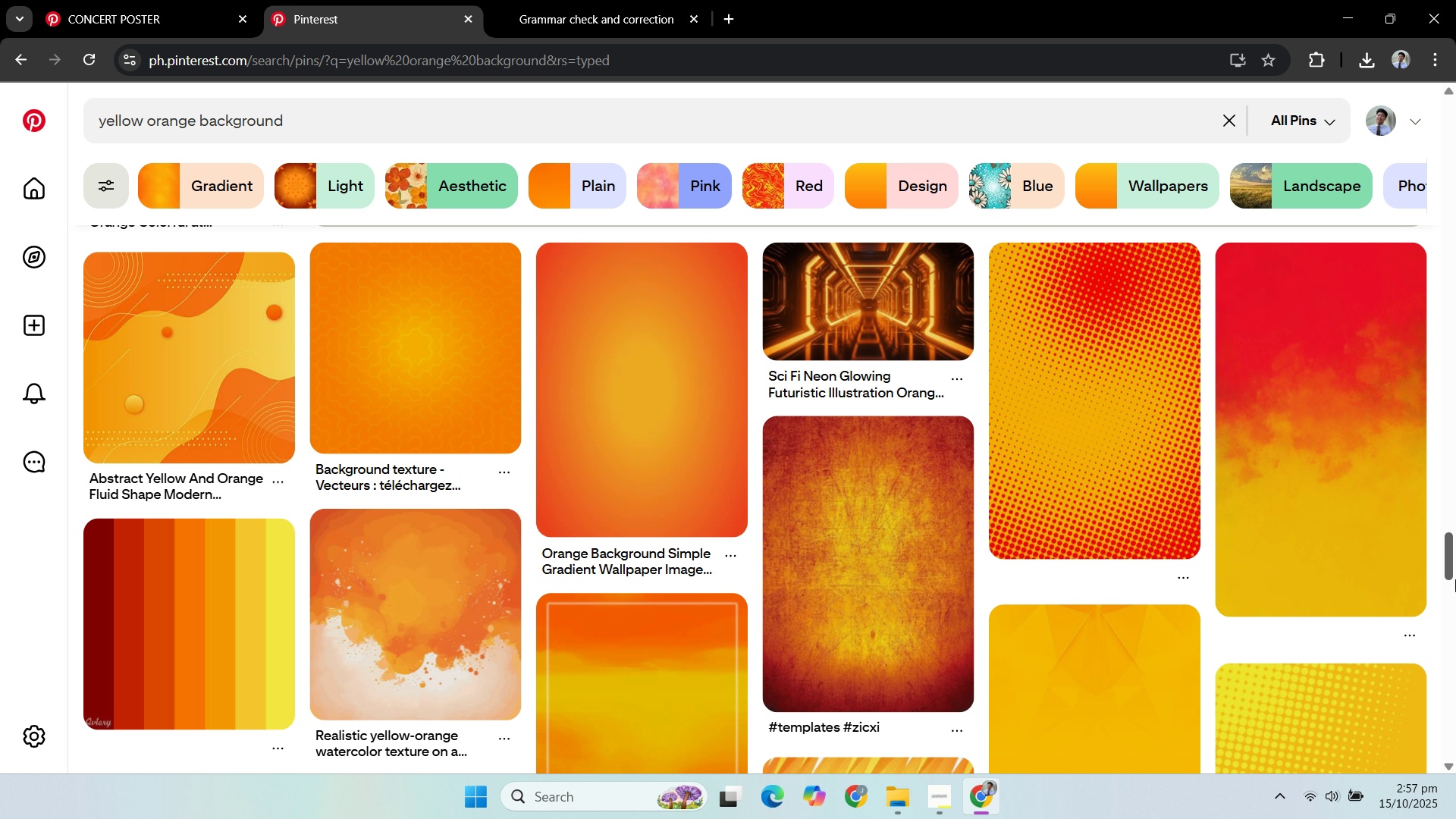 
left_click_drag(start_coordinate=[1449, 555], to_coordinate=[1426, 197])
 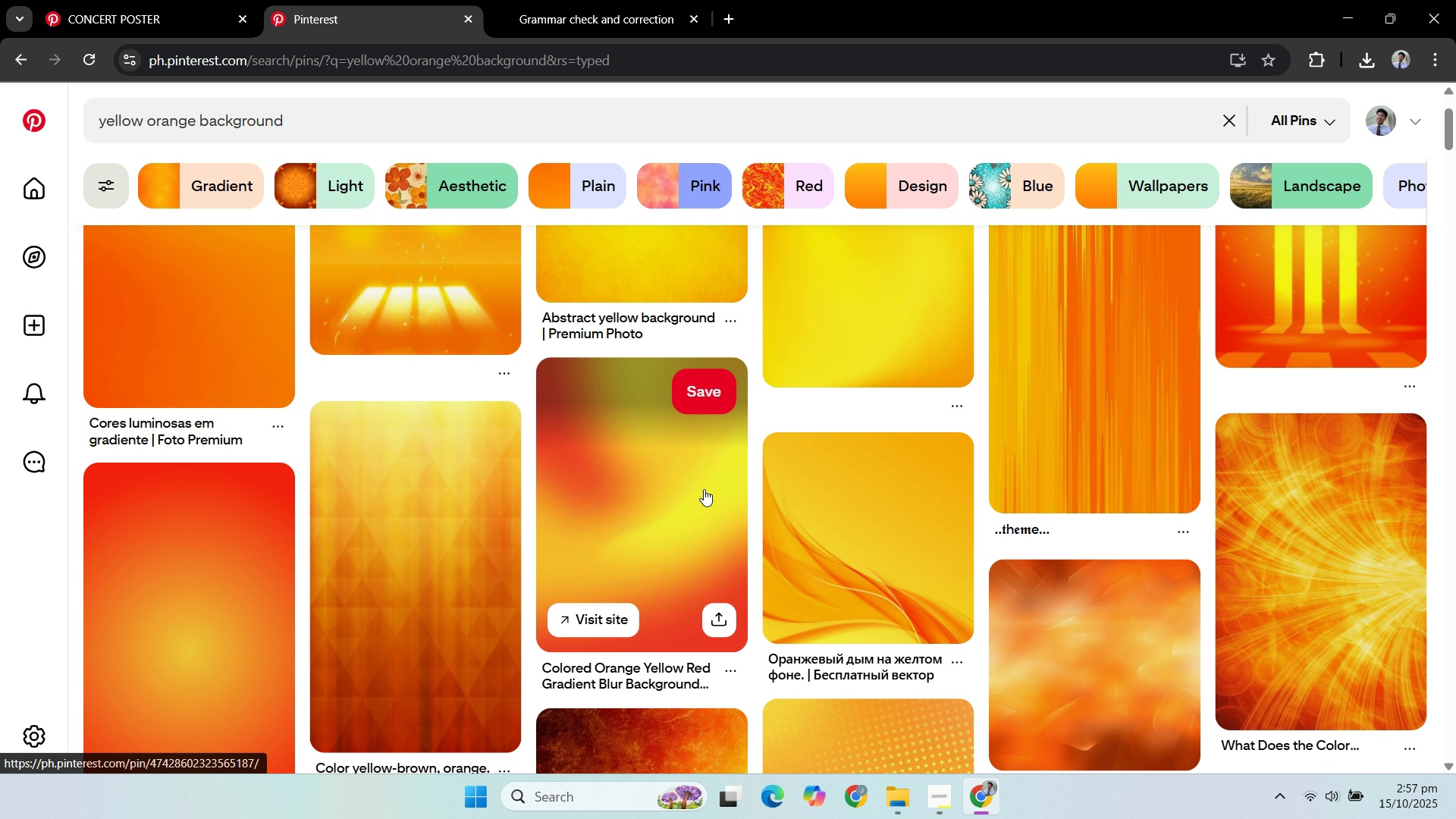 
scroll: coordinate [714, 425], scroll_direction: up, amount: 12.0
 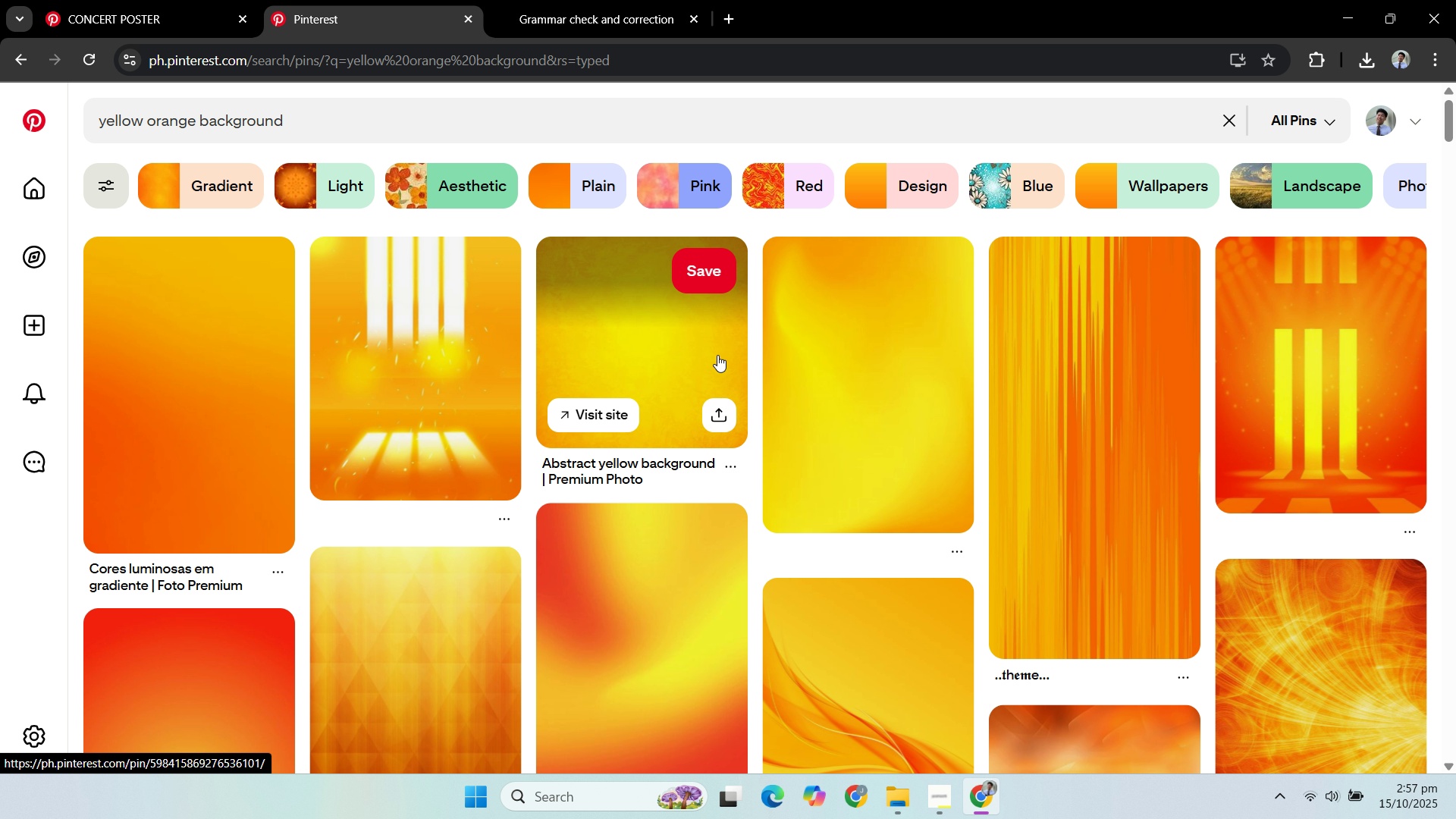 
scroll: coordinate [734, 371], scroll_direction: down, amount: 4.0
 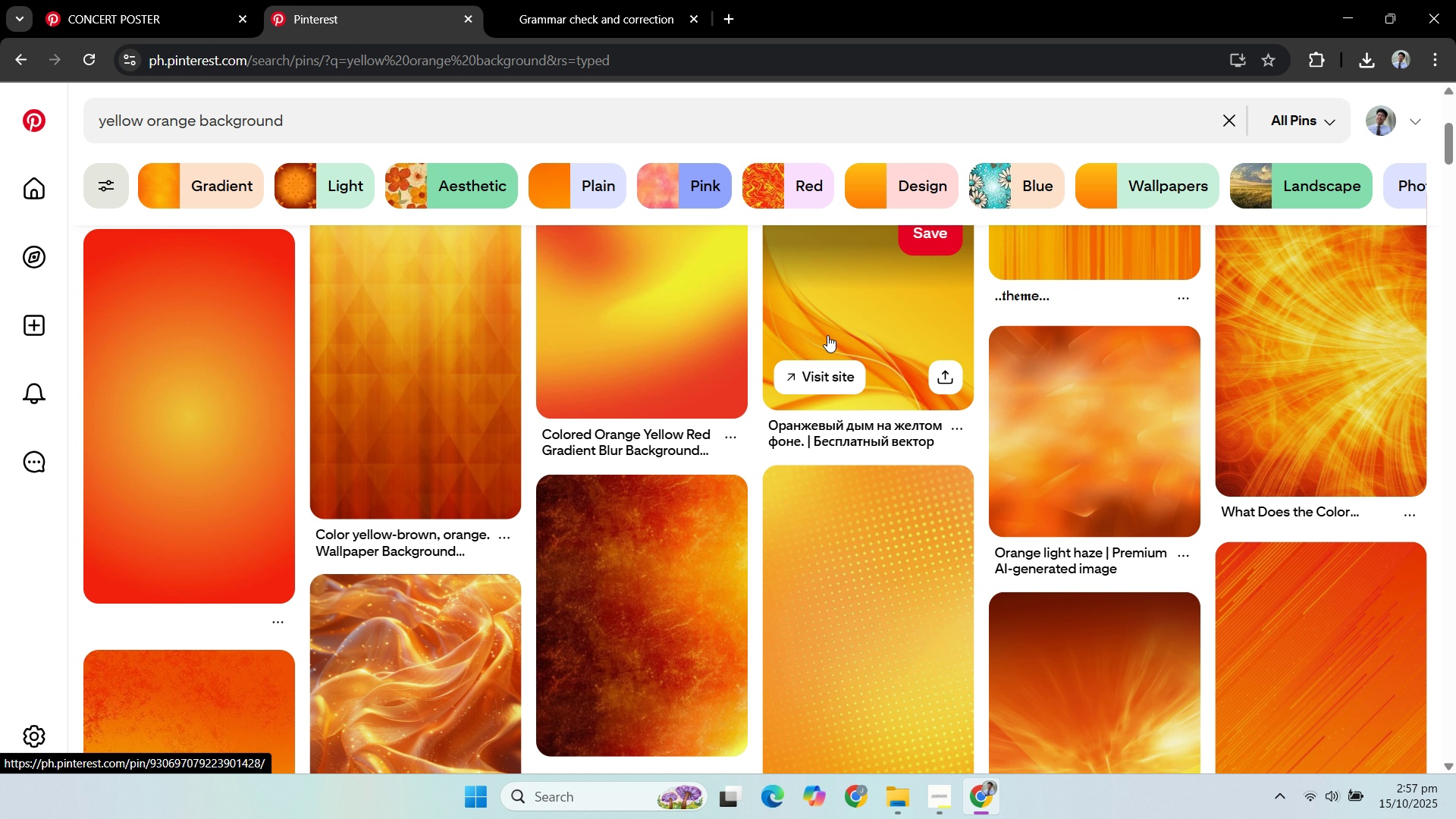 
scroll: coordinate [829, 337], scroll_direction: up, amount: 2.0
 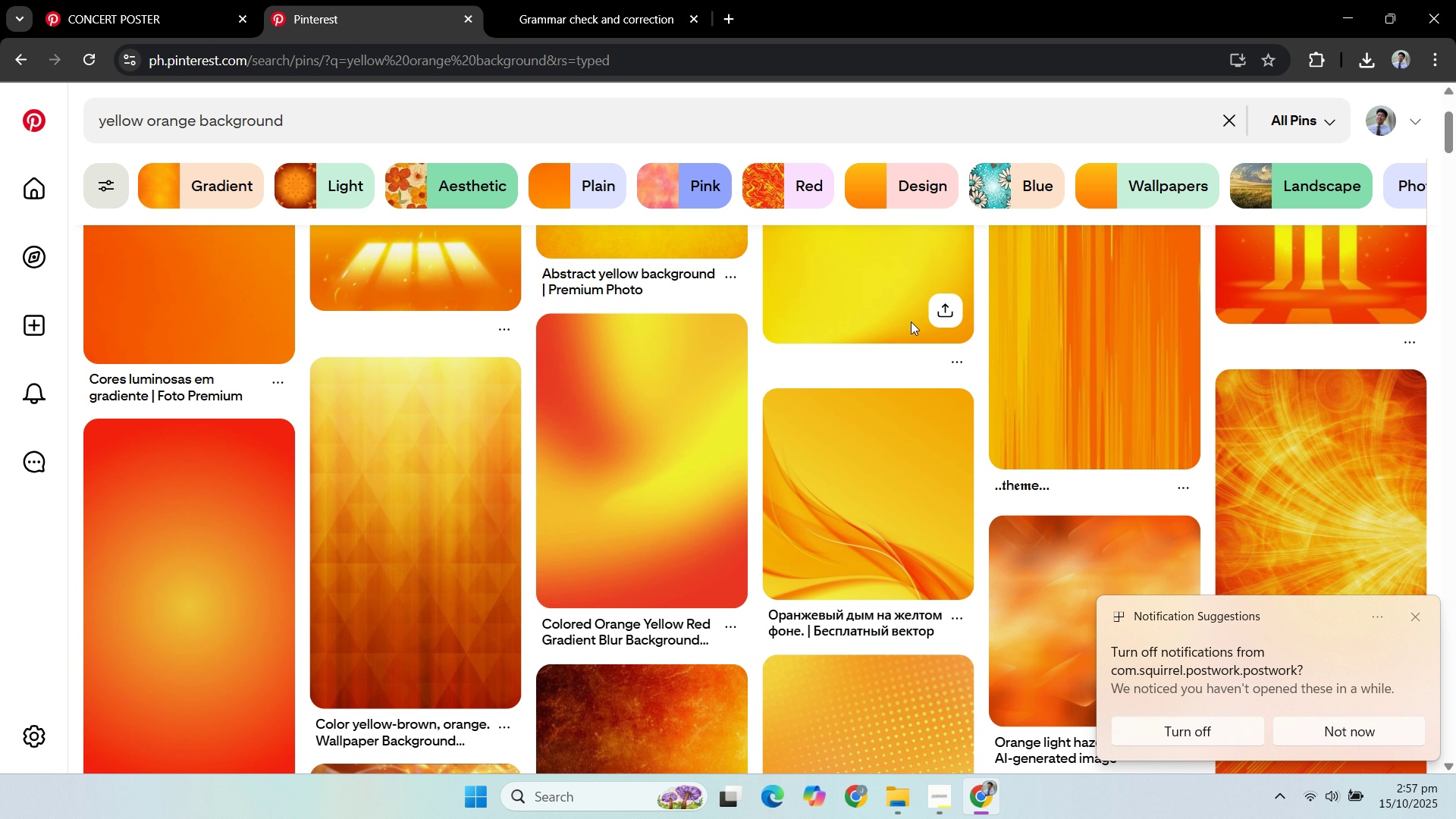 
scroll: coordinate [1153, 388], scroll_direction: down, amount: 11.0
 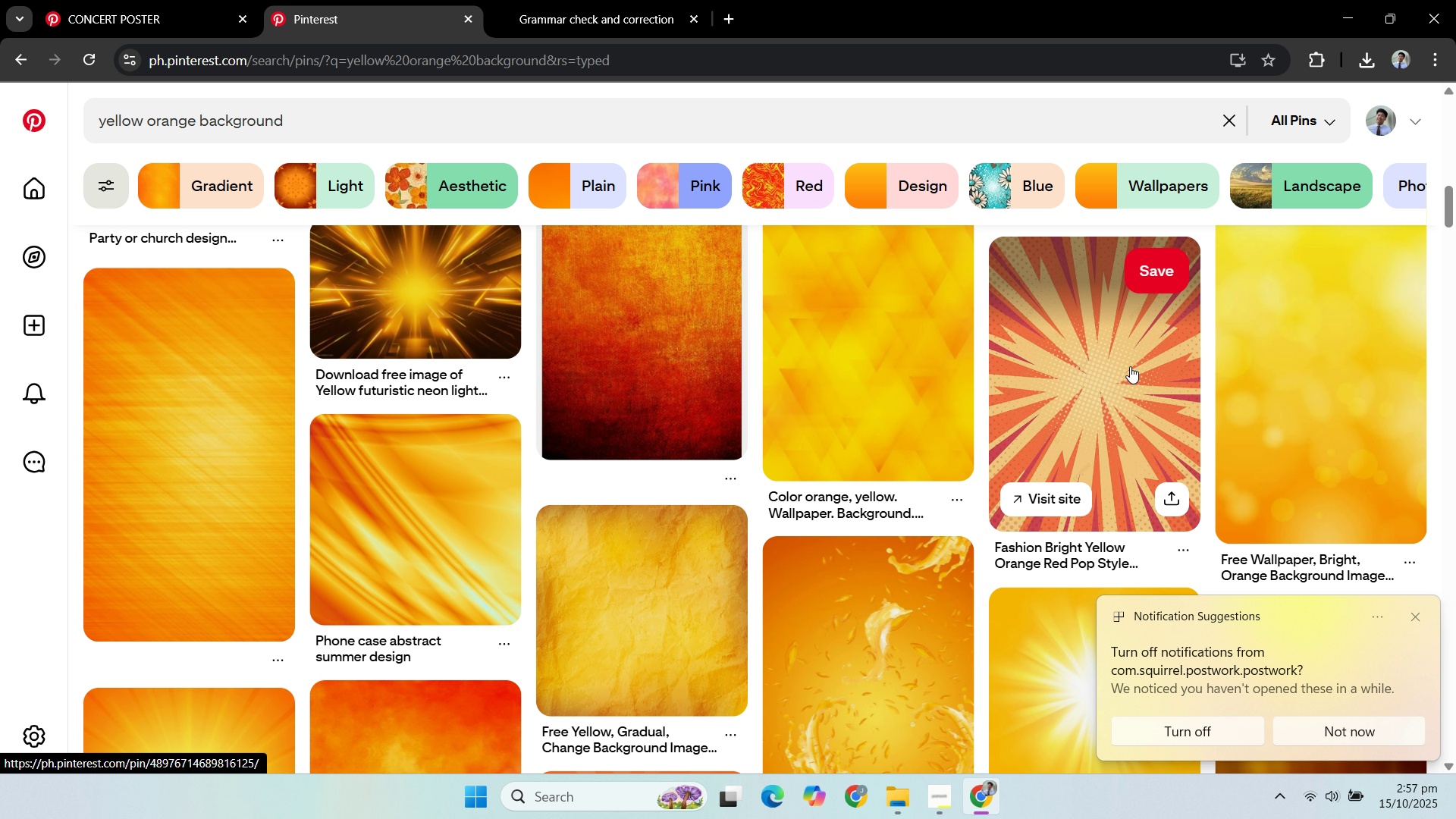 
left_click([1130, 366])
 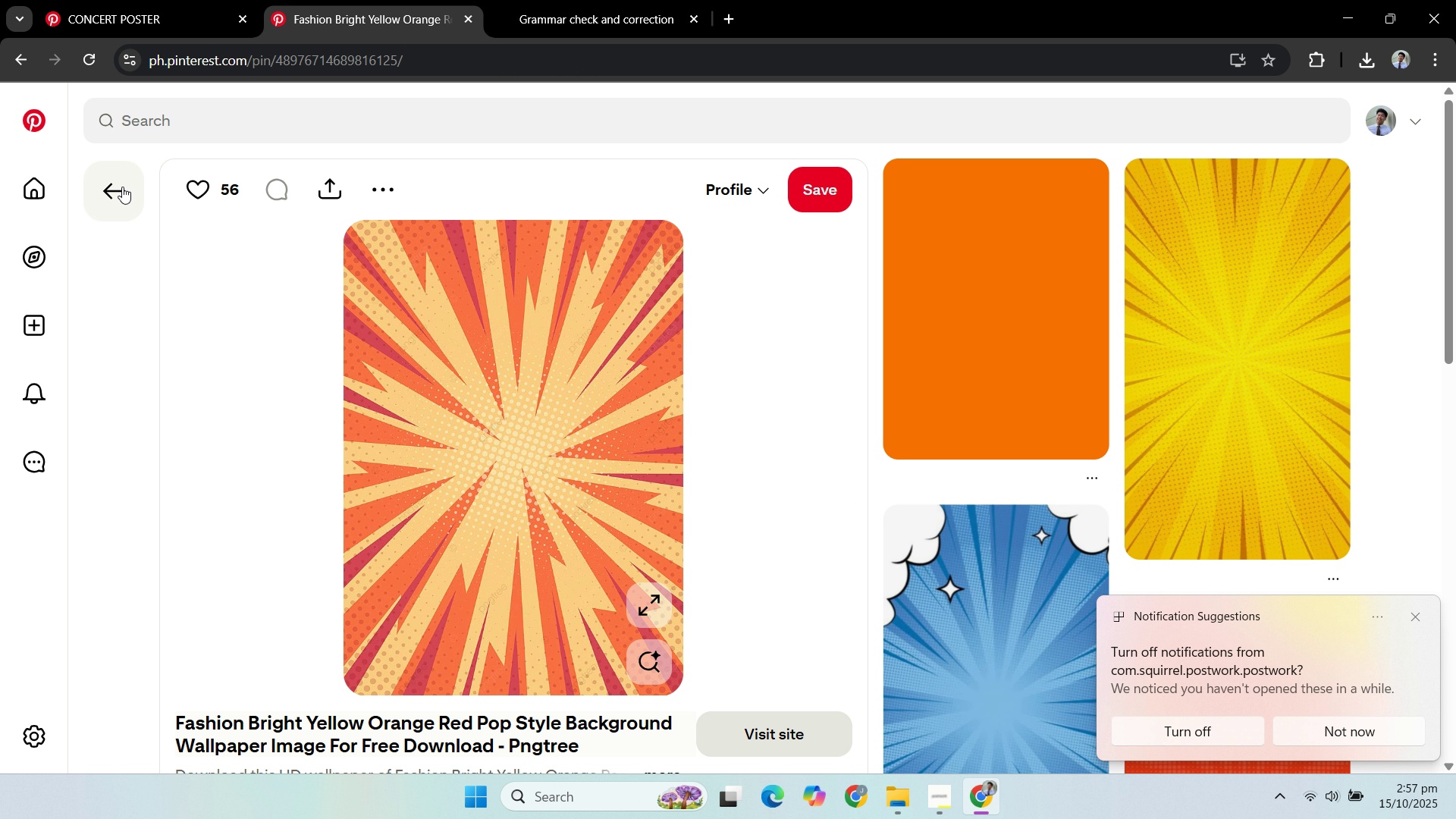 
left_click([122, 187])
 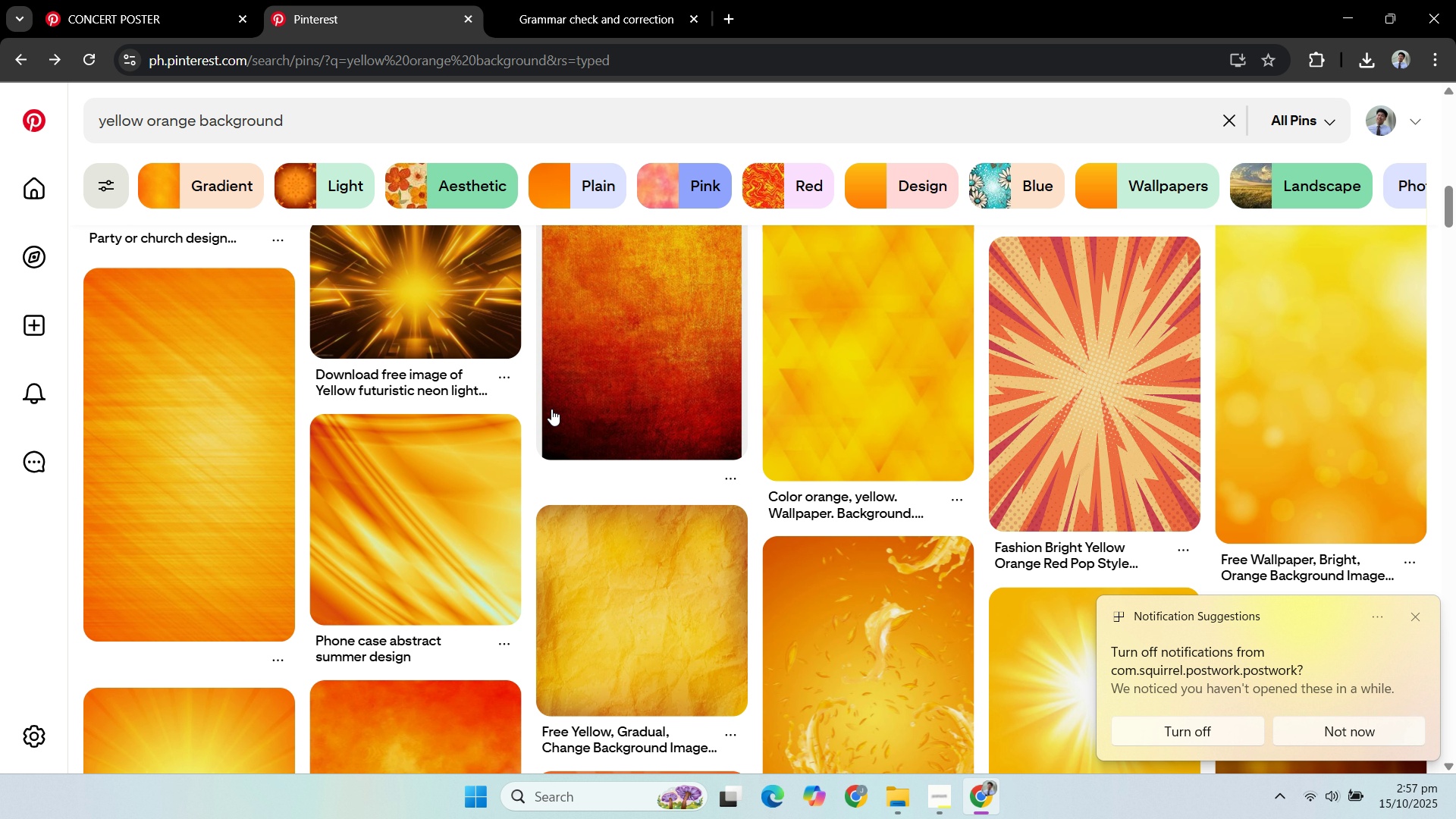 
scroll: coordinate [466, 369], scroll_direction: down, amount: 10.0
 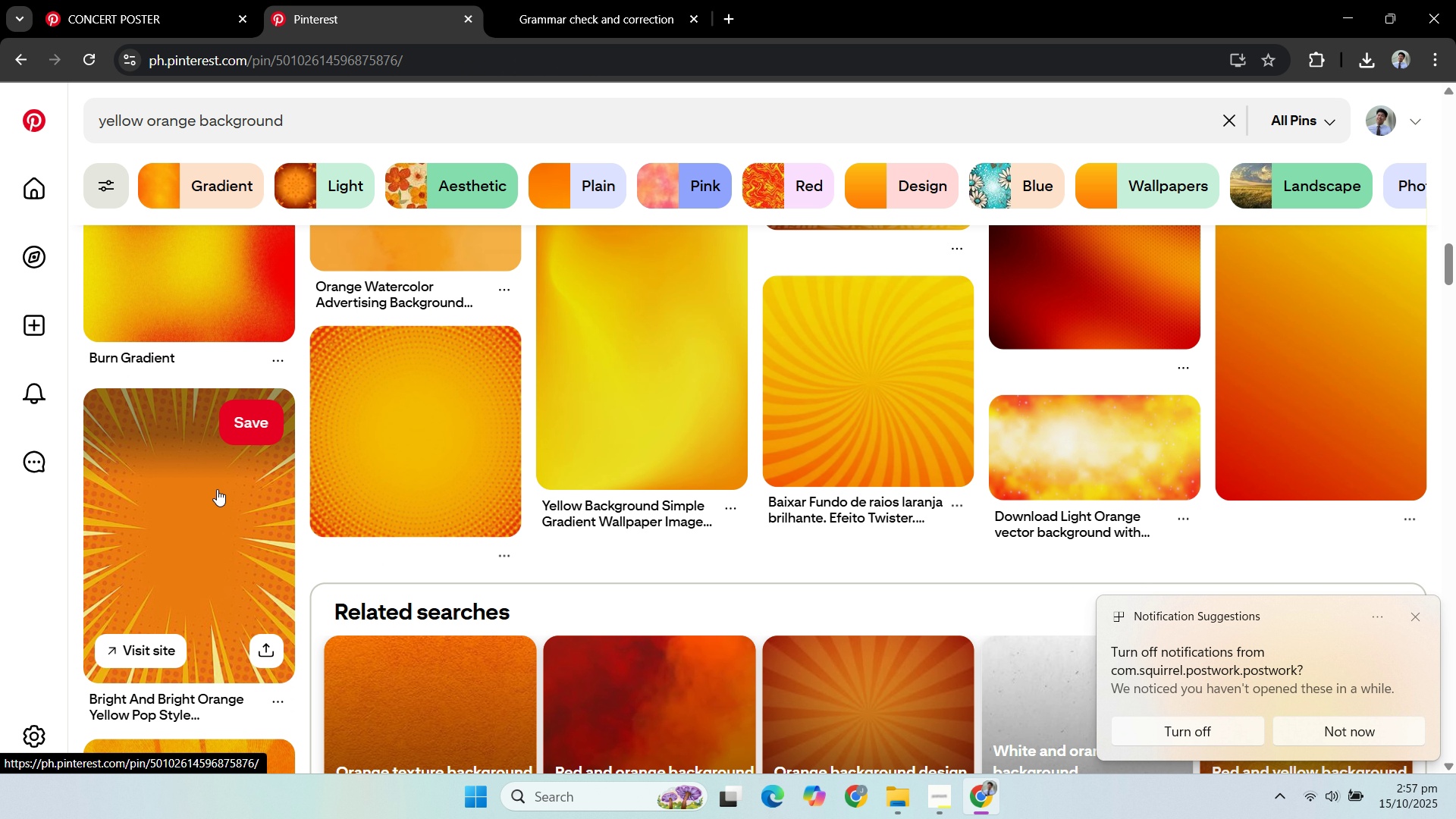 
left_click([217, 489])
 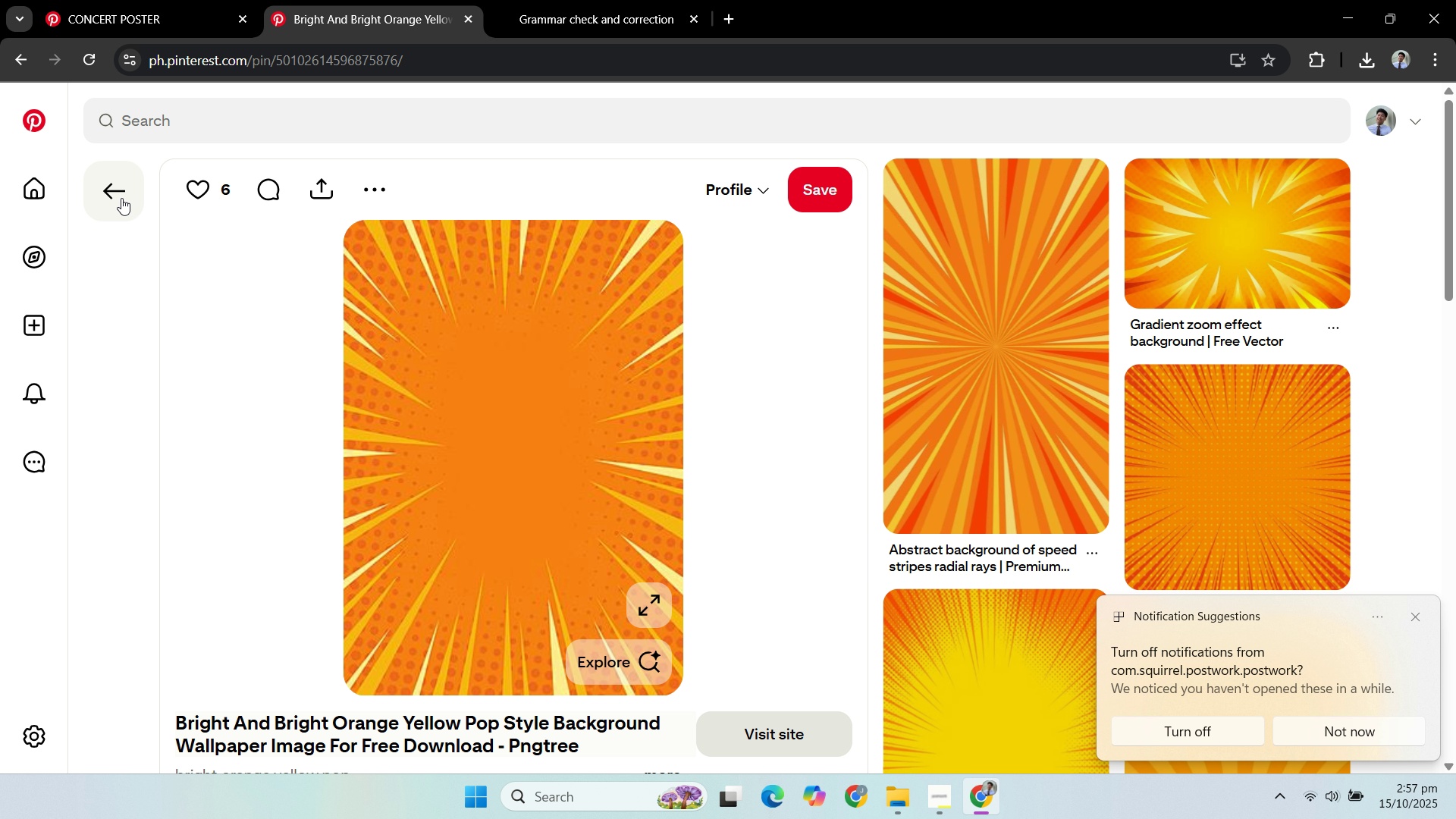 
scroll: coordinate [886, 303], scroll_direction: down, amount: 16.0
 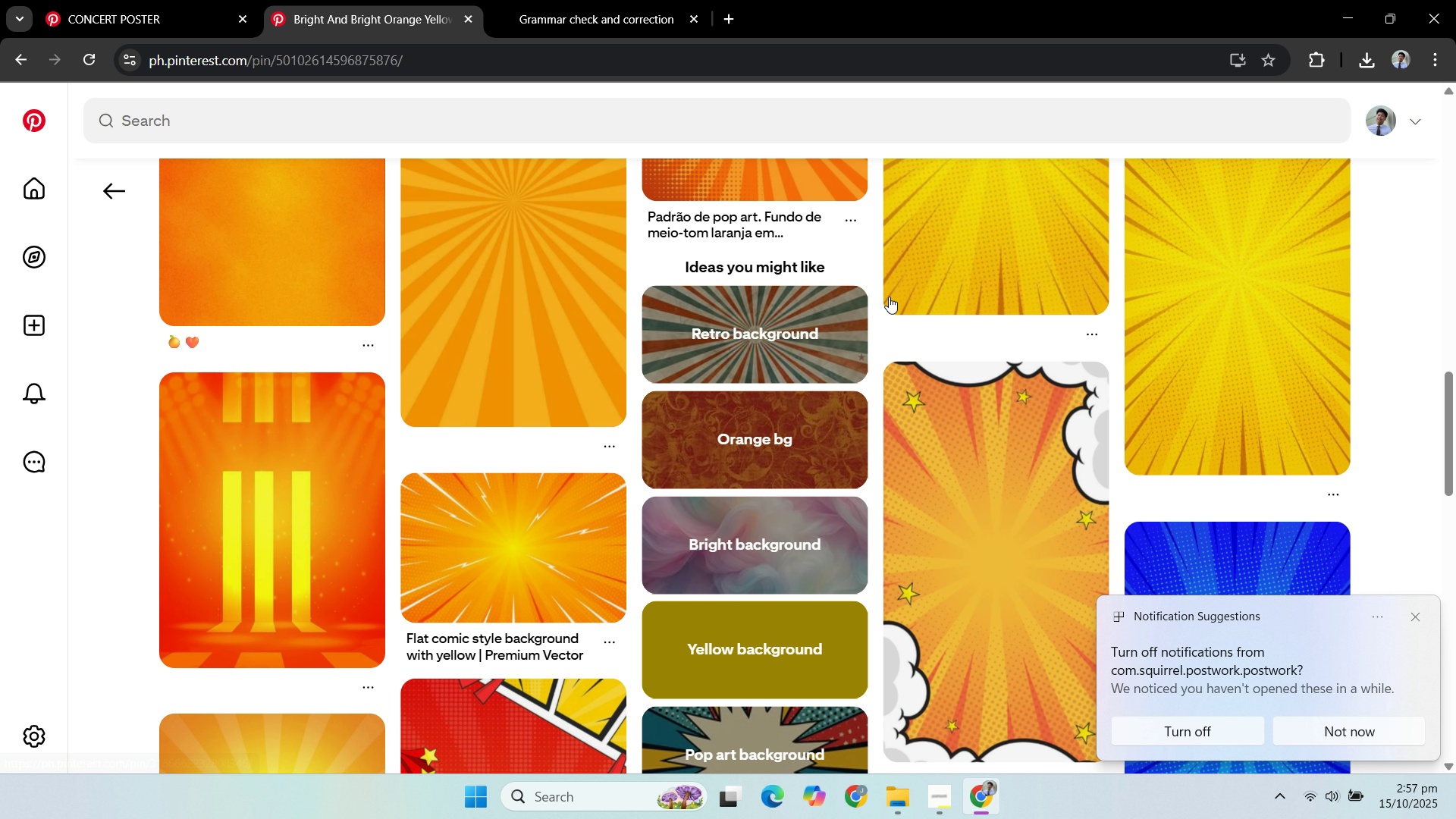 
scroll: coordinate [513, 269], scroll_direction: down, amount: 19.0
 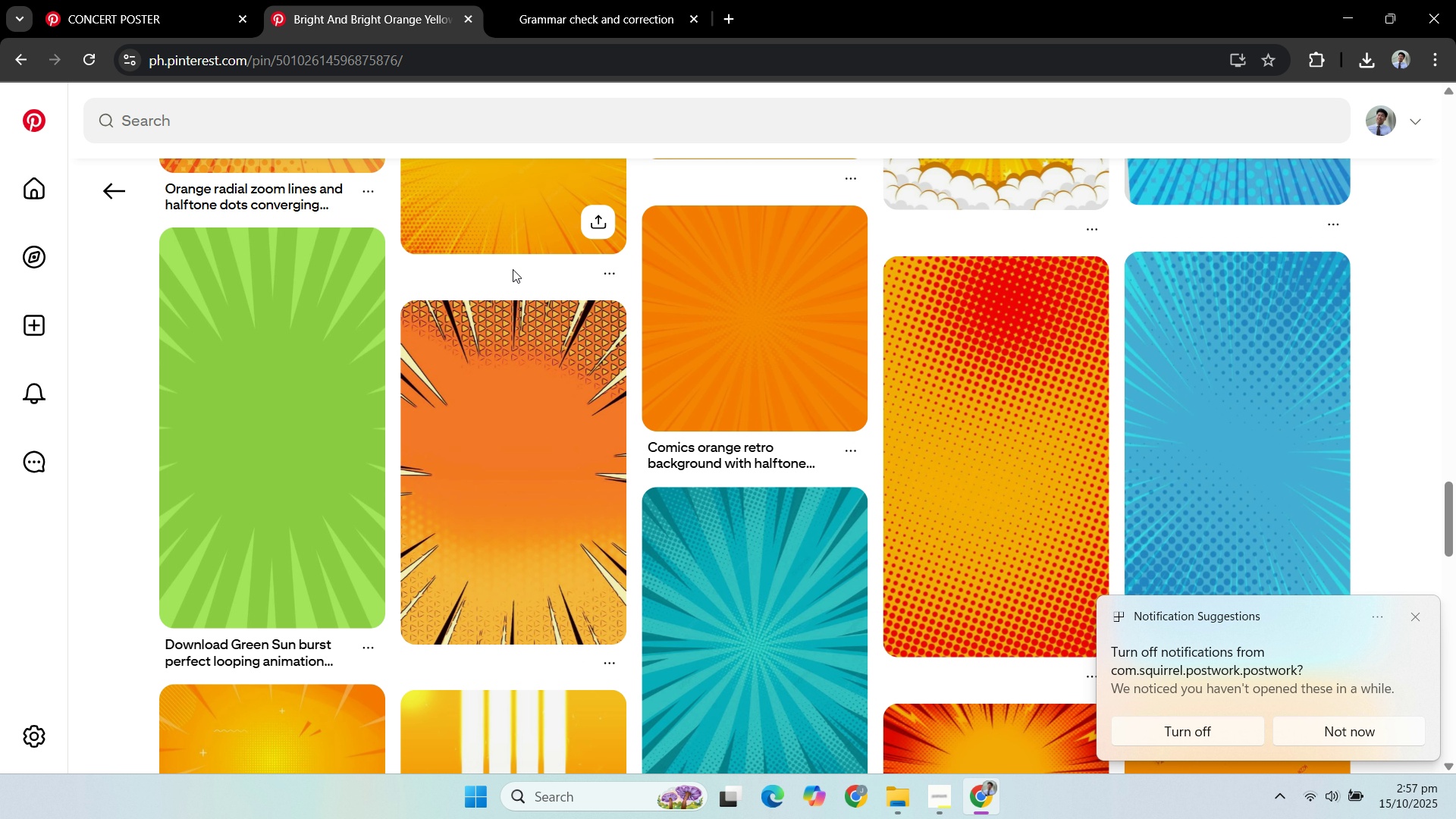 
scroll: coordinate [512, 269], scroll_direction: down, amount: 14.0
 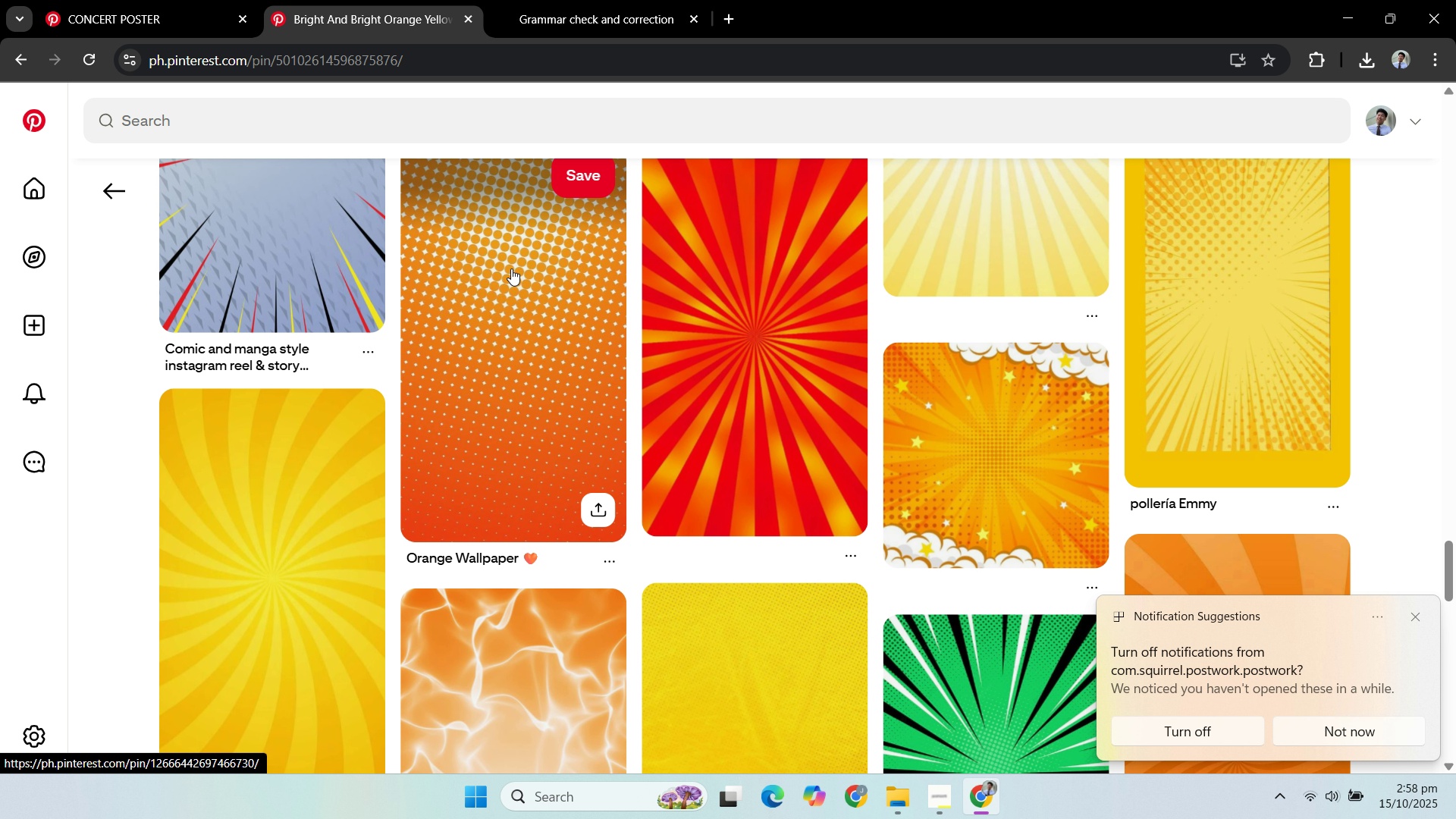 
scroll: coordinate [511, 268], scroll_direction: down, amount: 2.0
 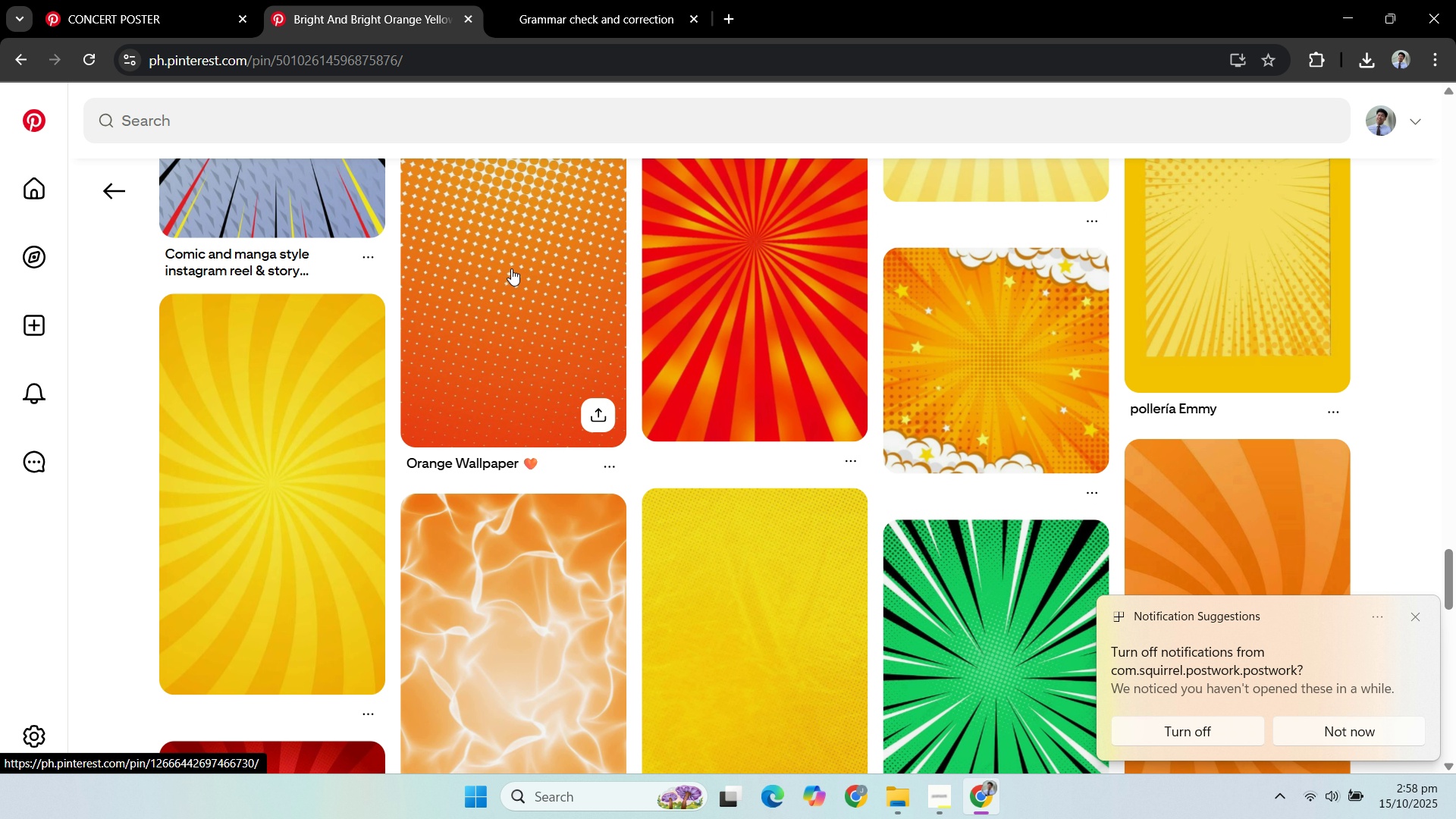 
scroll: coordinate [511, 268], scroll_direction: up, amount: 2.0
 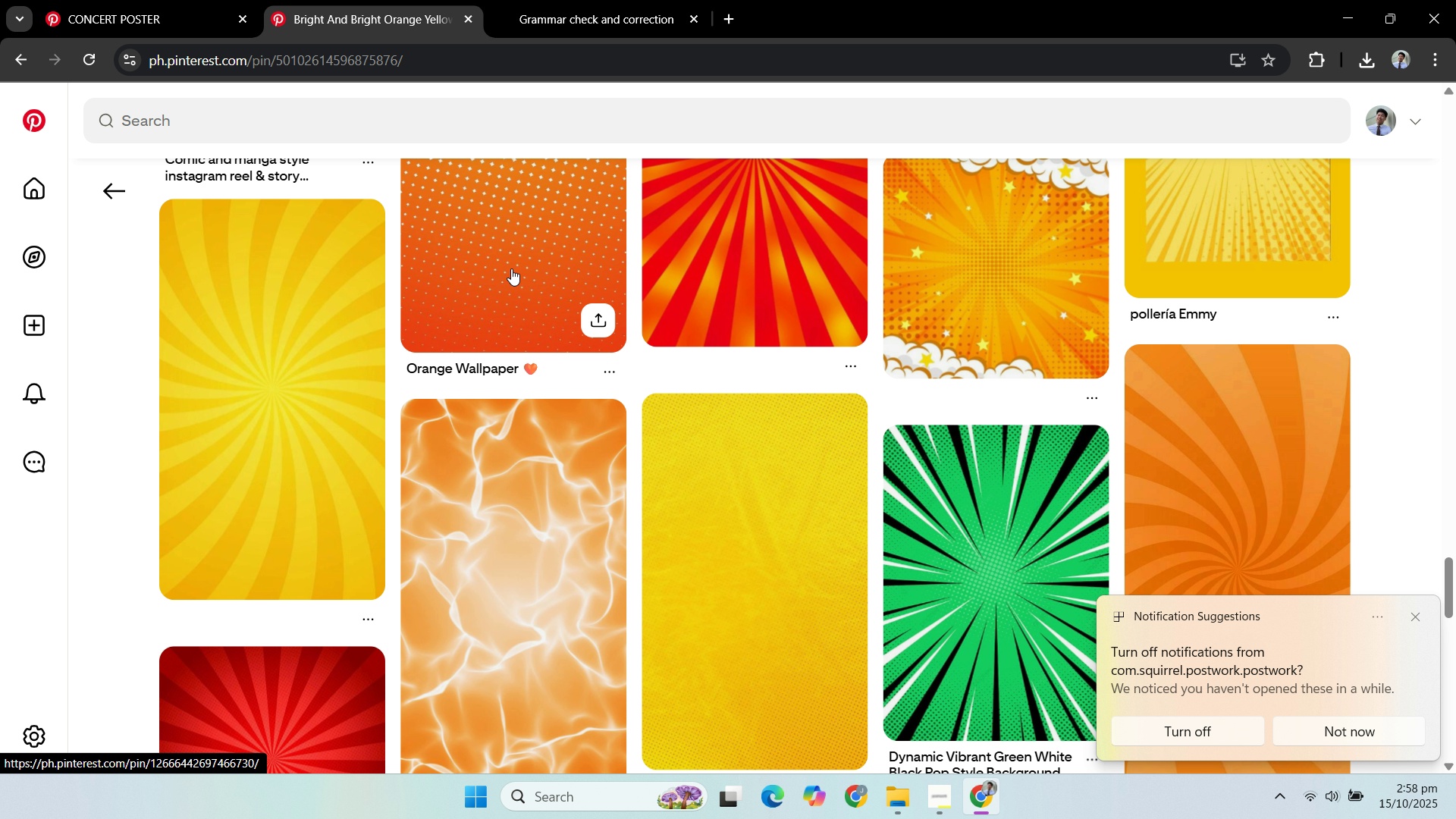 
scroll: coordinate [511, 268], scroll_direction: down, amount: 2.0
 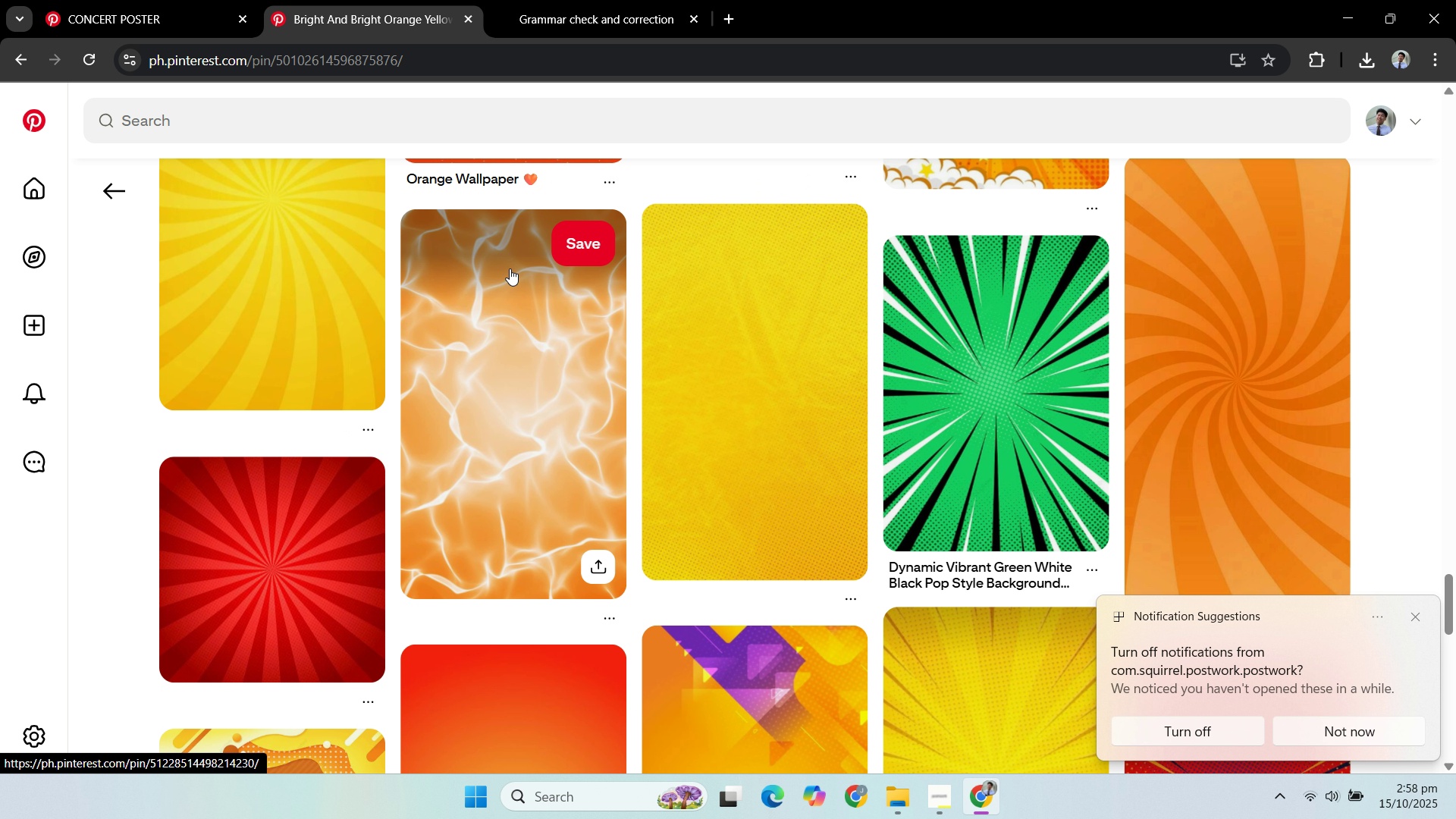 
scroll: coordinate [510, 268], scroll_direction: up, amount: 1.0
 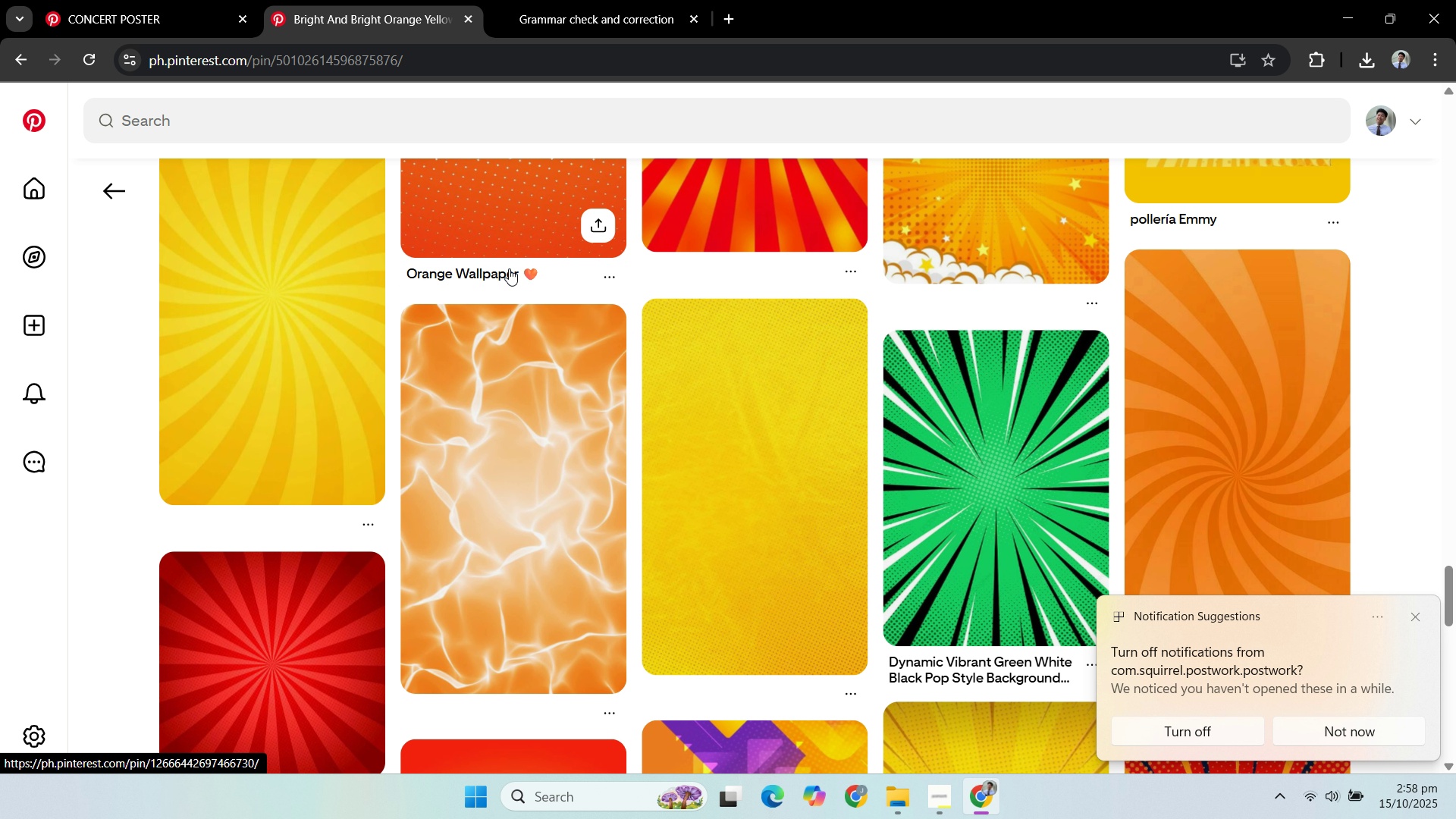 
scroll: coordinate [509, 268], scroll_direction: down, amount: 2.0
 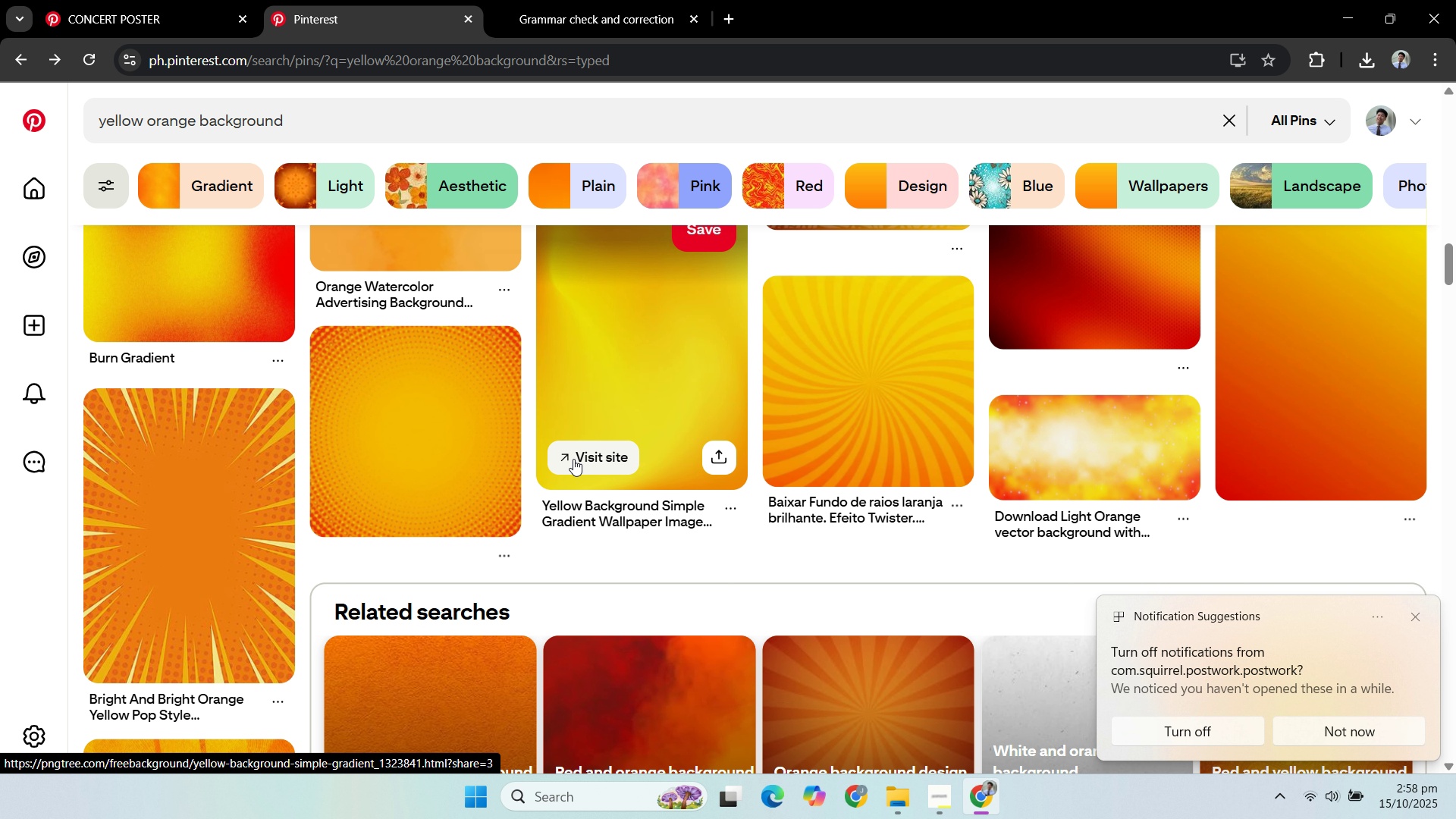 
wait(13.82)
 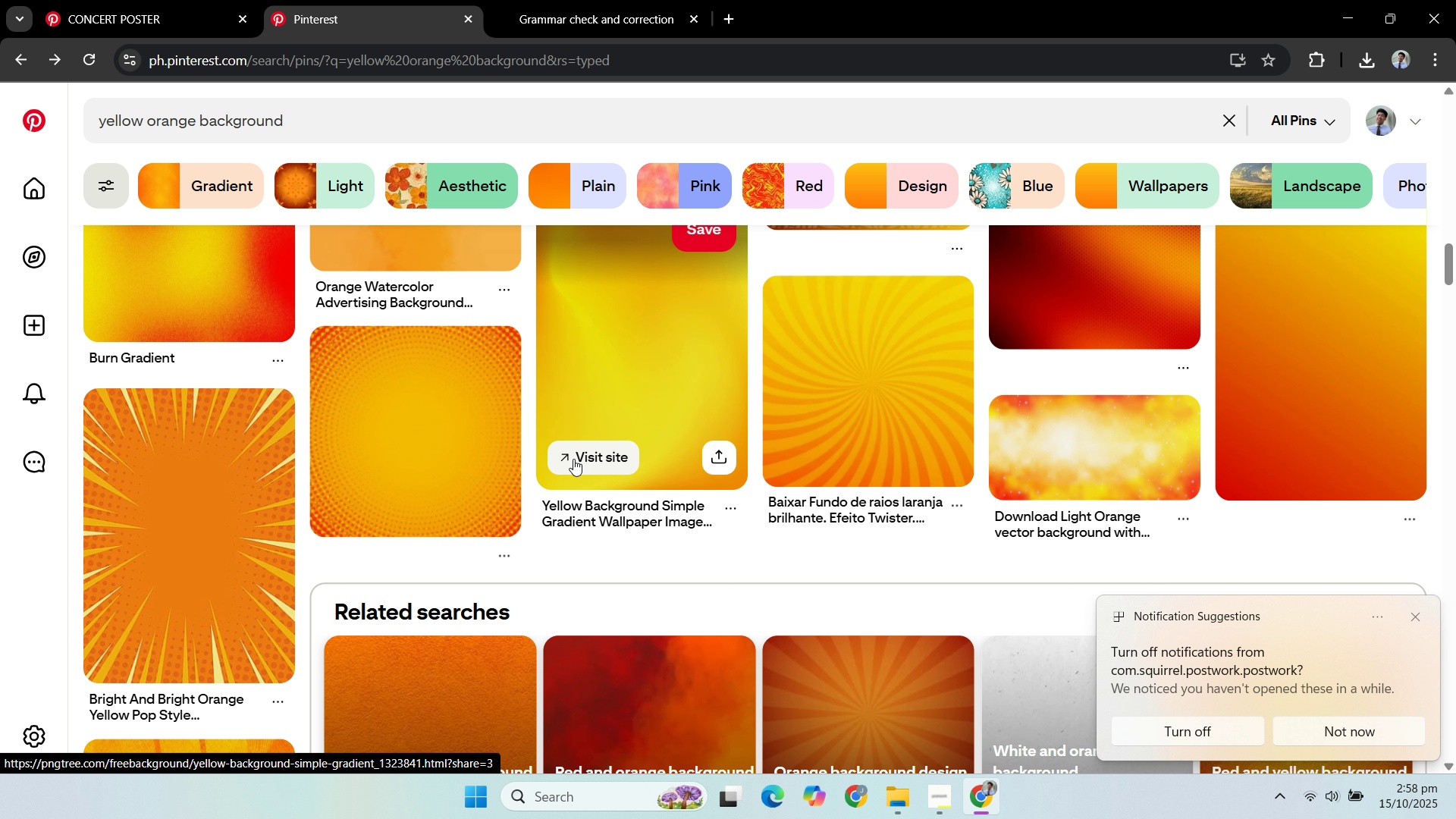 
scroll: coordinate [877, 497], scroll_direction: down, amount: 2.0
 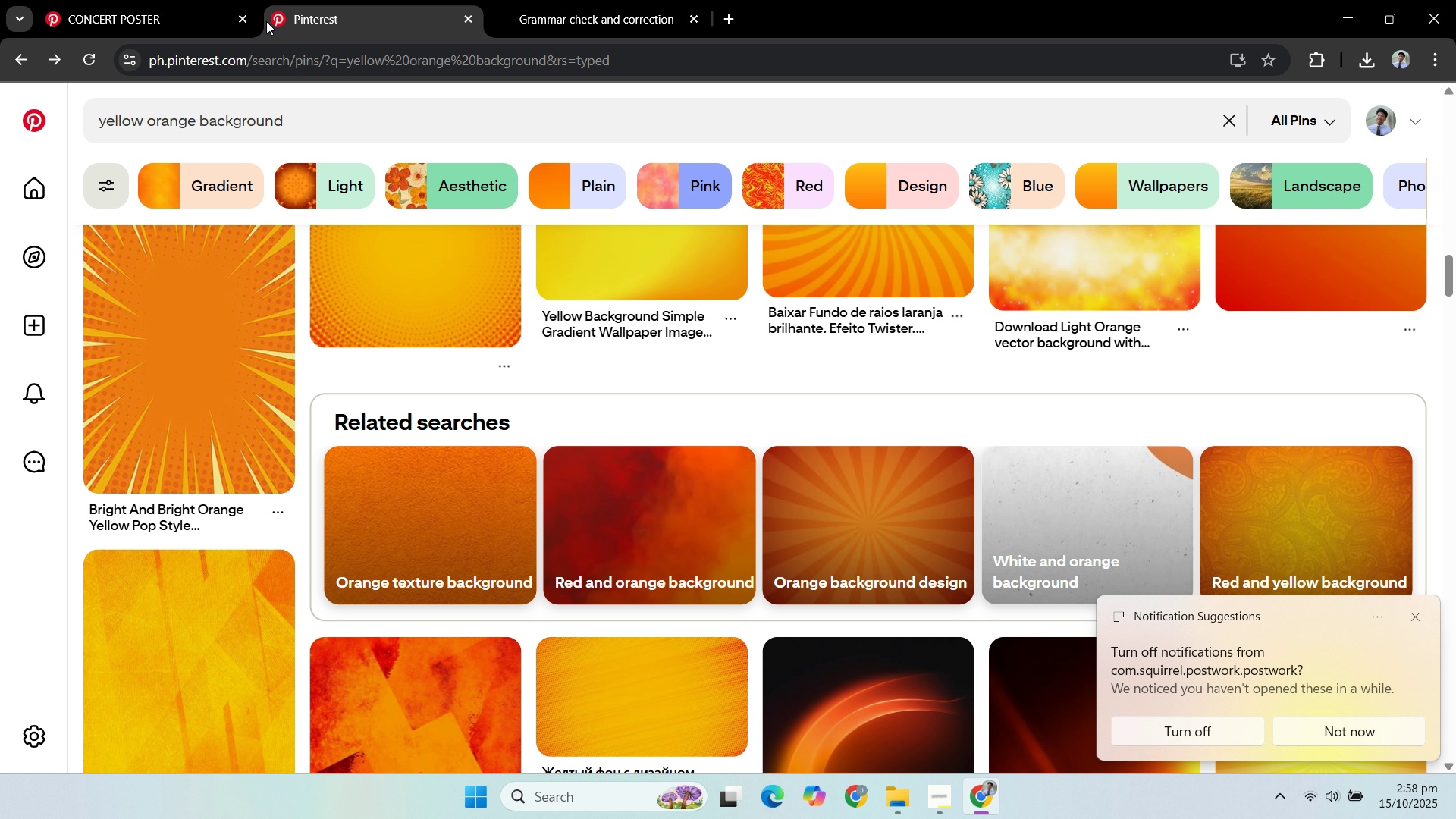 
left_click([207, 8])
 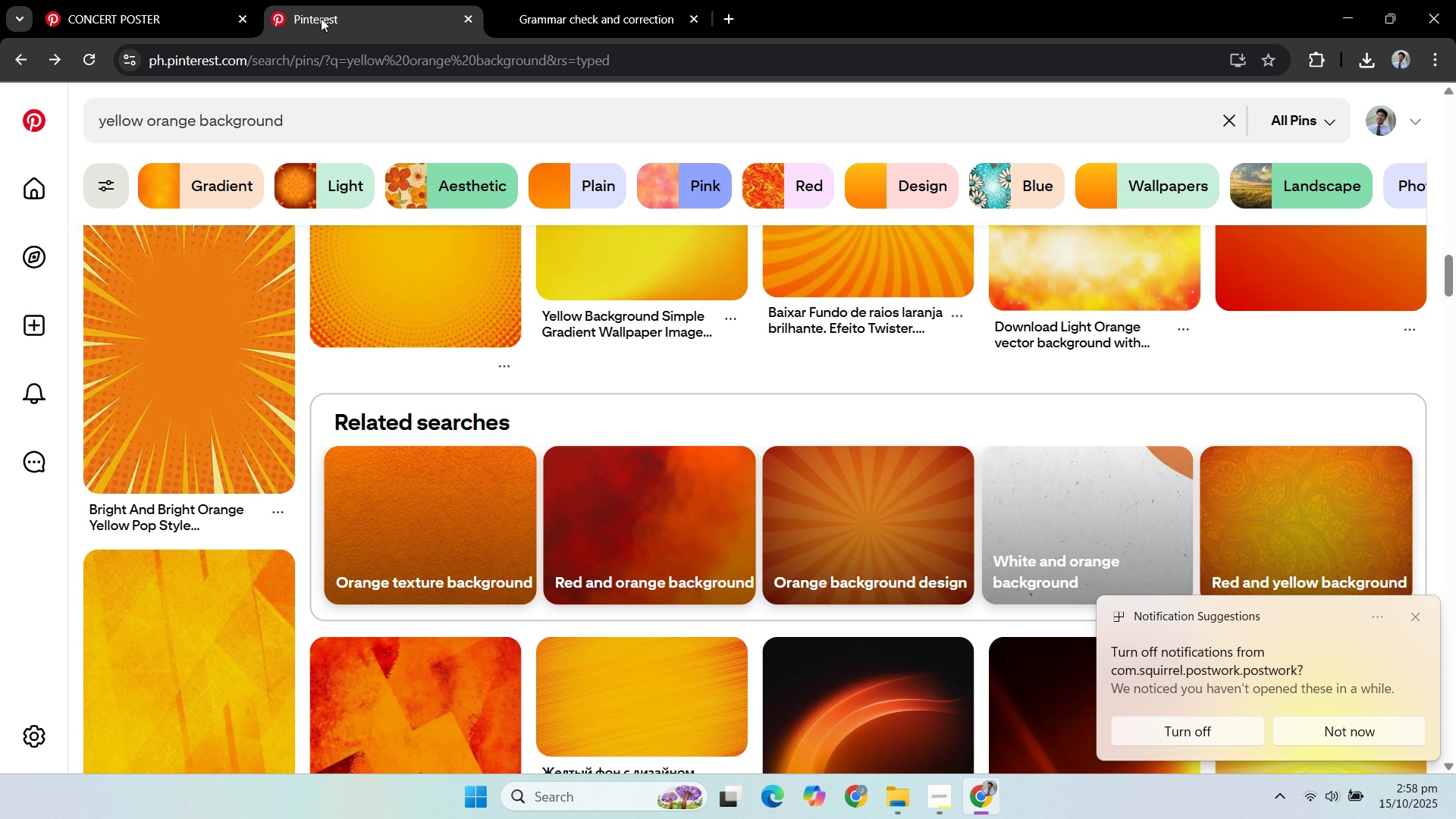 
left_click([321, 18])
 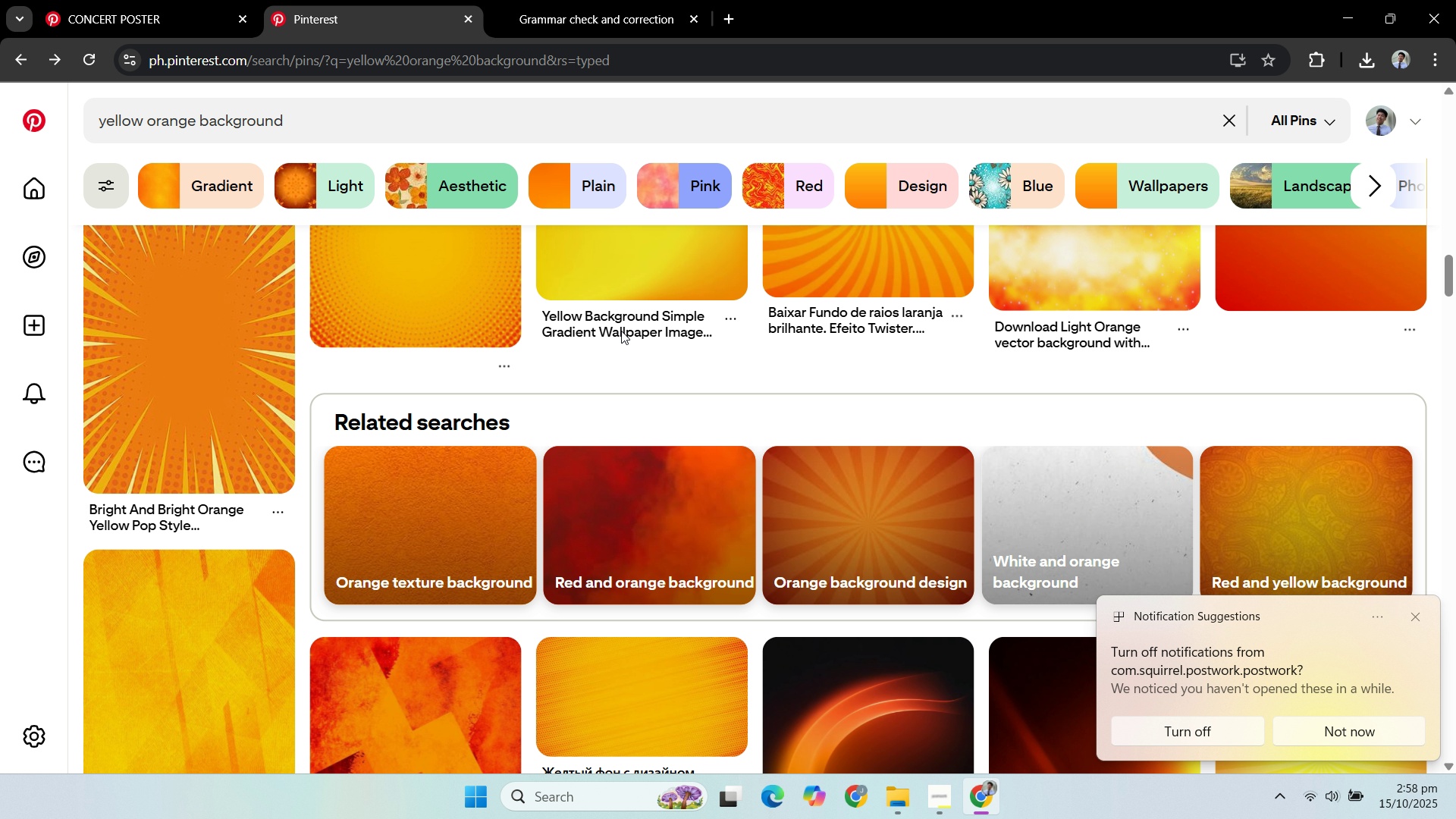 
scroll: coordinate [638, 391], scroll_direction: up, amount: 3.0
 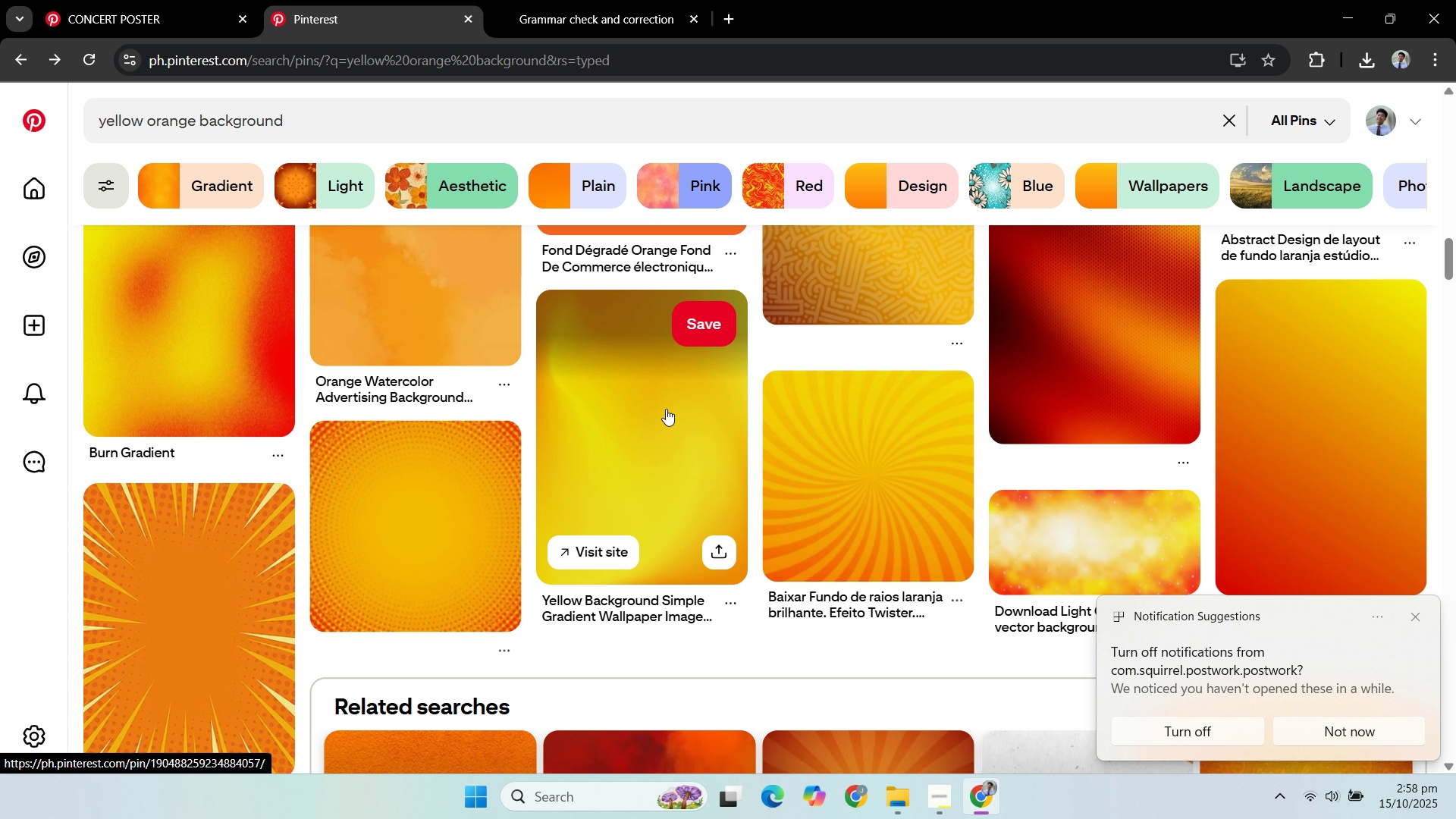 
scroll: coordinate [672, 406], scroll_direction: down, amount: 5.0
 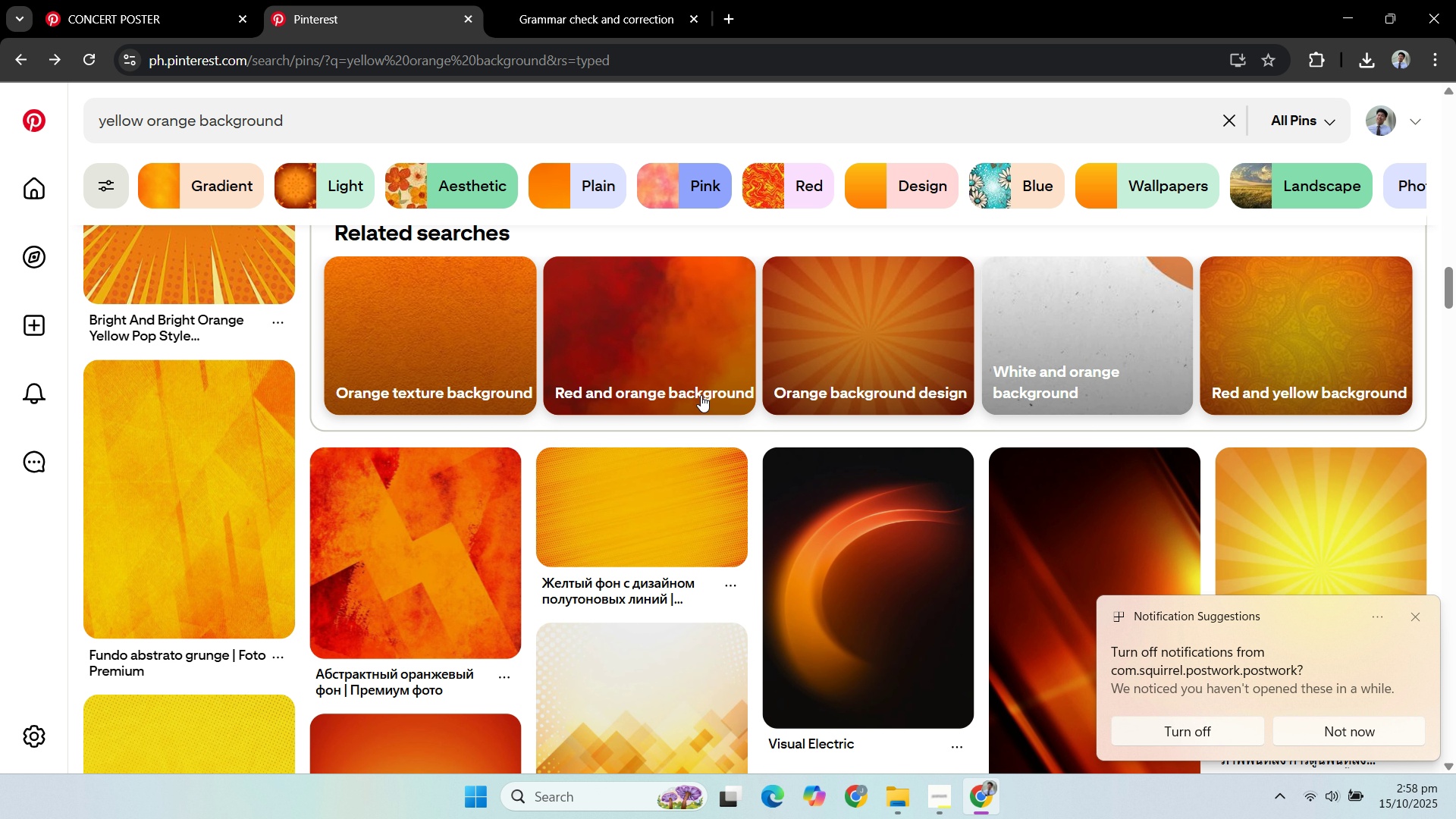 
scroll: coordinate [1395, 390], scroll_direction: up, amount: 15.0
 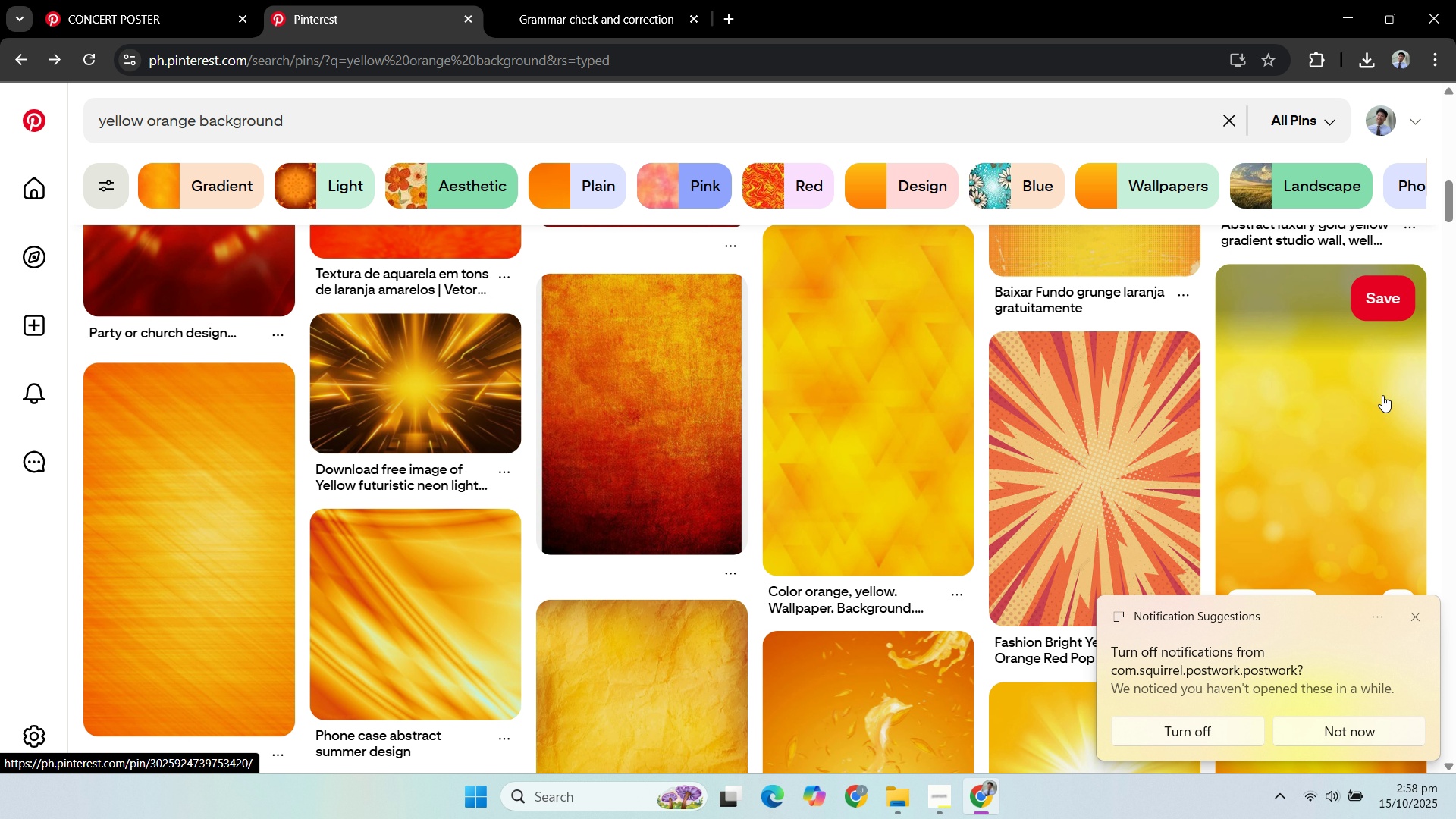 
scroll: coordinate [1431, 323], scroll_direction: down, amount: 23.0
 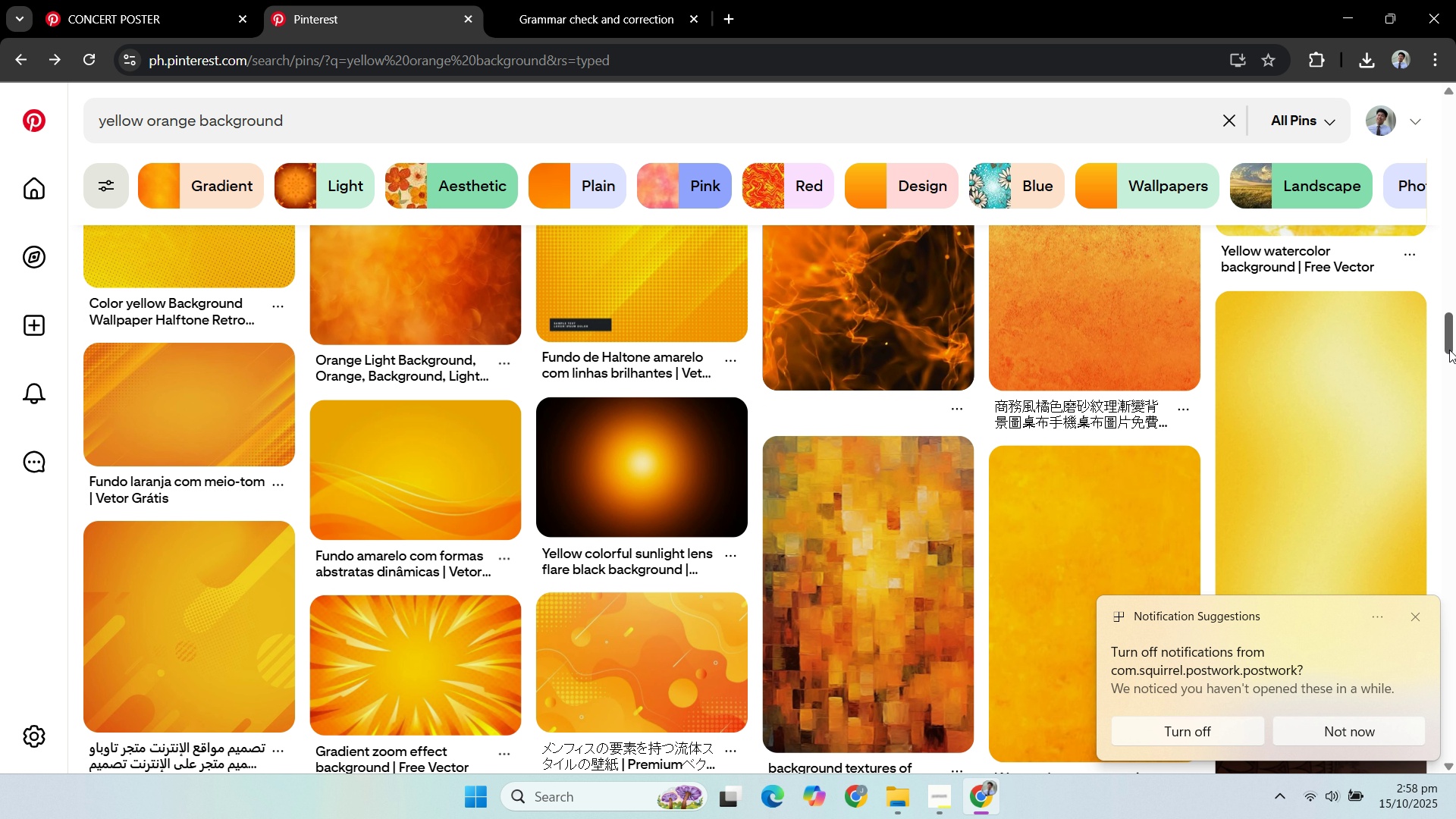 
left_click_drag(start_coordinate=[1454, 331], to_coordinate=[1423, 55])
 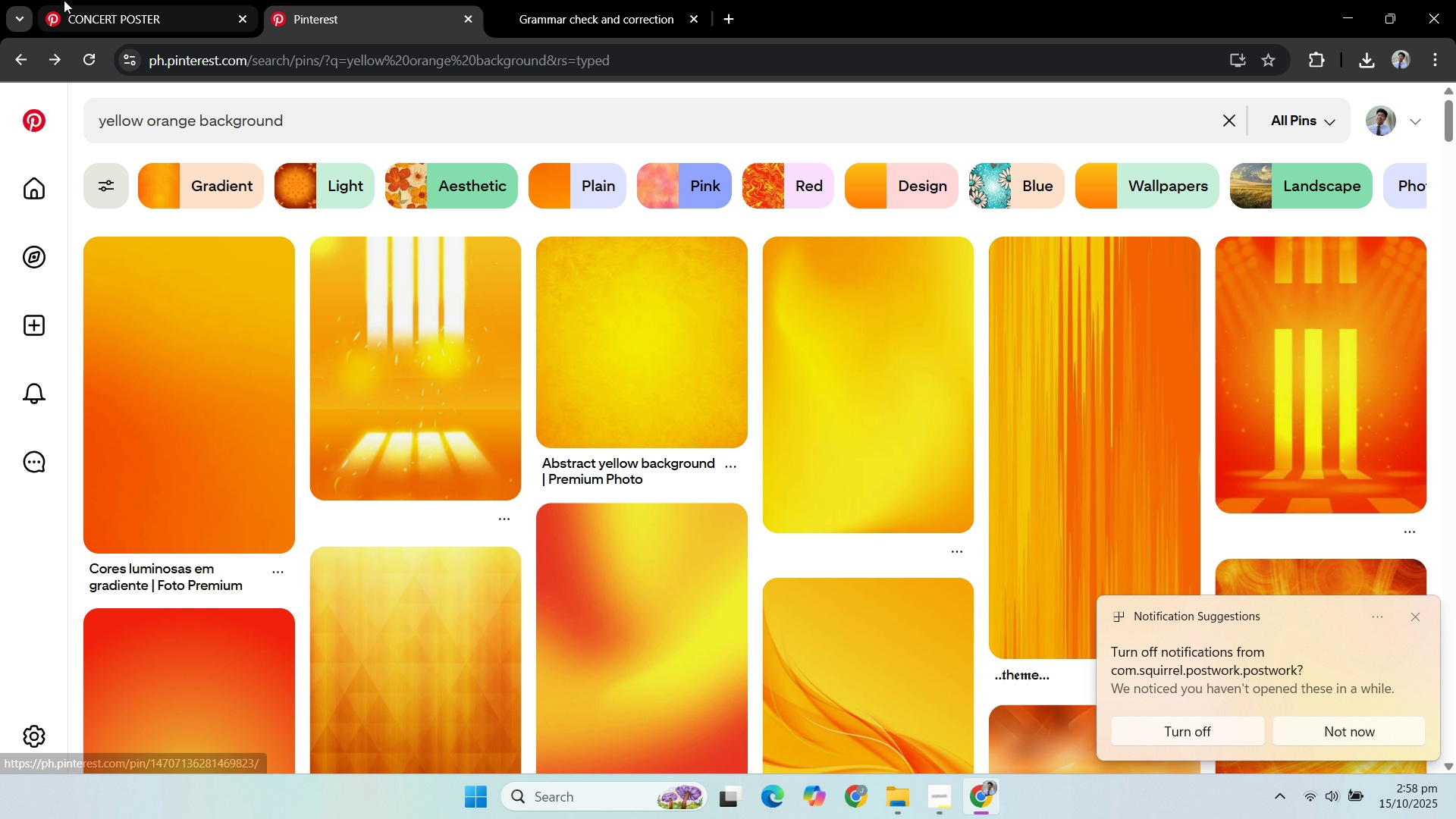 
left_click([77, 2])
 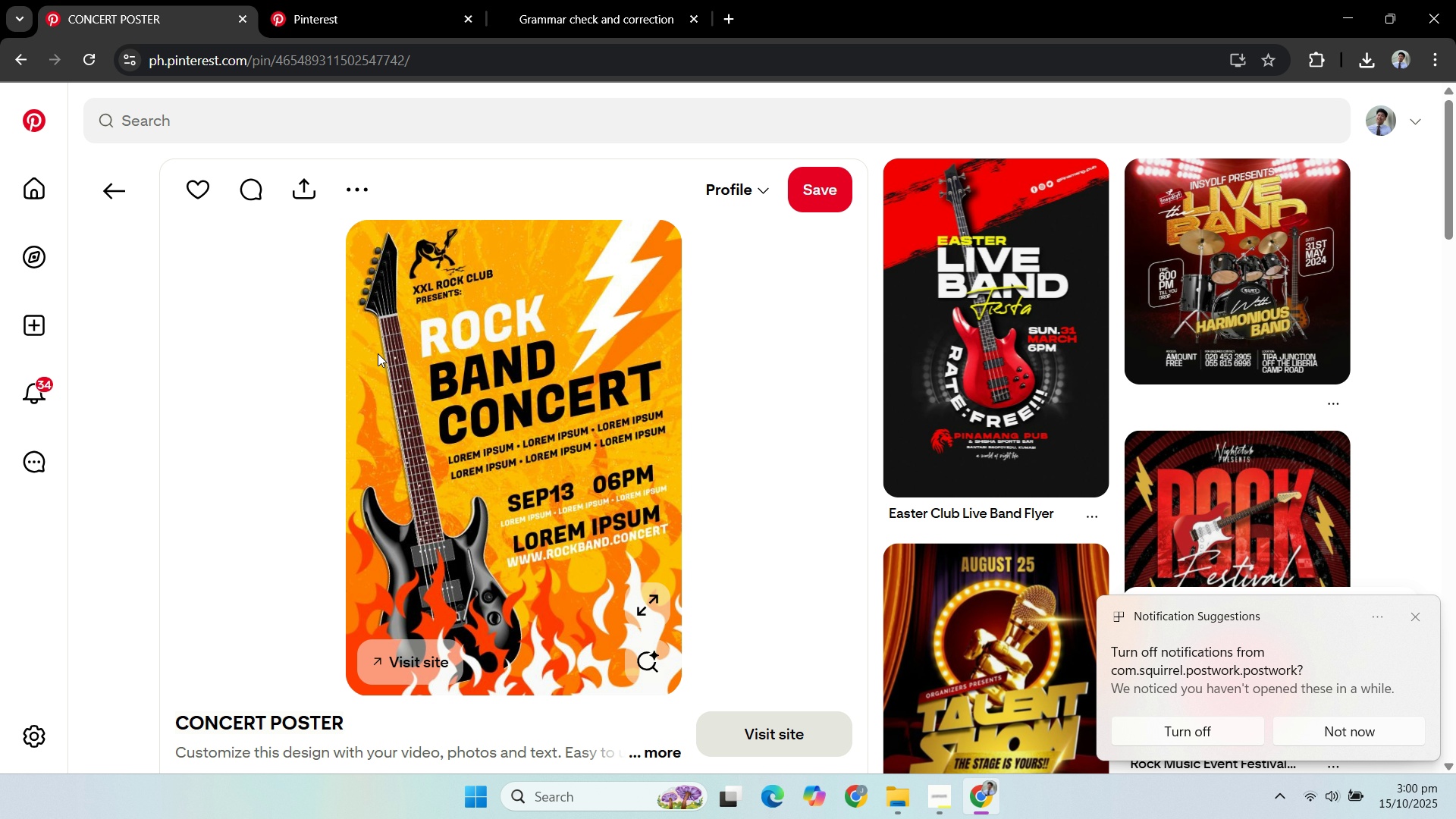 
wait(73.93)
 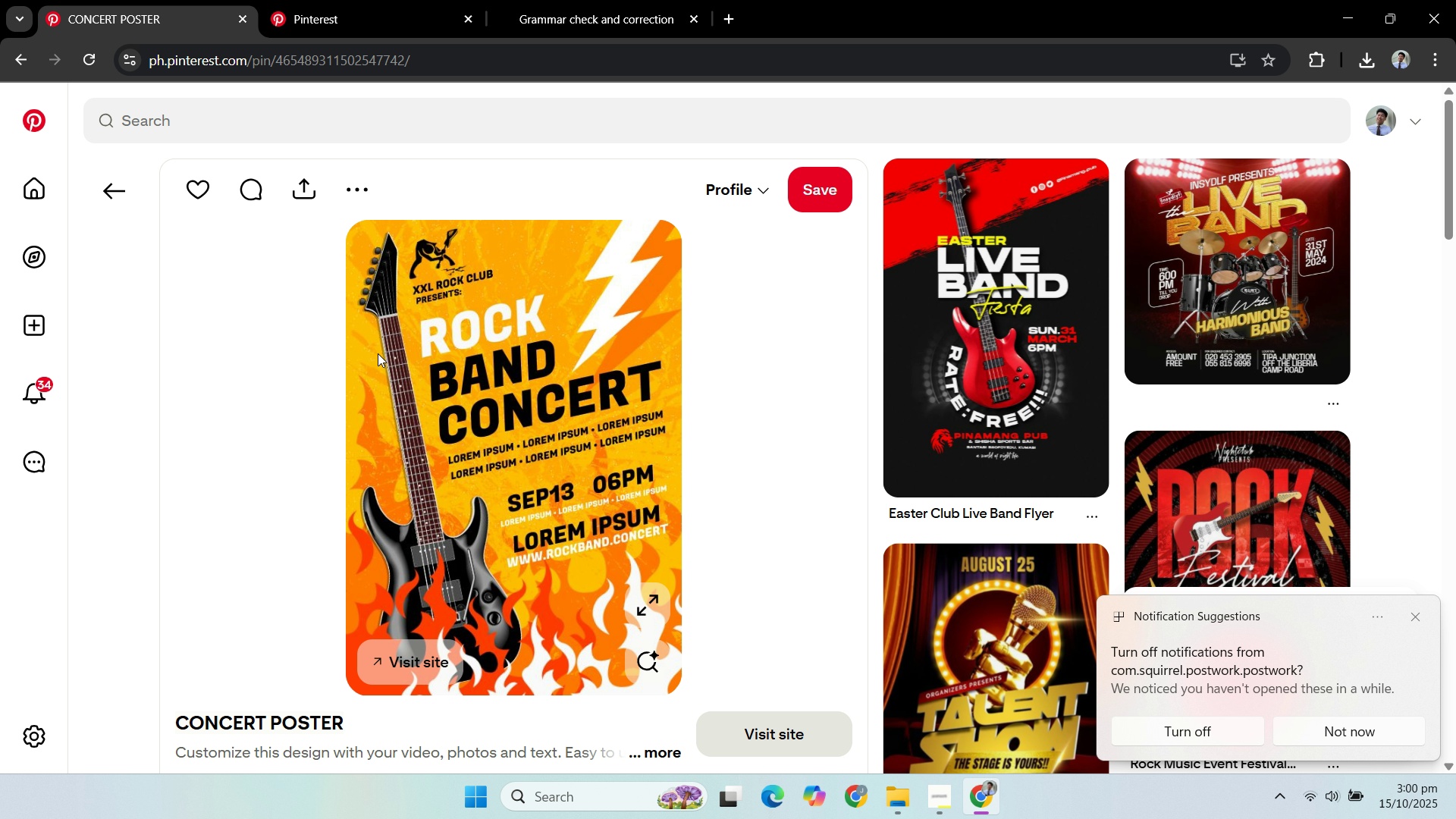 
left_click([381, 8])
 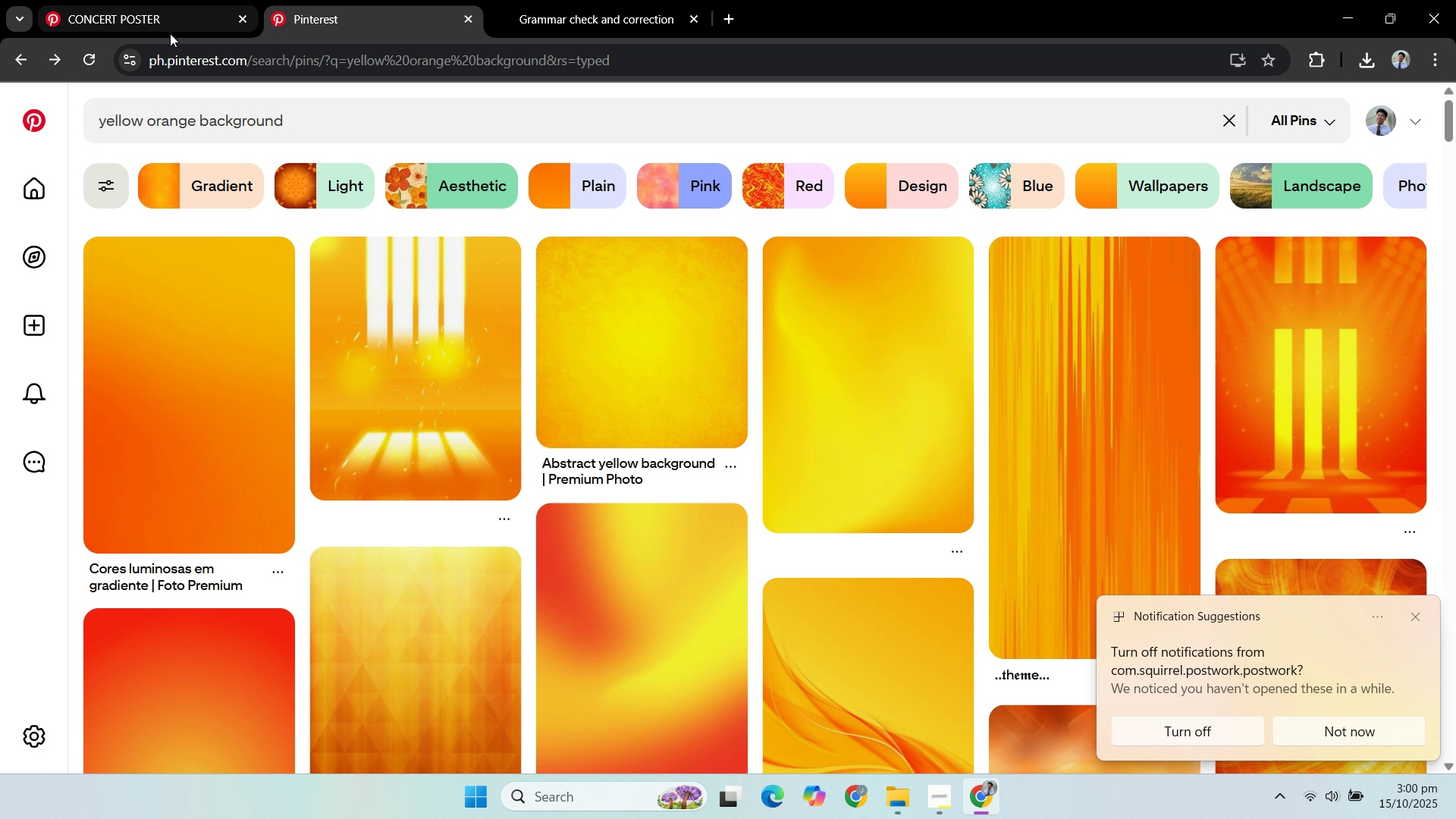 
left_click([160, 30])
 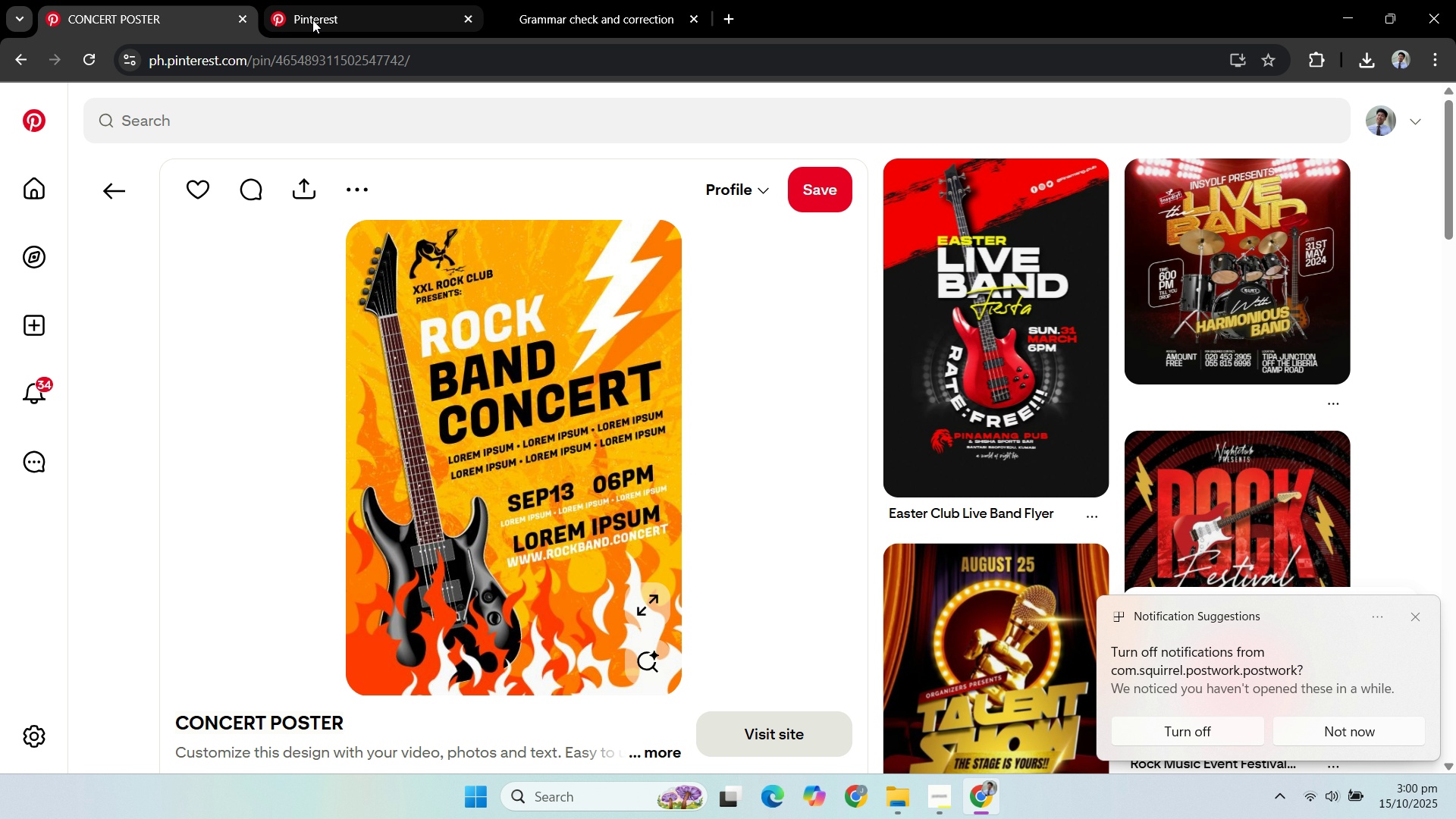 
left_click([314, 18])
 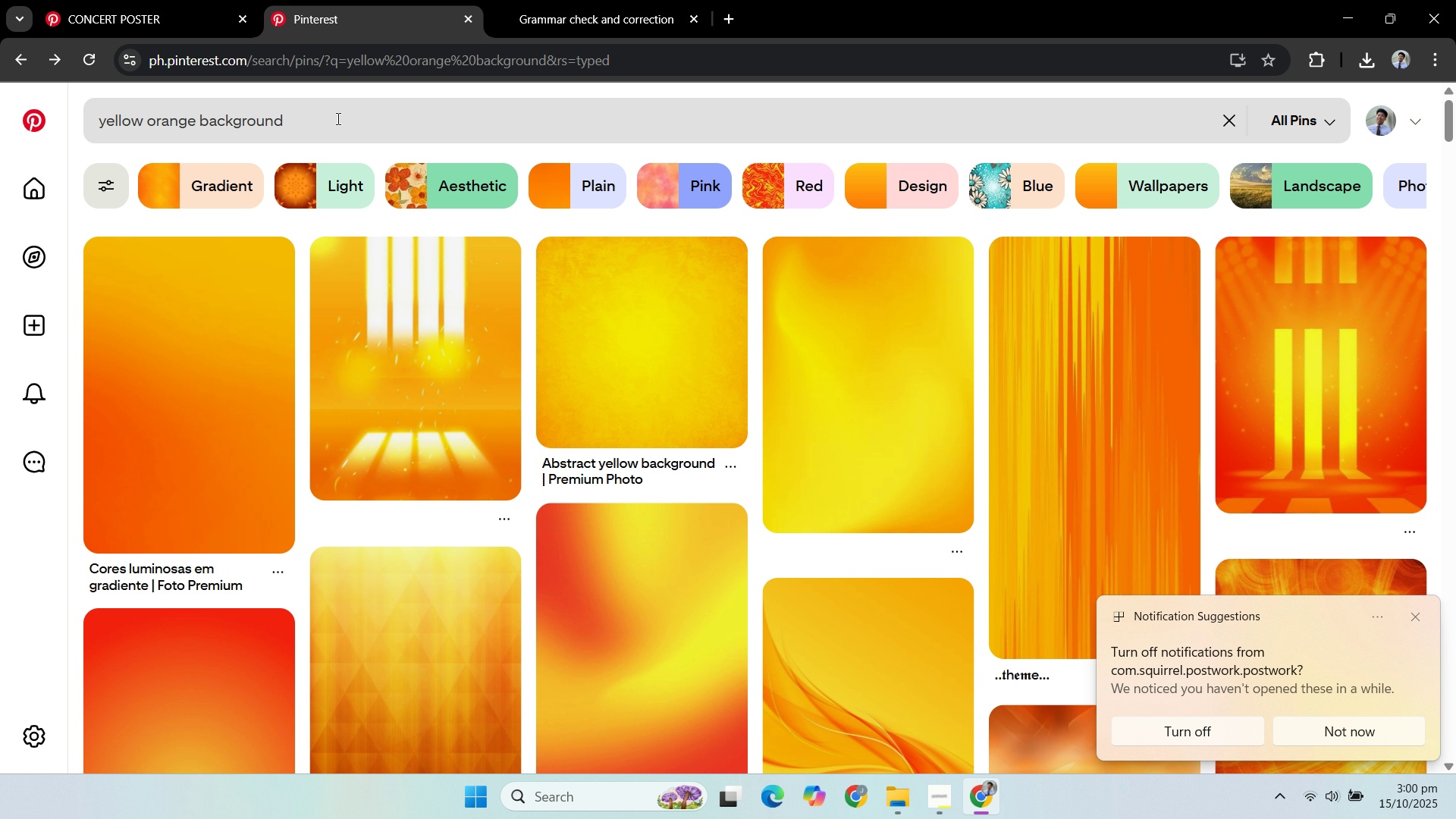 
left_click_drag(start_coordinate=[337, 118], to_coordinate=[58, 124])
 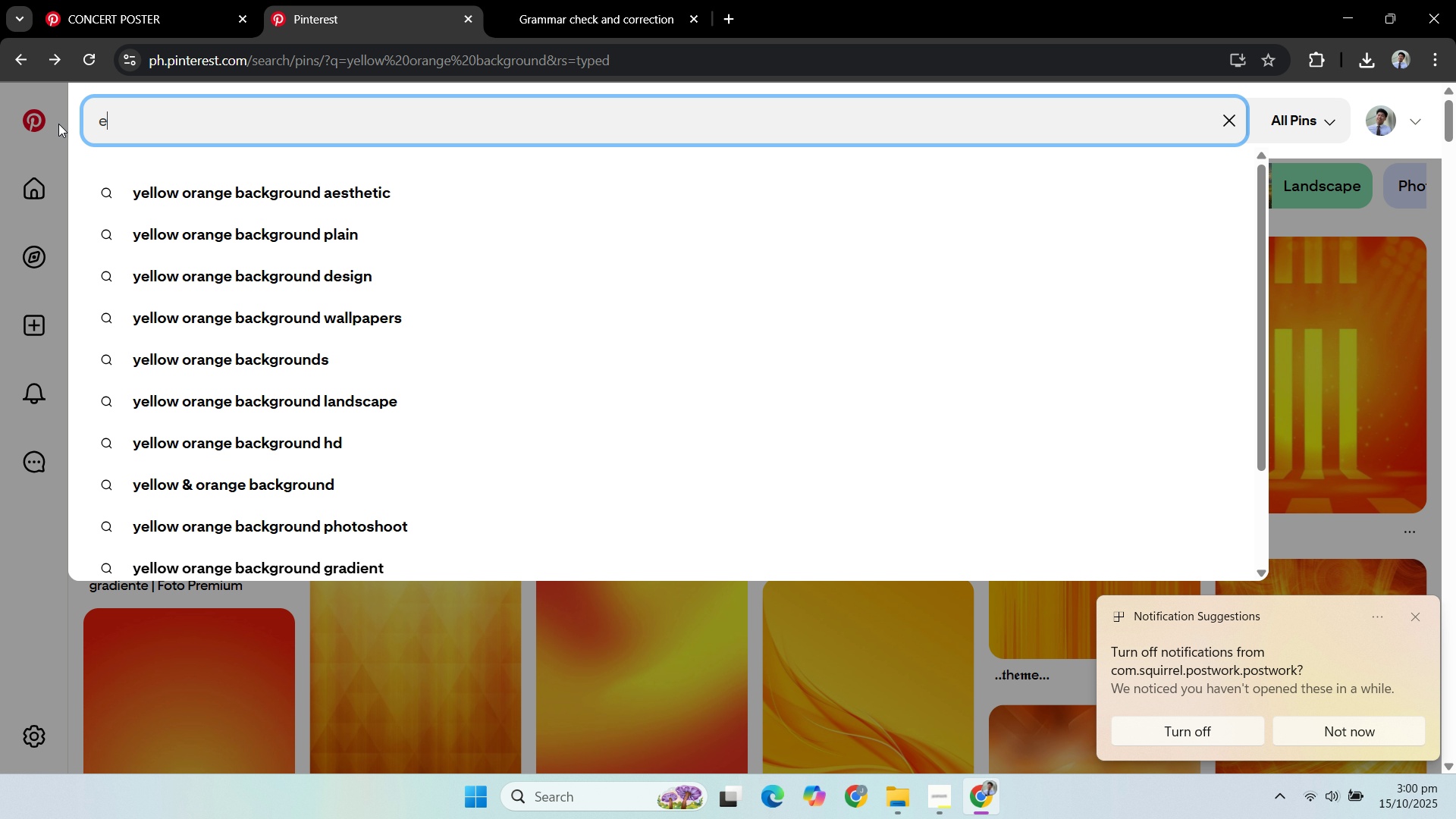 
type(e;ectric g)
key(Backspace)
key(Backspace)
key(Backspace)
key(Backspace)
key(Backspace)
key(Backspace)
key(Backspace)
key(Backspace)
key(Backspace)
type(lectric gui)
 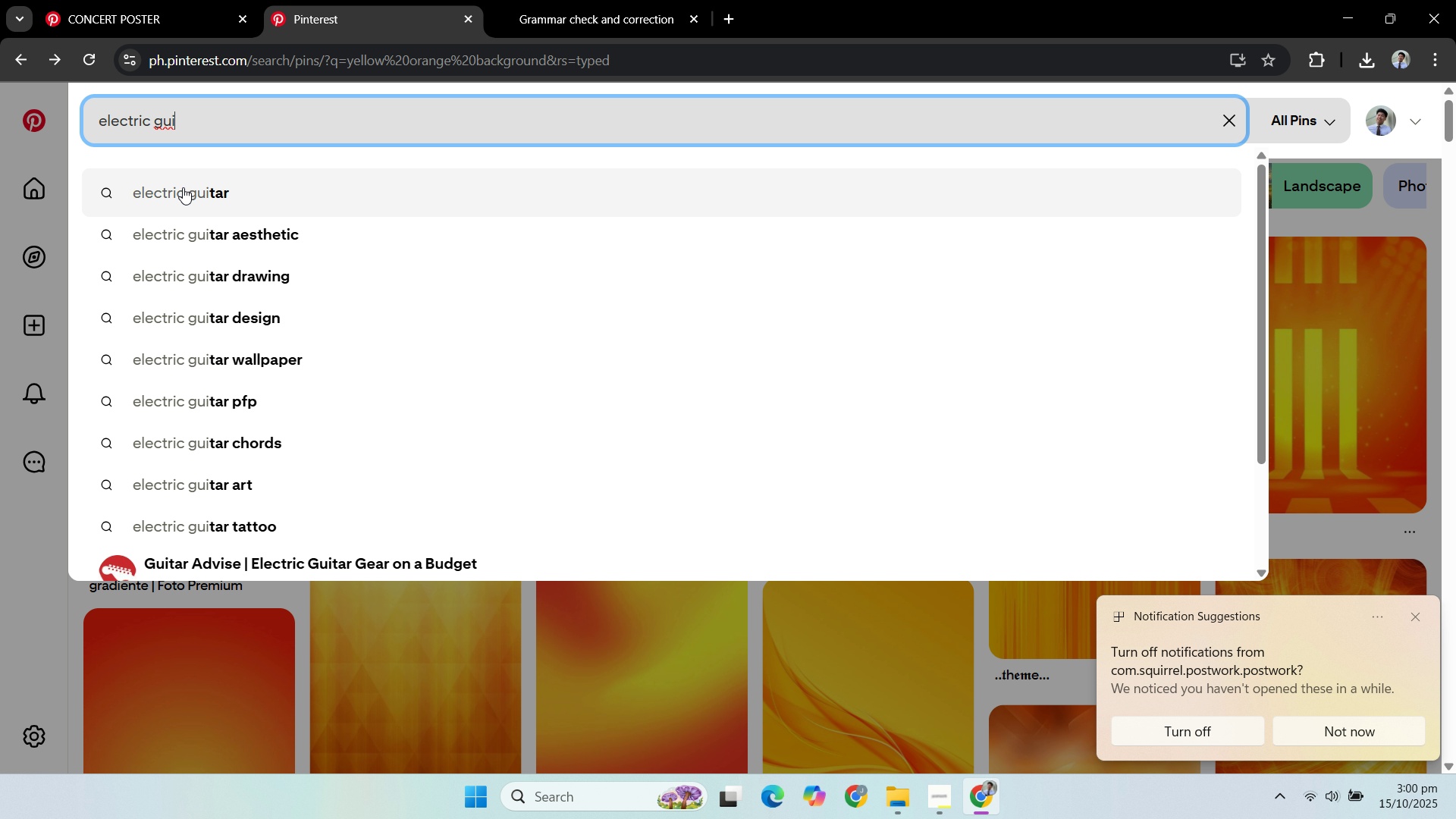 
left_click([209, 187])
 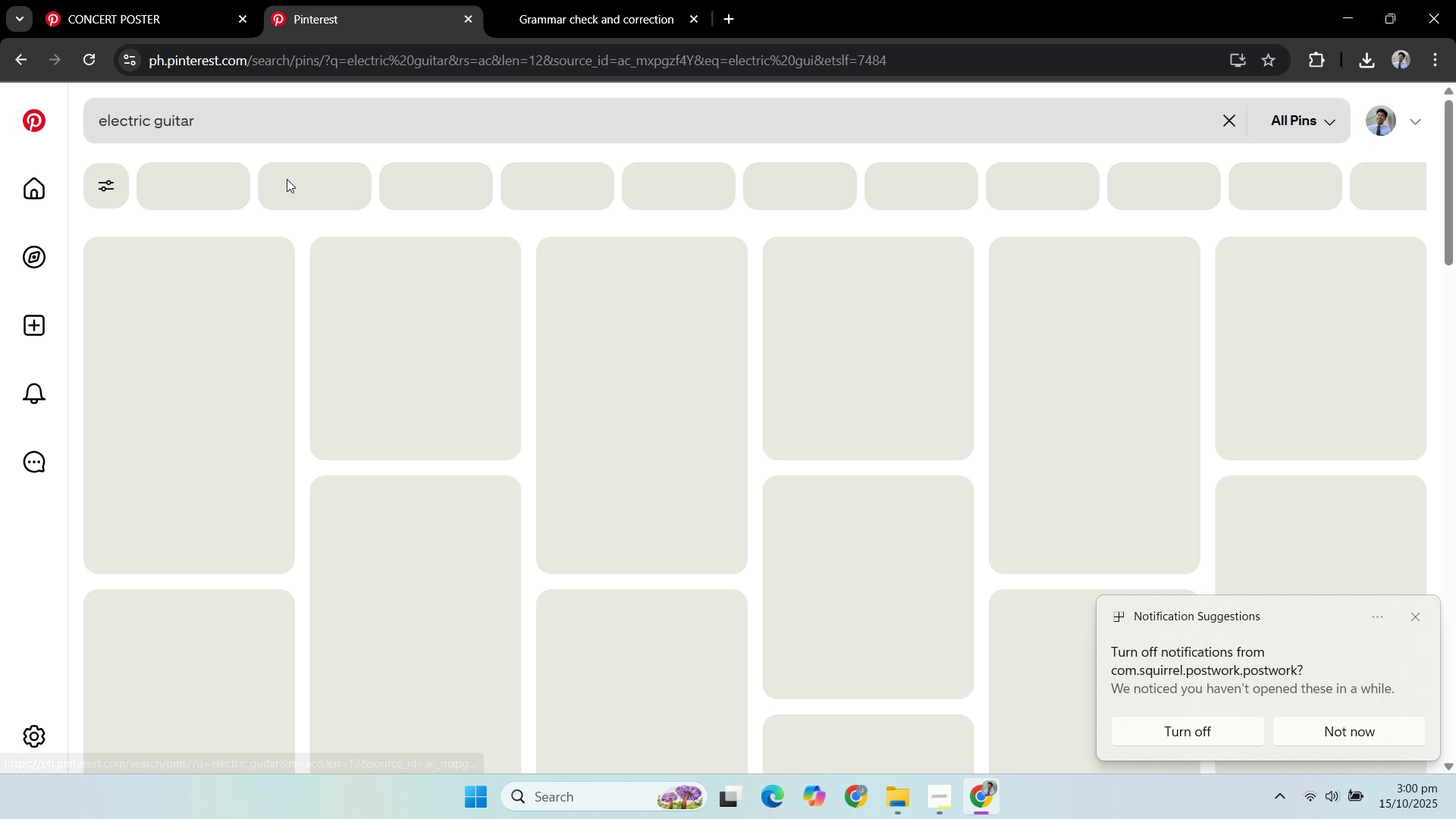 
mouse_move([271, 171])
 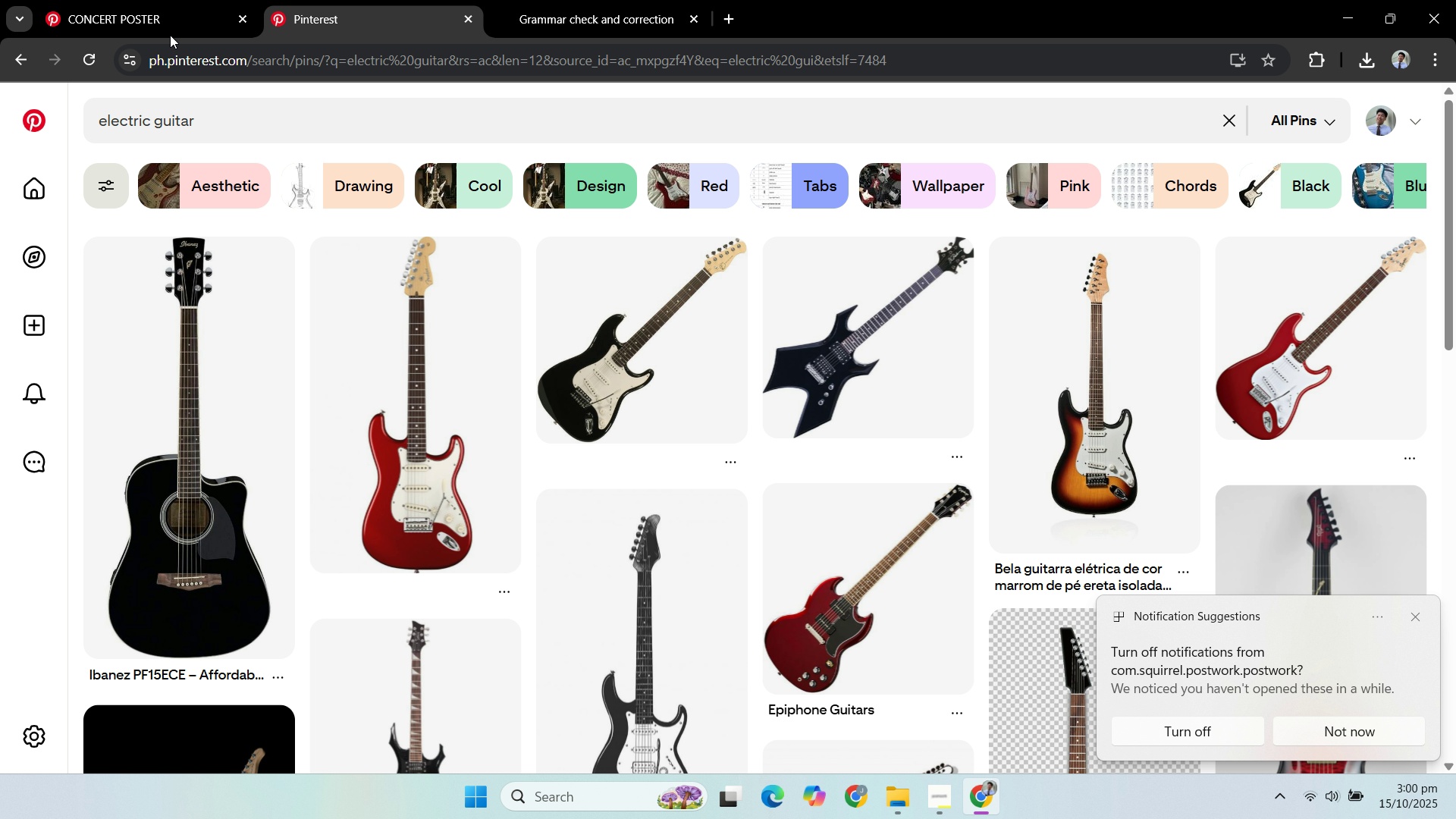 
left_click([162, 2])
 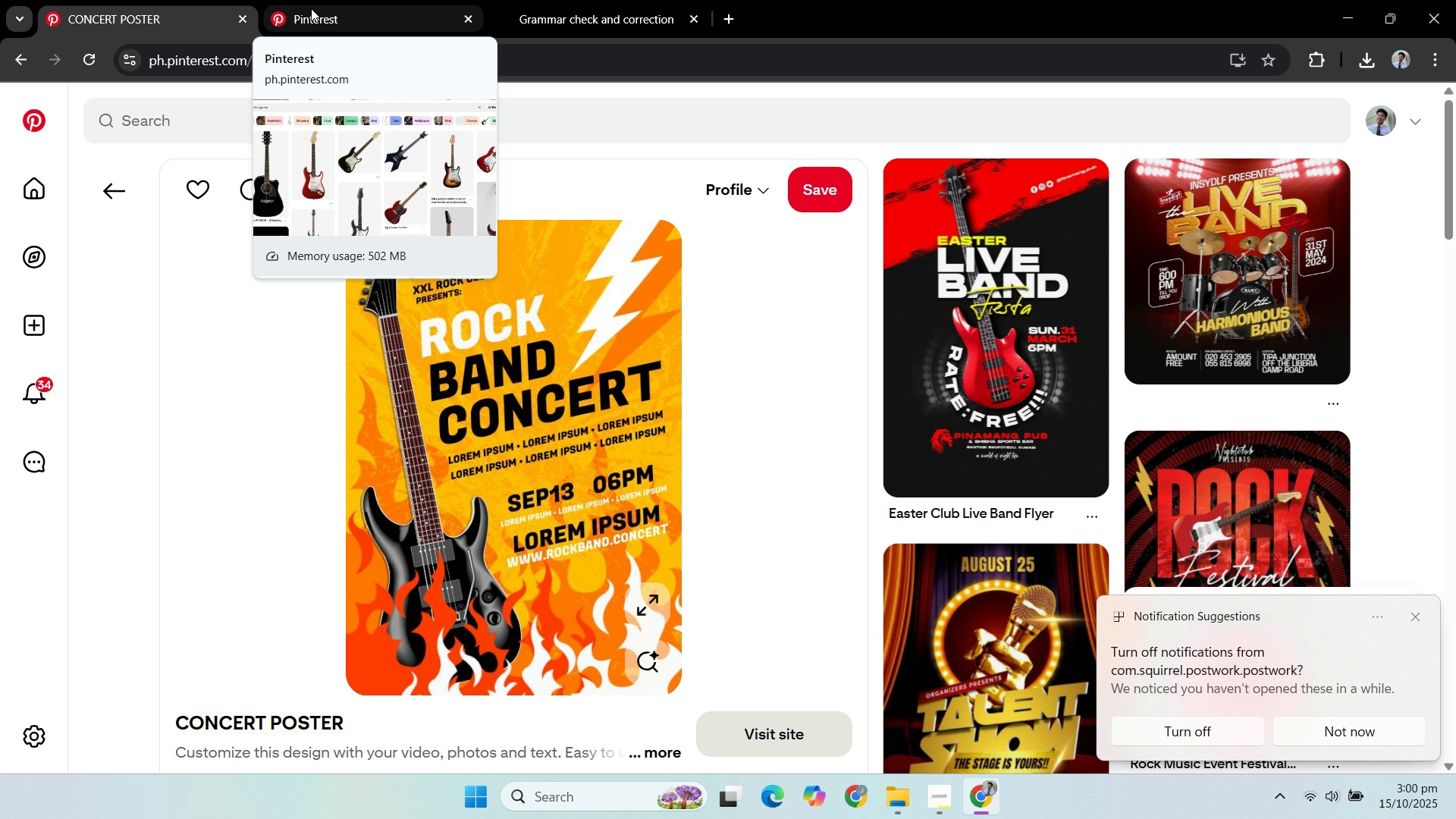 
left_click([311, 8])
 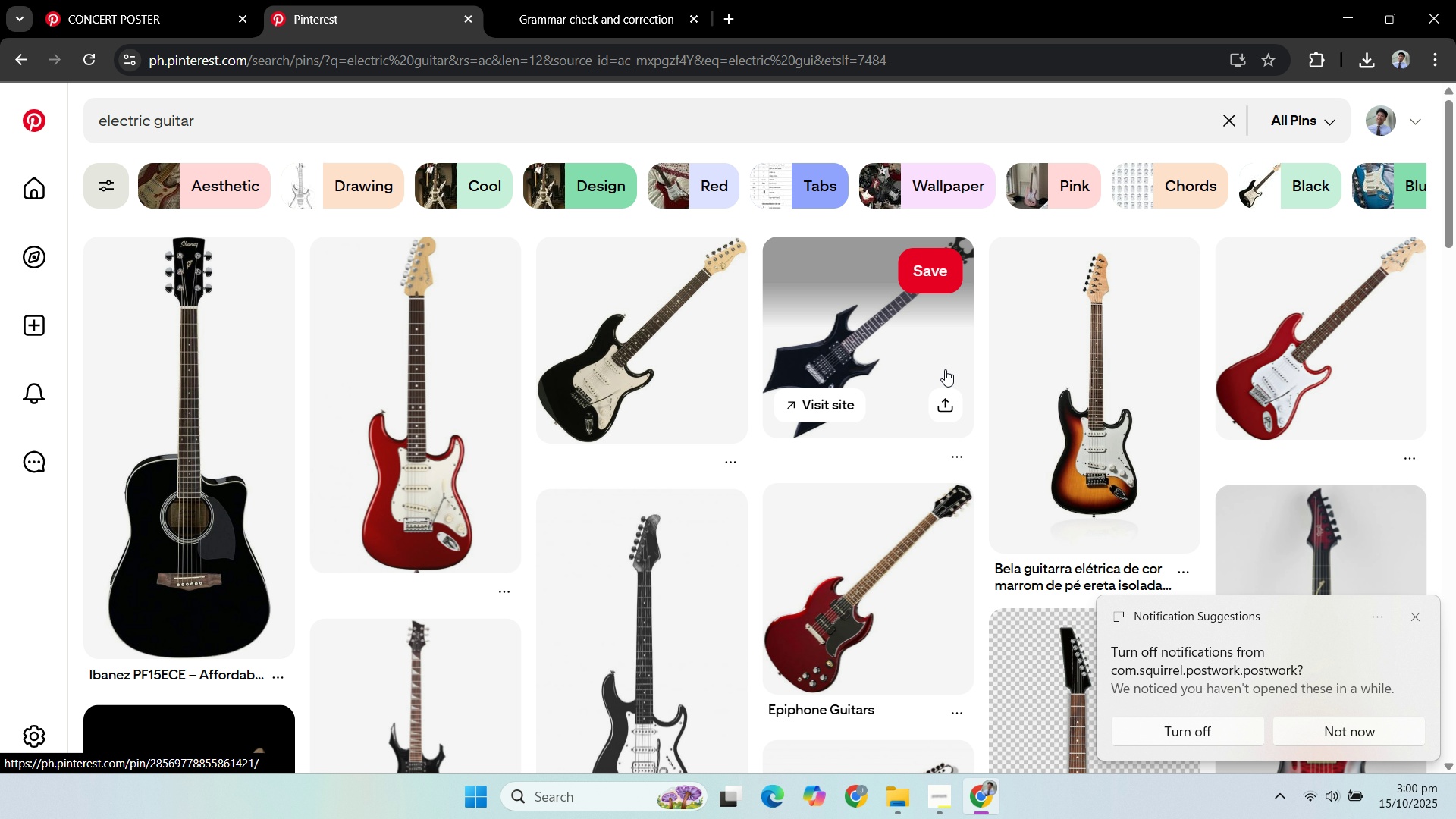 
scroll: coordinate [932, 356], scroll_direction: down, amount: 2.0
 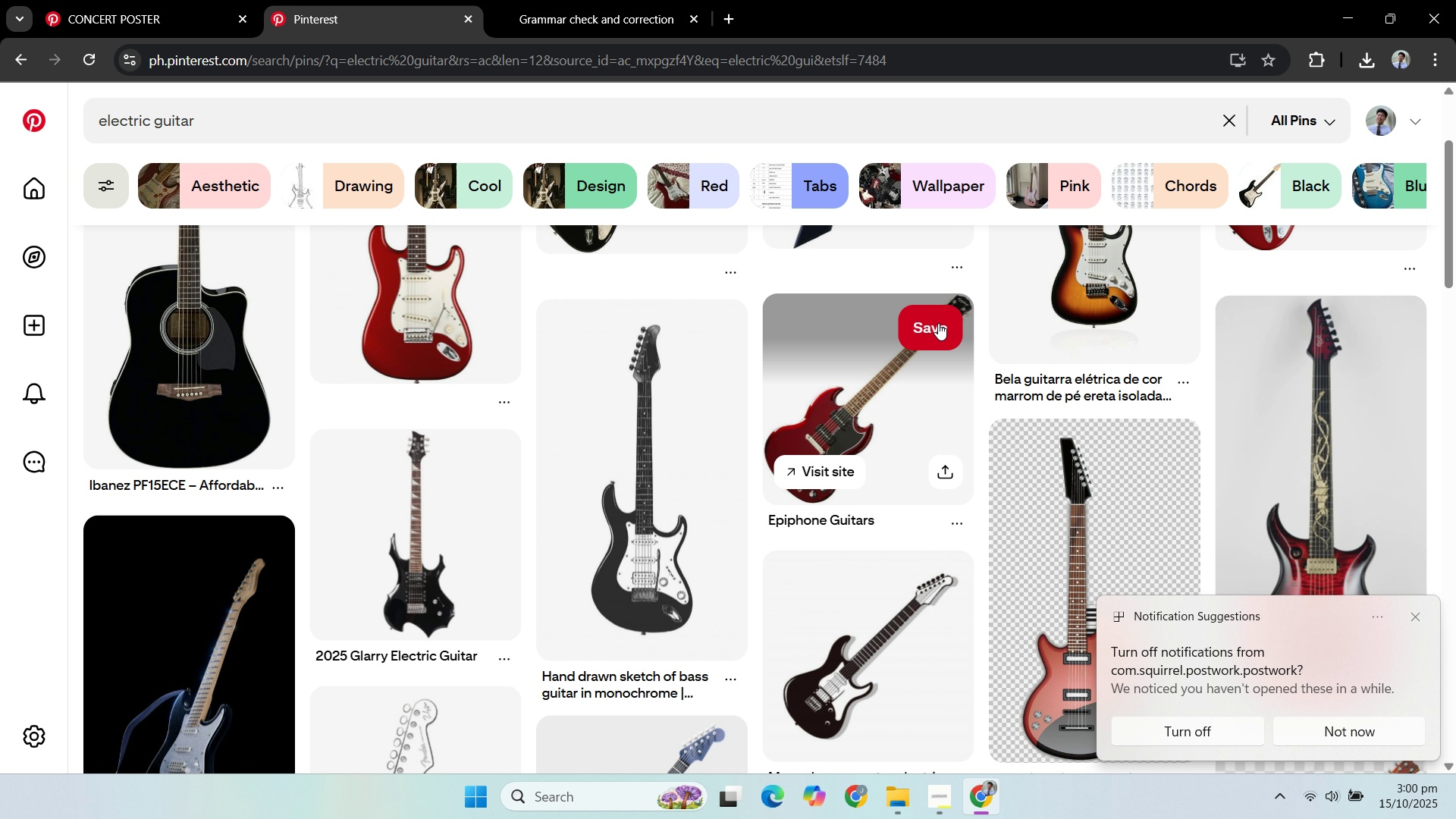 
scroll: coordinate [956, 347], scroll_direction: up, amount: 3.0
 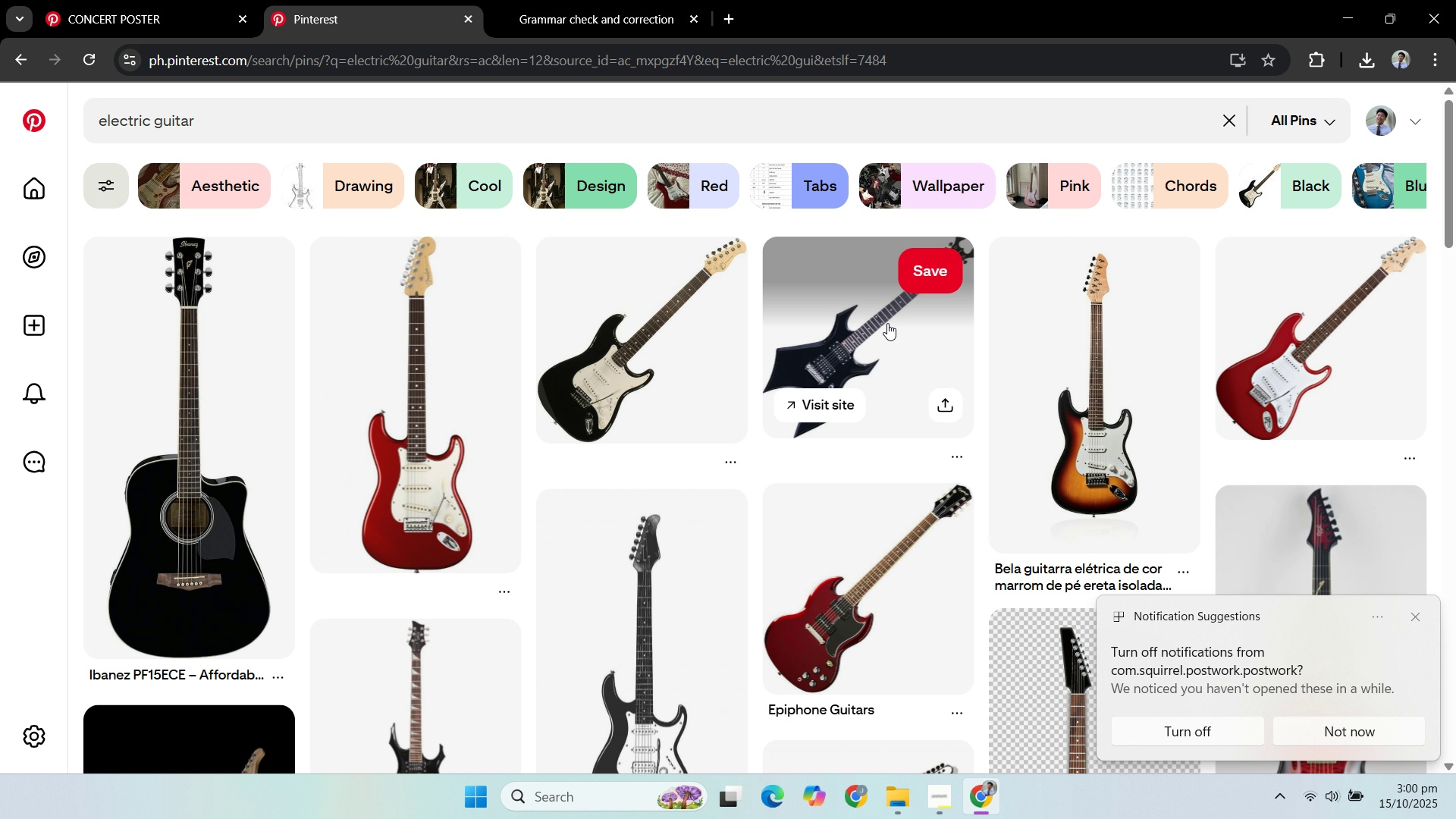 
left_click([887, 323])
 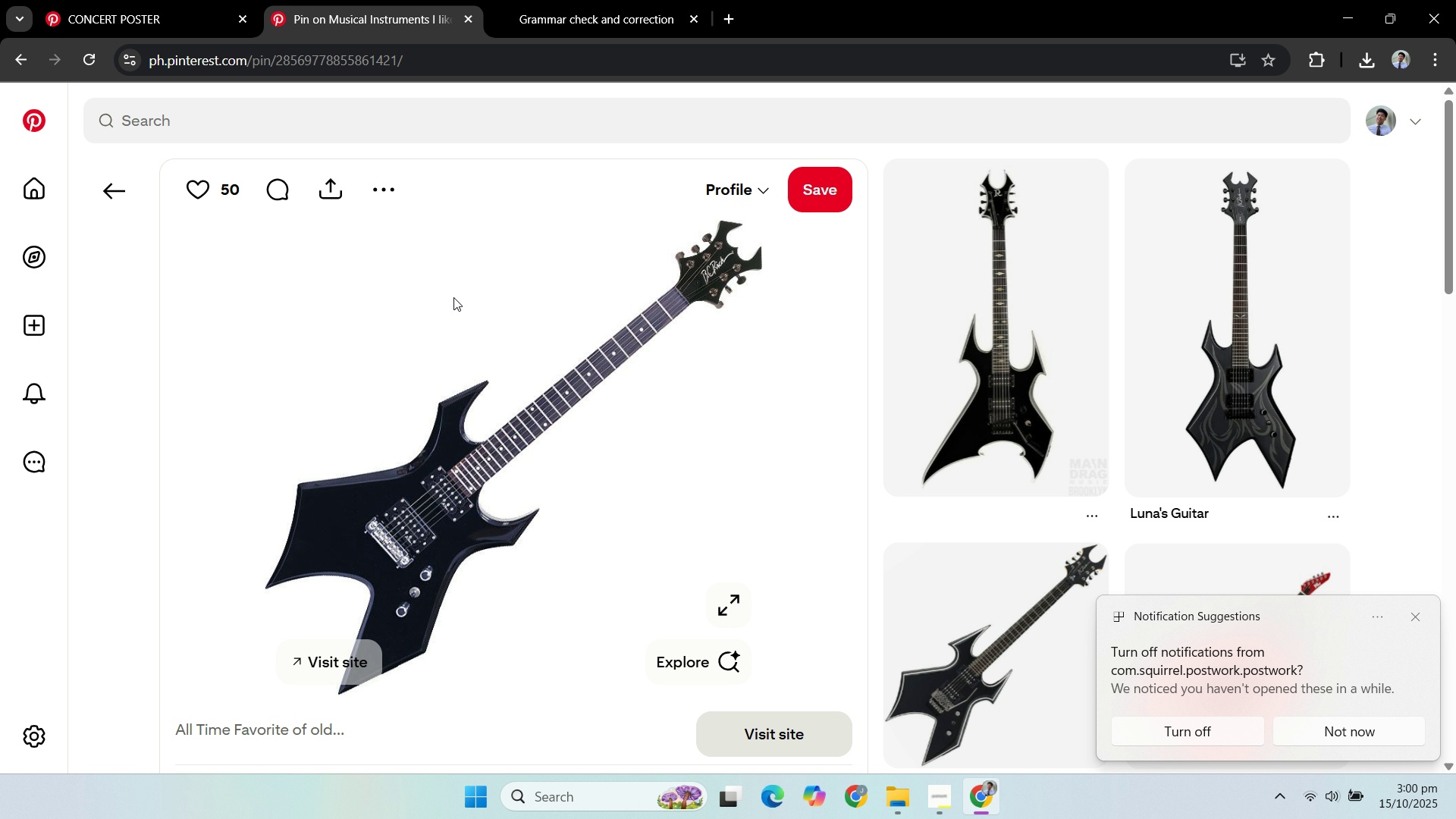 
scroll: coordinate [459, 299], scroll_direction: down, amount: 3.0
 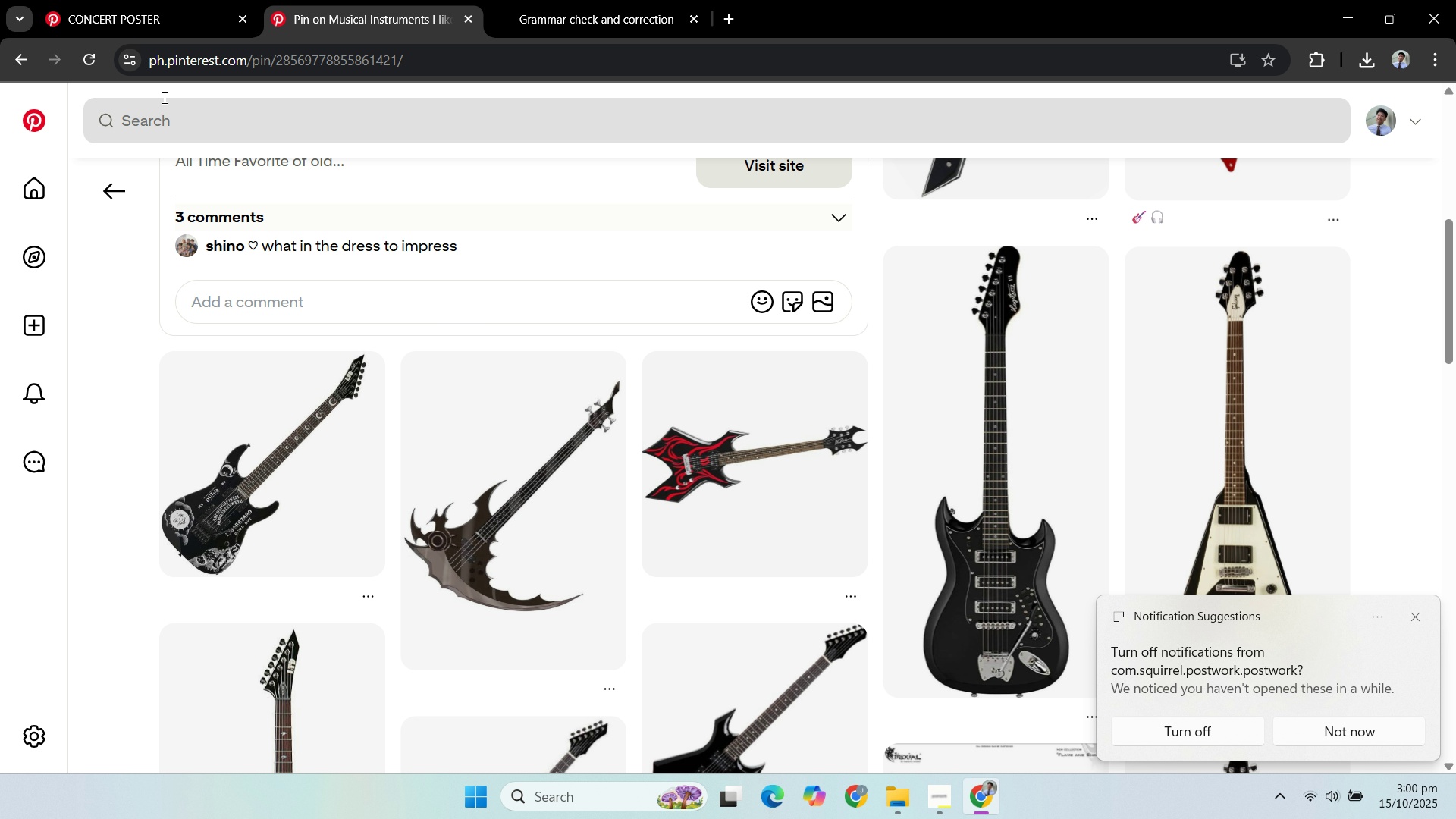 
left_click([145, 17])
 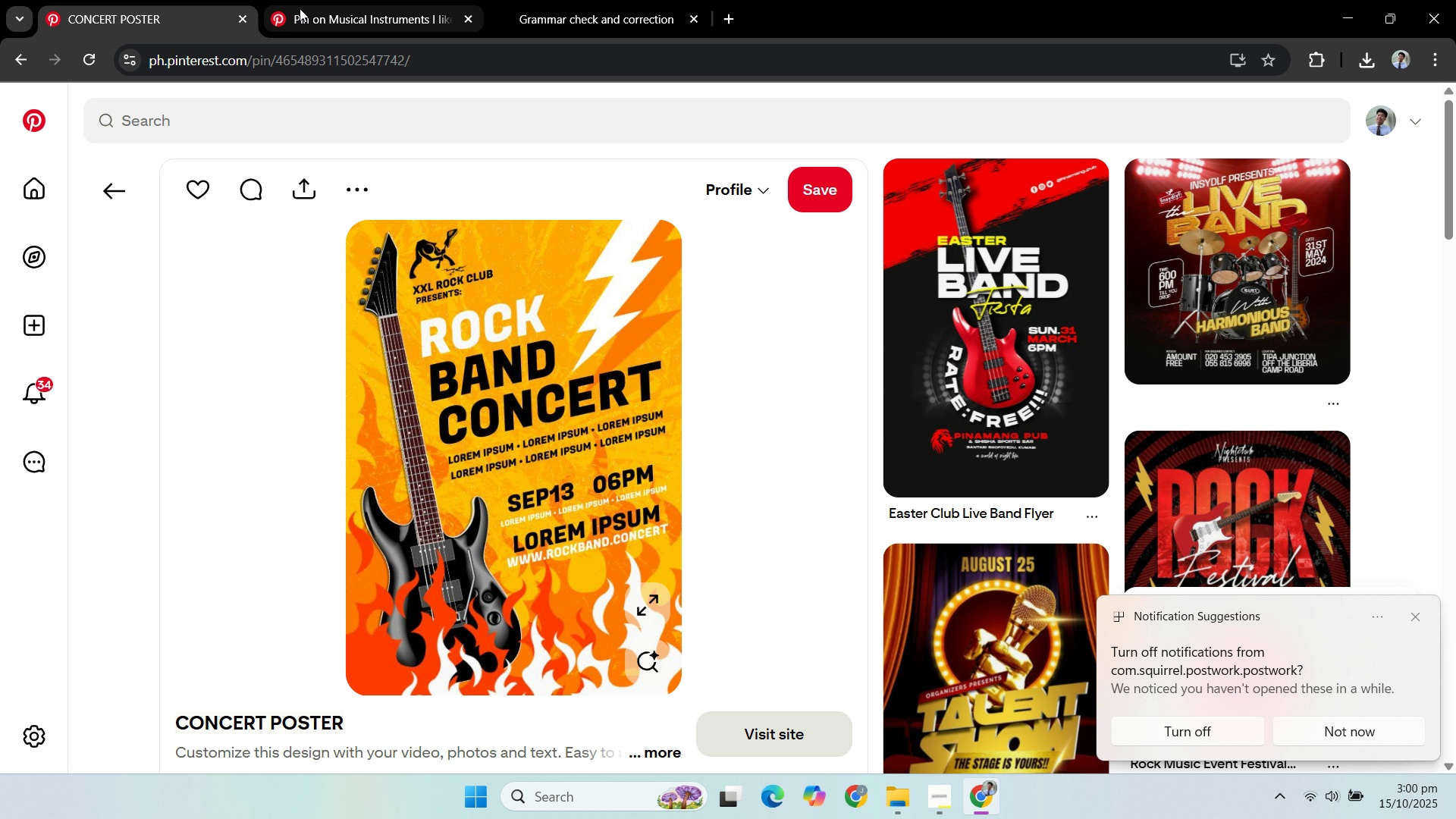 
left_click([300, 8])
 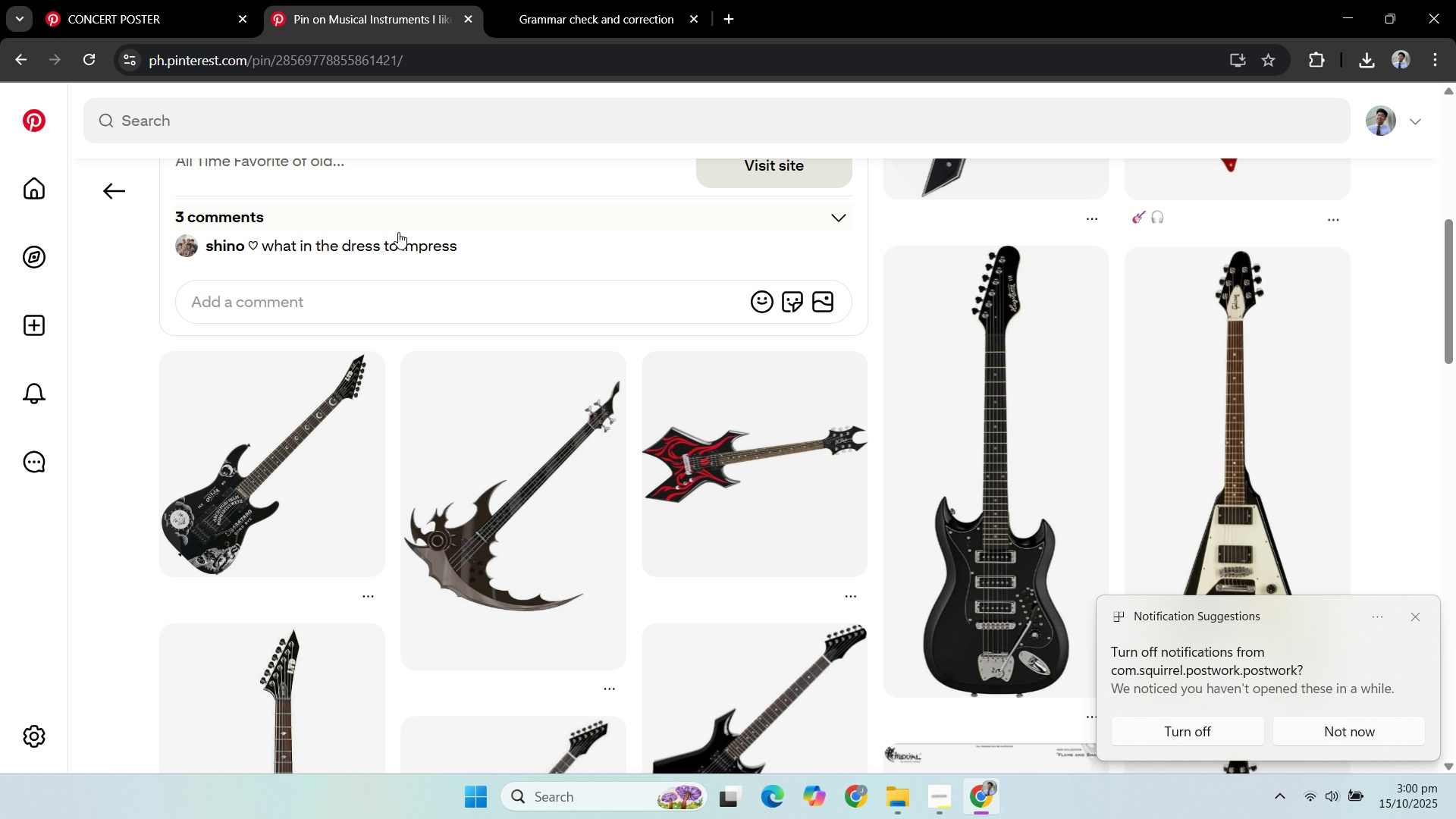 
scroll: coordinate [394, 239], scroll_direction: down, amount: 2.0
 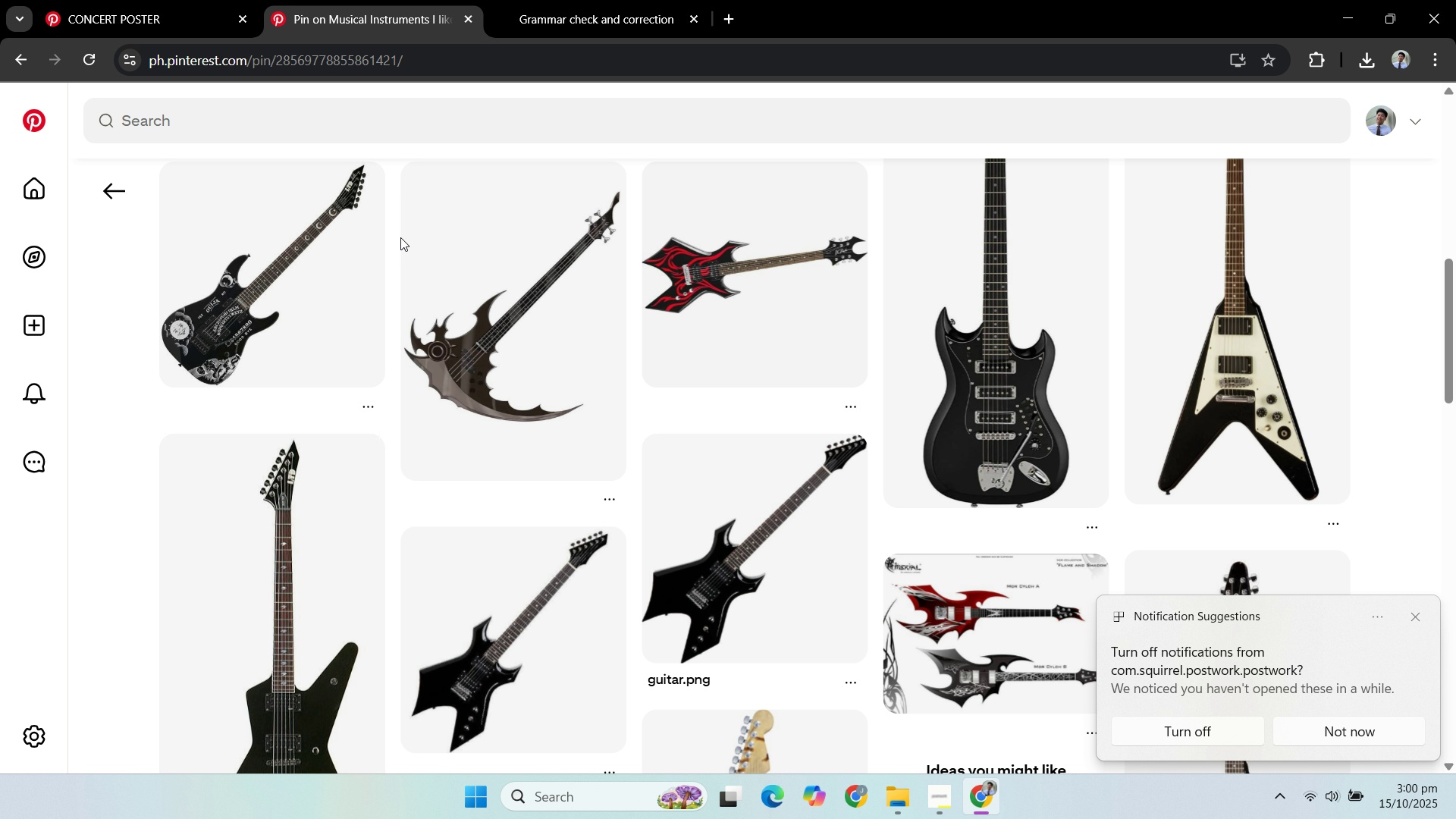 
scroll: coordinate [450, 284], scroll_direction: up, amount: 13.0
 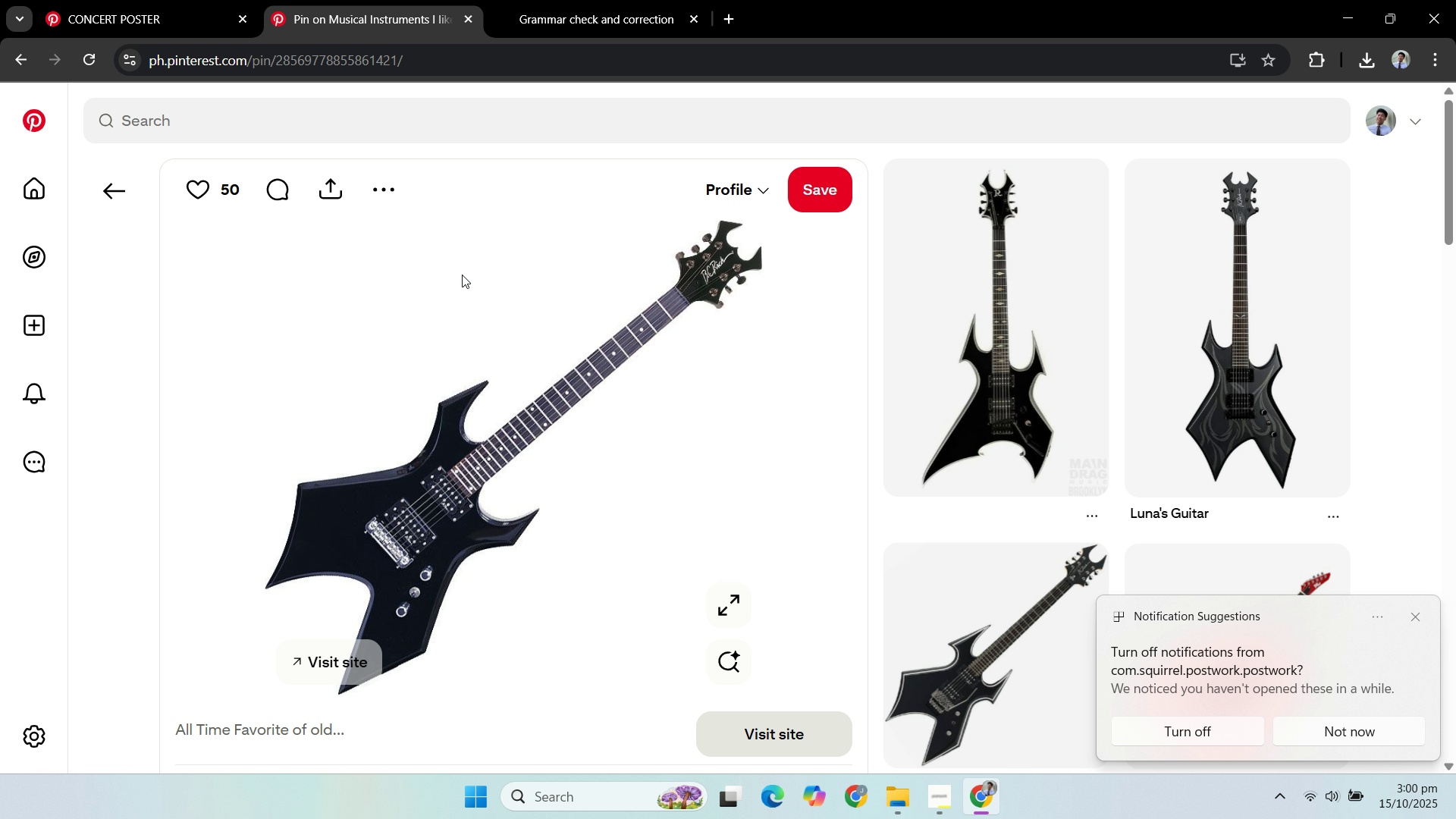 
scroll: coordinate [808, 297], scroll_direction: down, amount: 20.0
 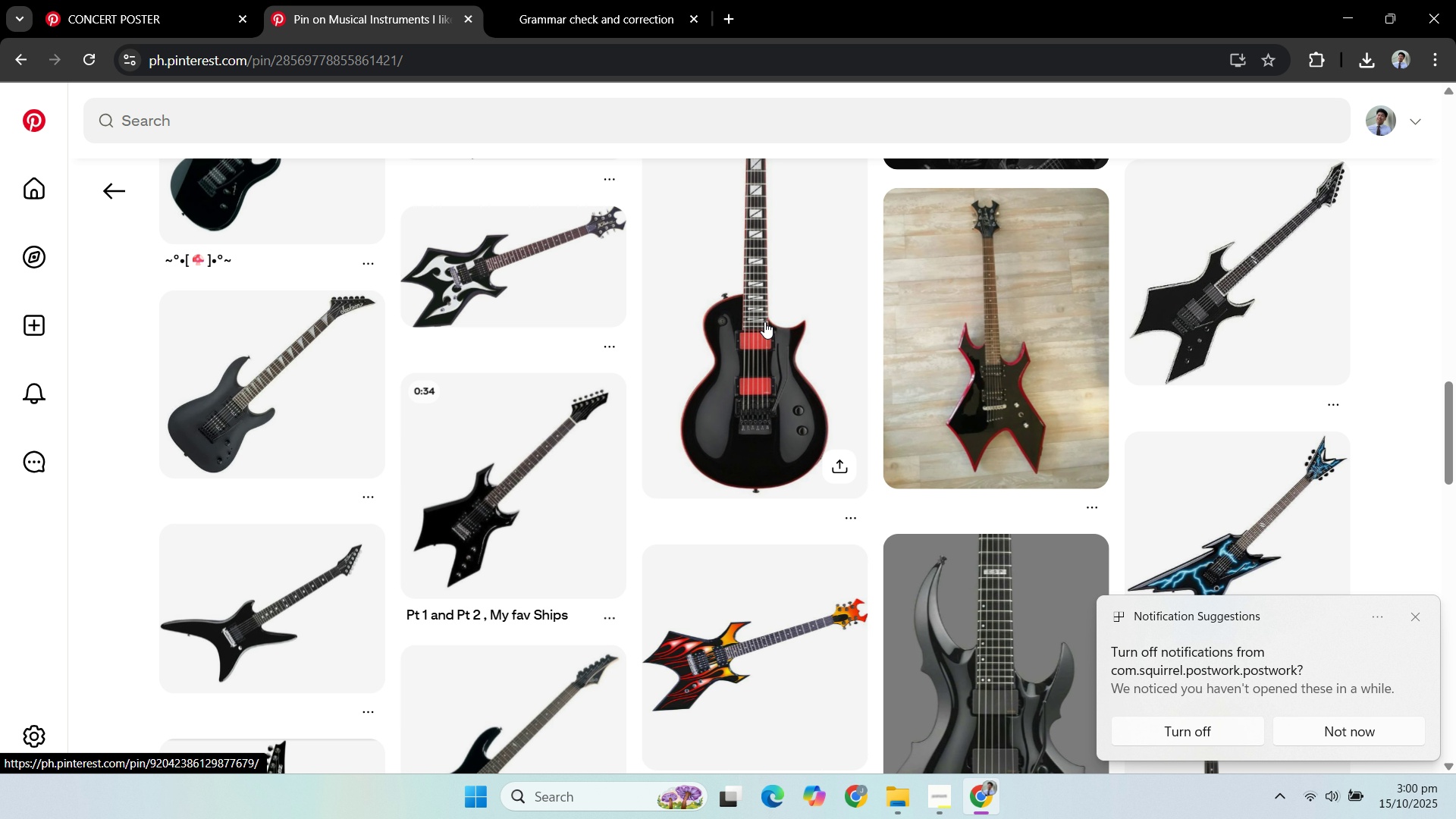 
scroll: coordinate [739, 373], scroll_direction: up, amount: 20.0
 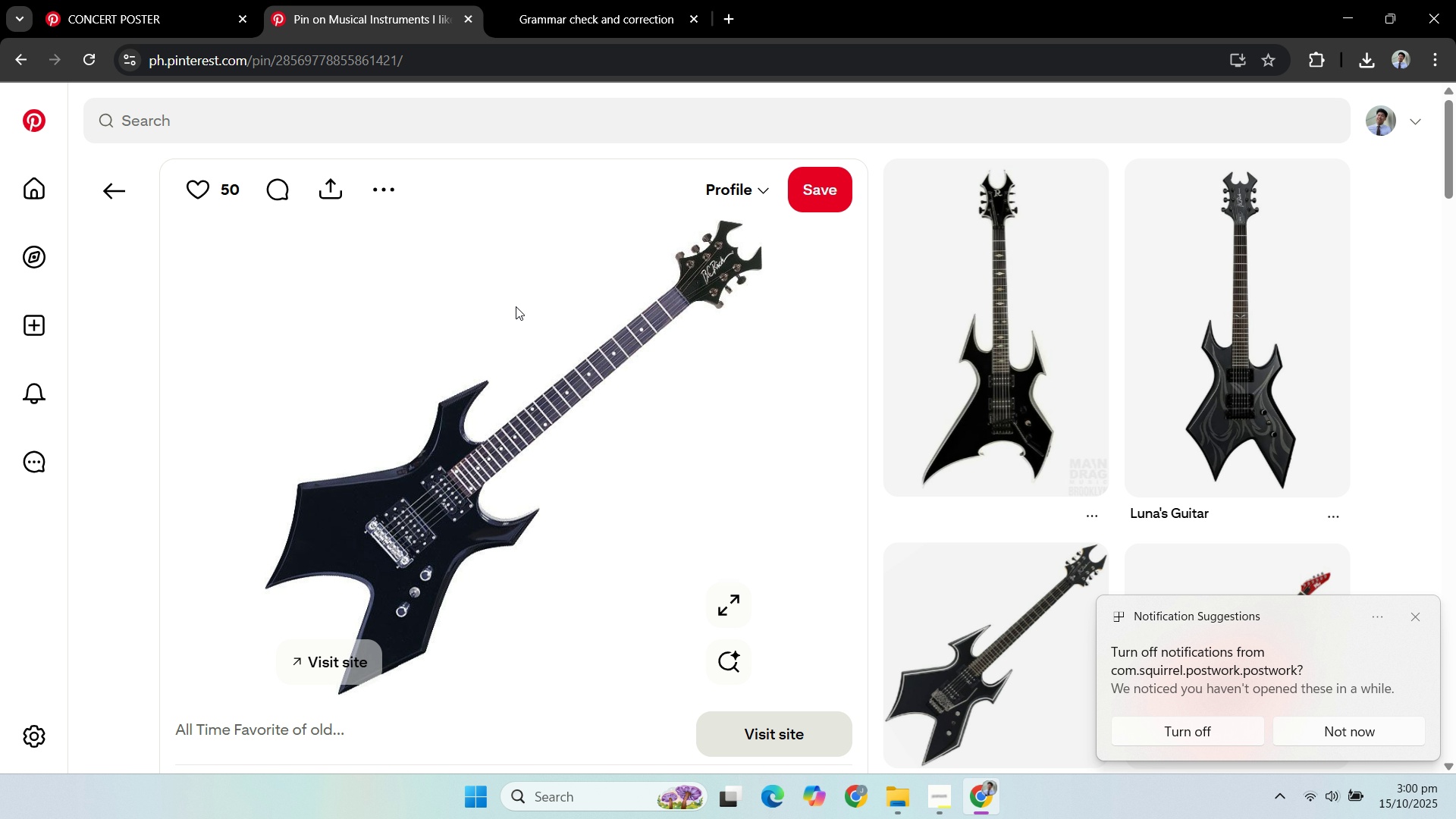 
scroll: coordinate [782, 321], scroll_direction: down, amount: 6.0
 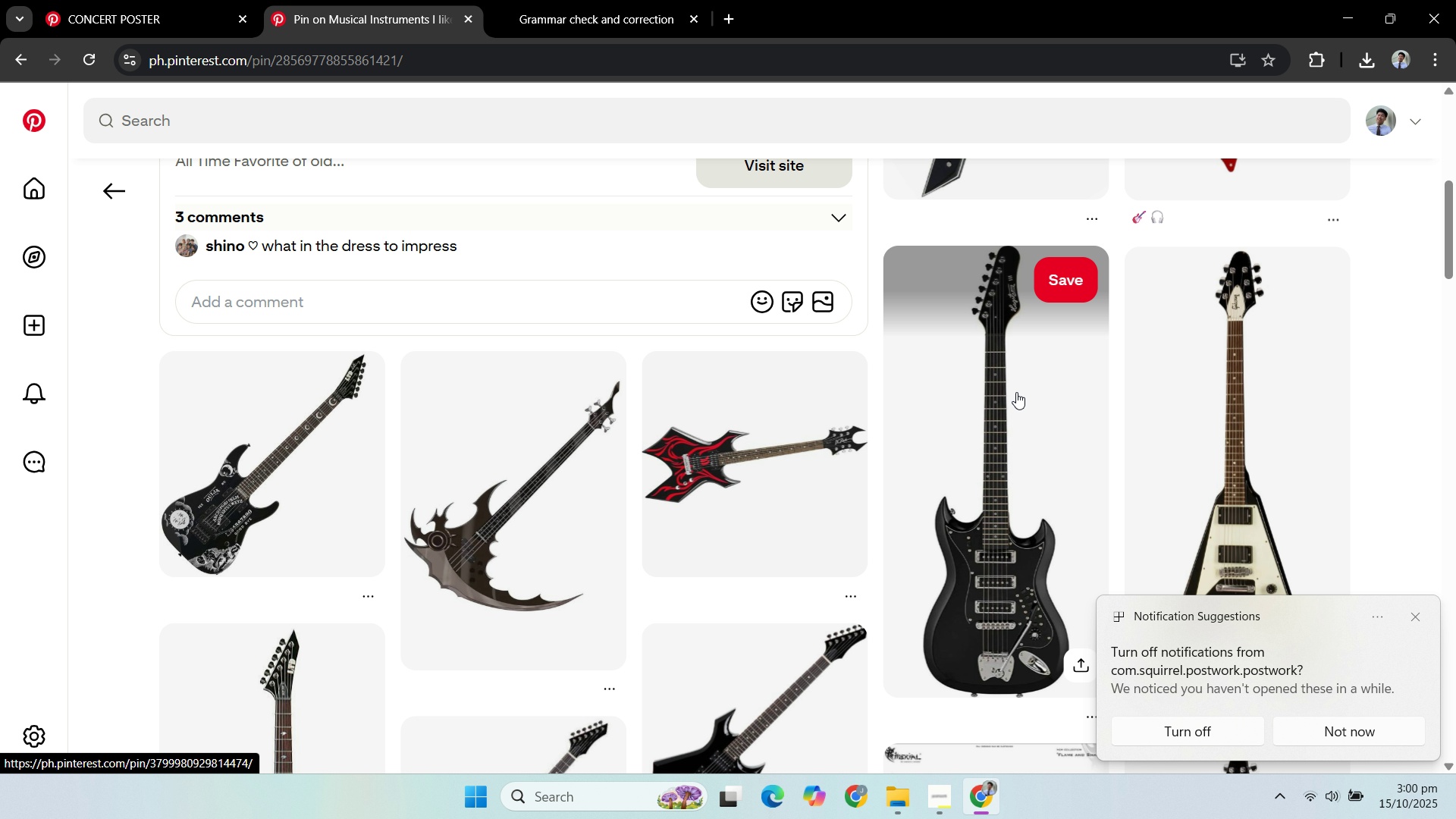 
scroll: coordinate [607, 389], scroll_direction: up, amount: 8.0
 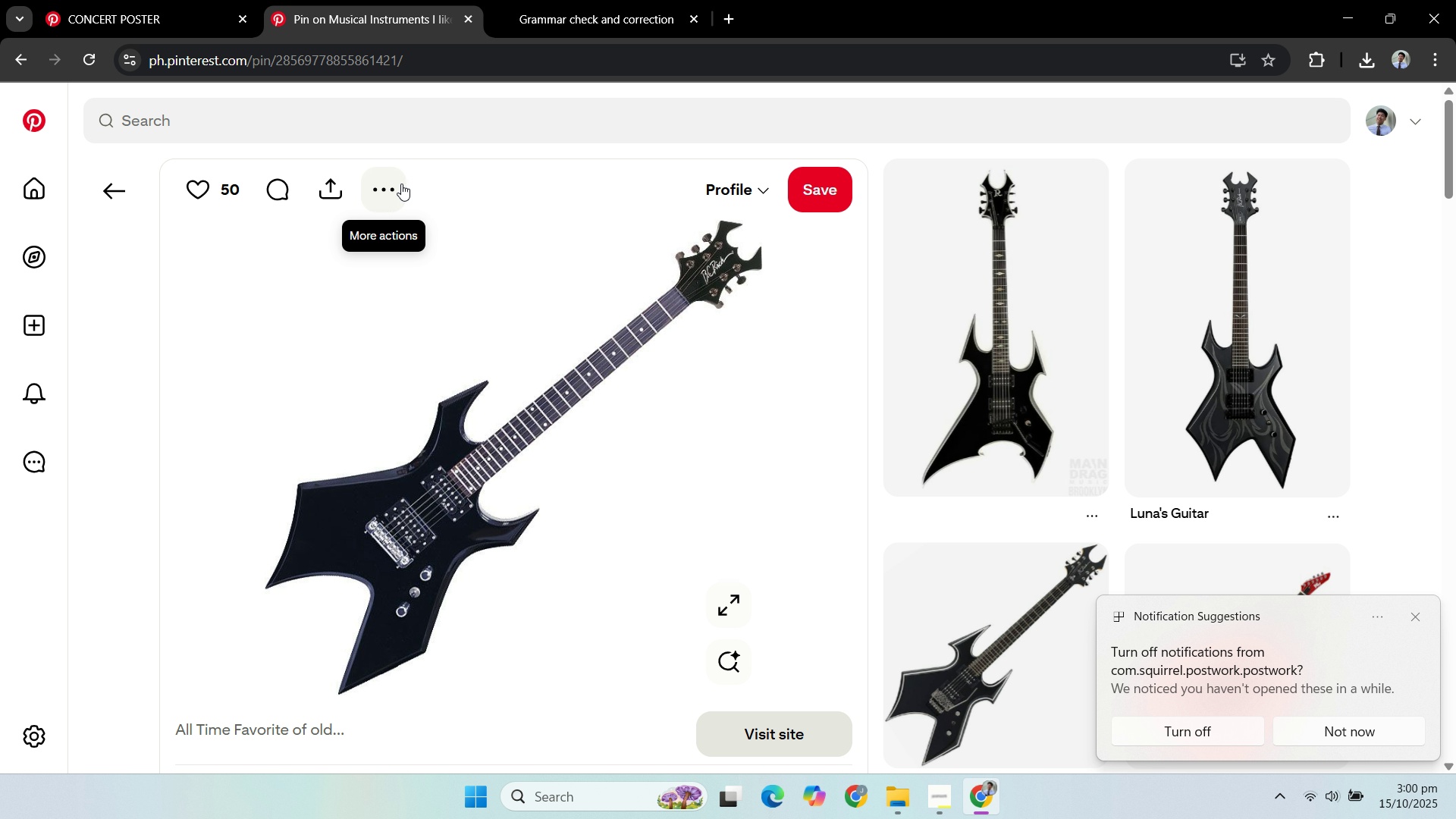 
left_click([399, 184])
 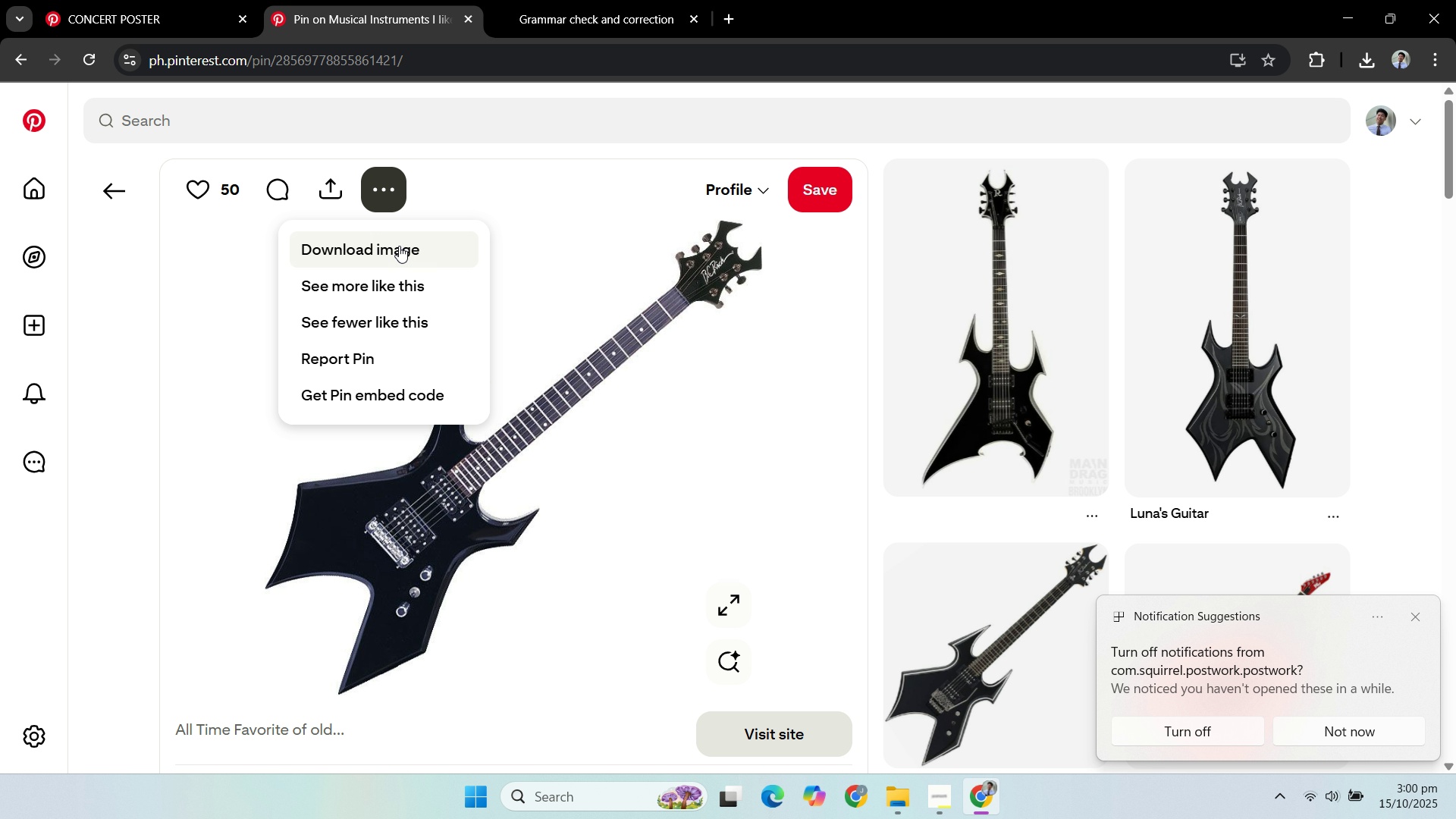 
left_click([399, 246])
 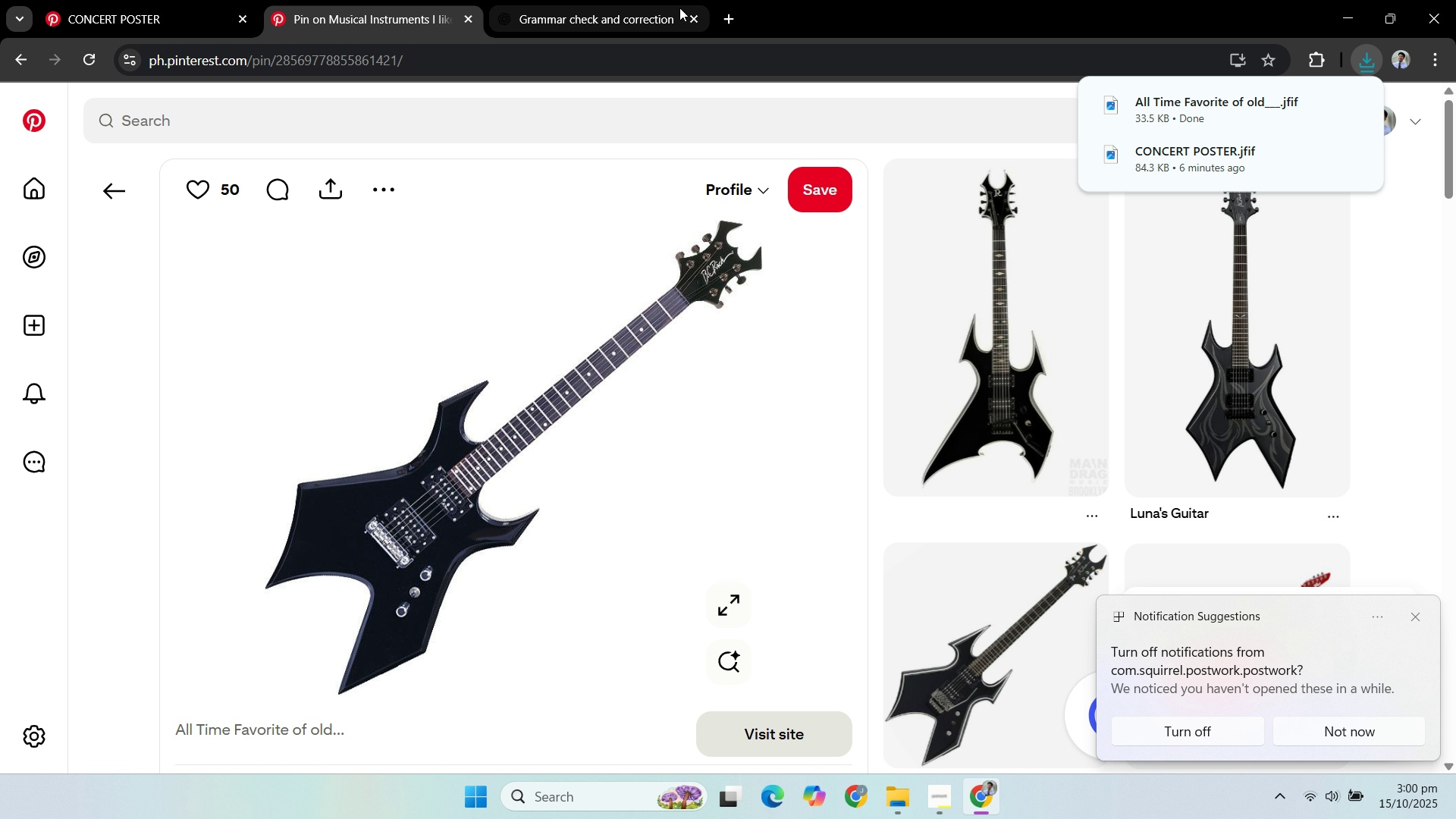 
left_click([706, 13])
 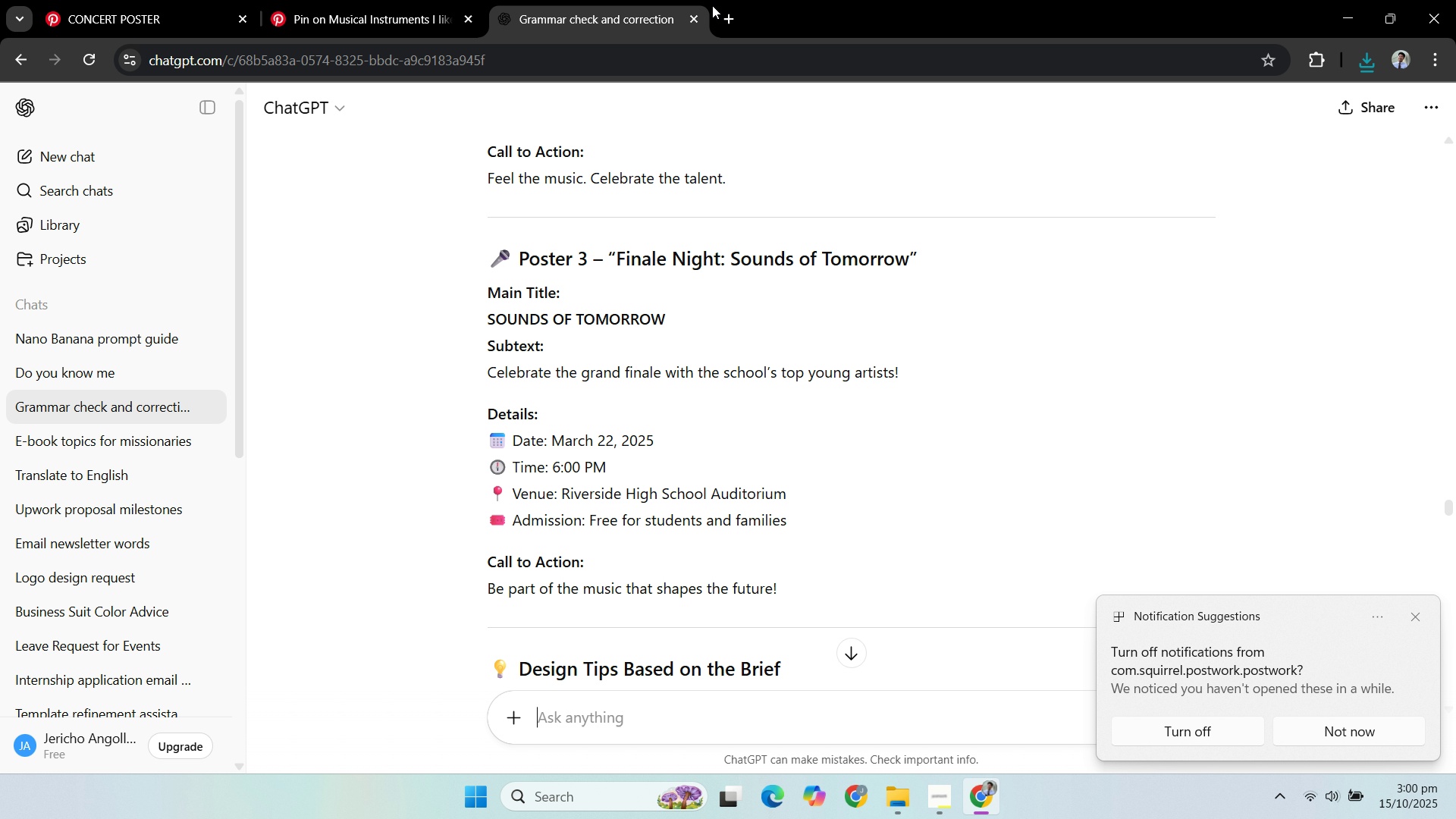 
left_click([719, 11])
 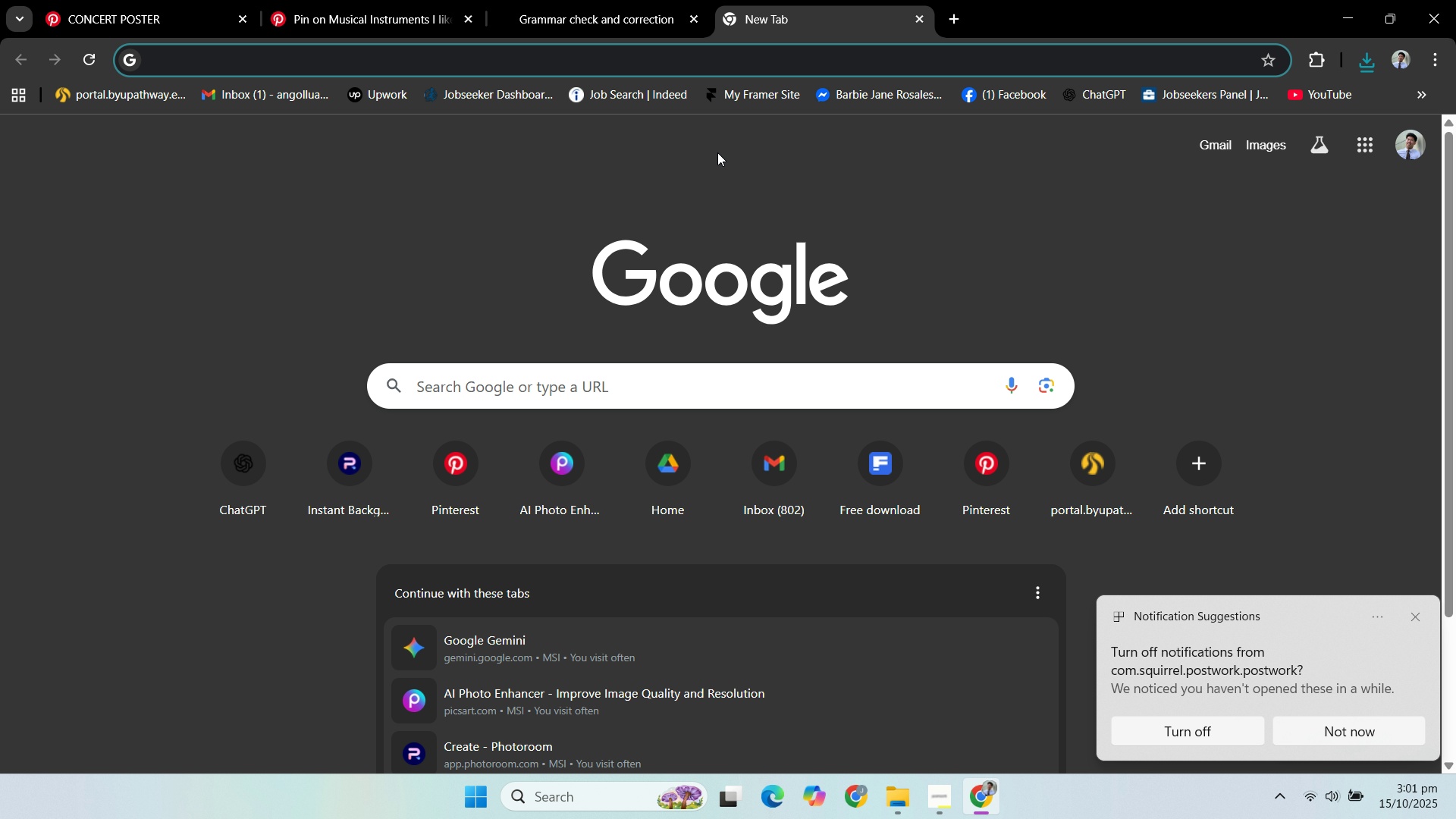 
type(enh)
 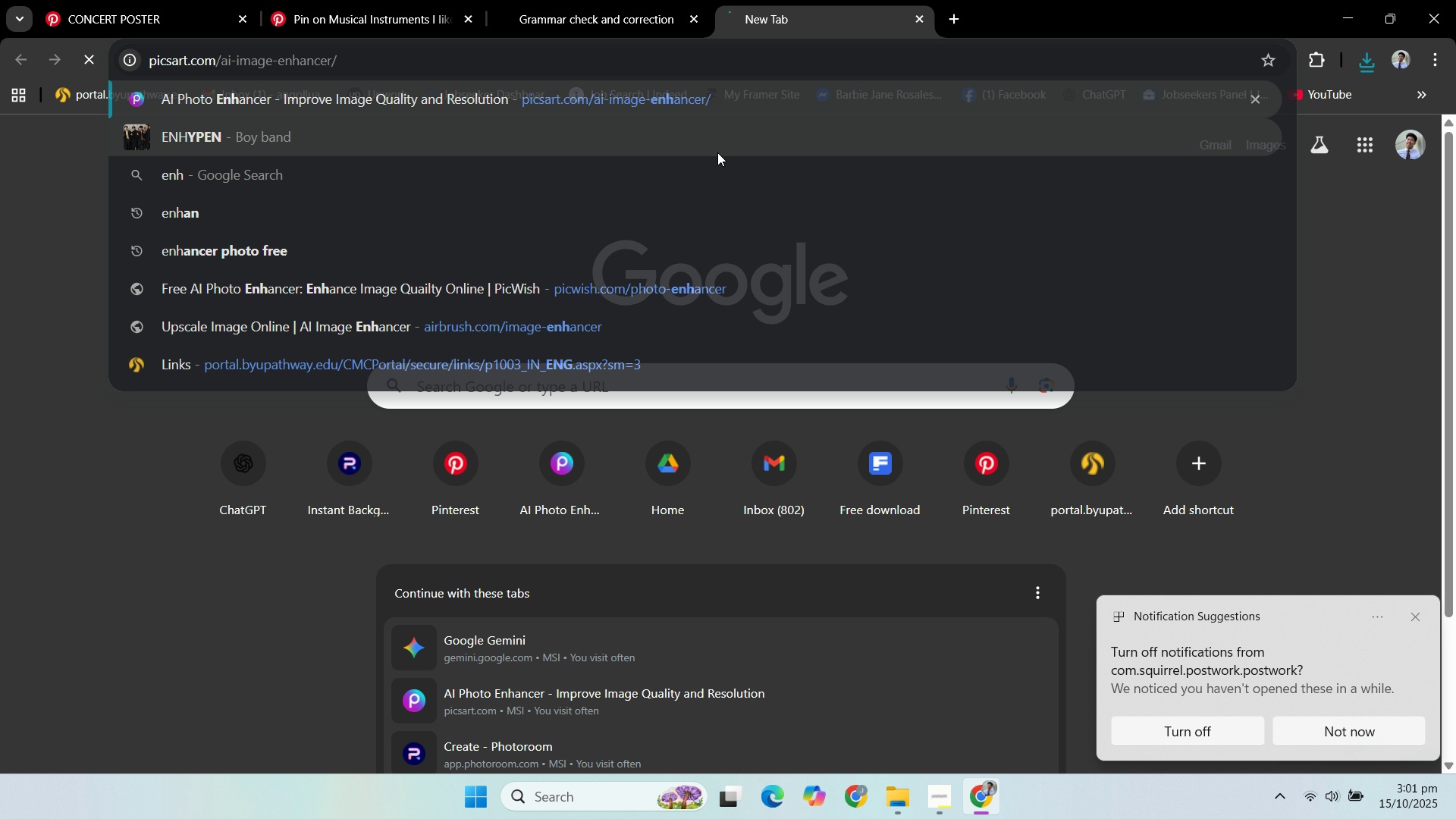 
key(Enter)
 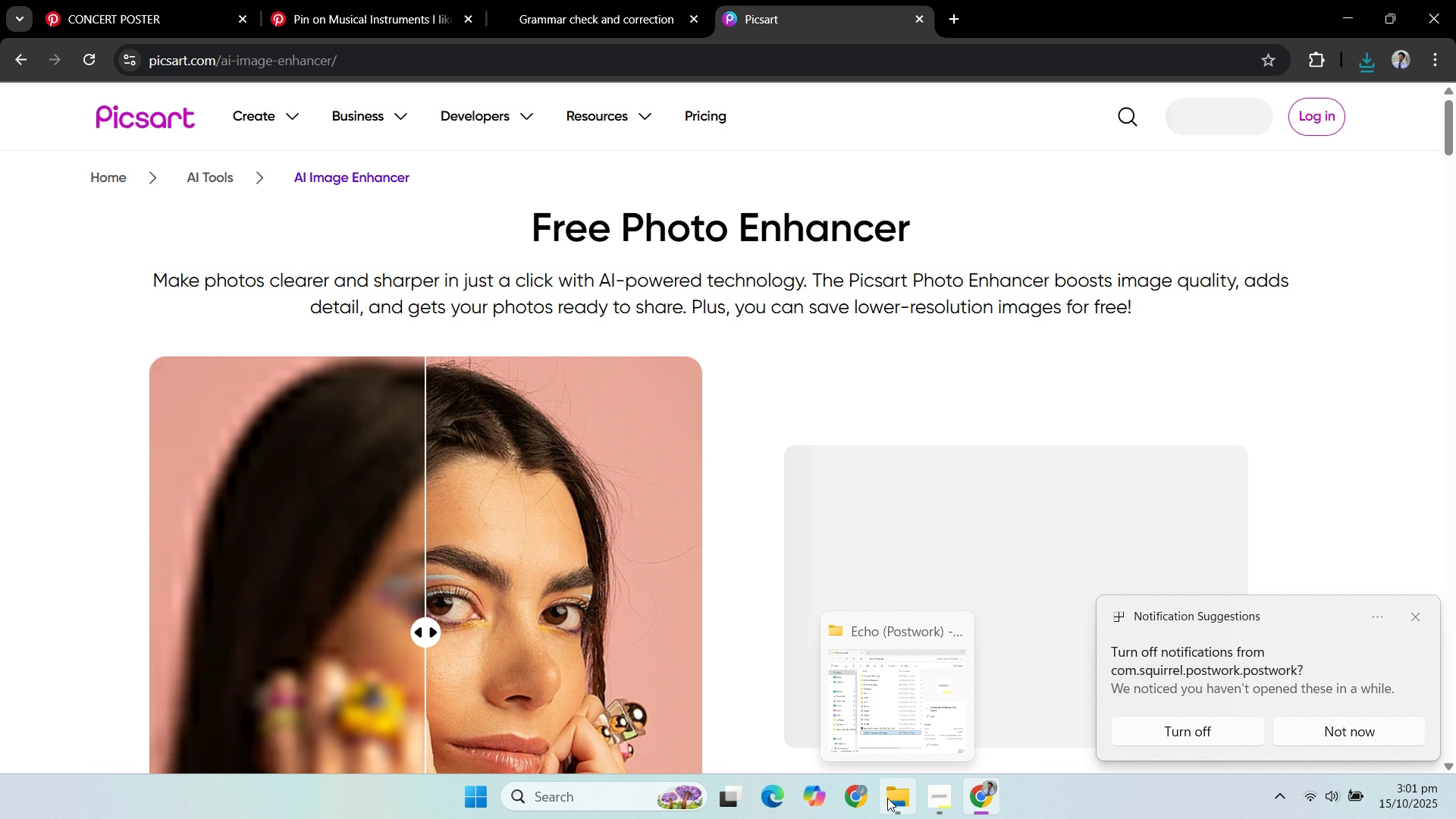 
left_click([887, 798])
 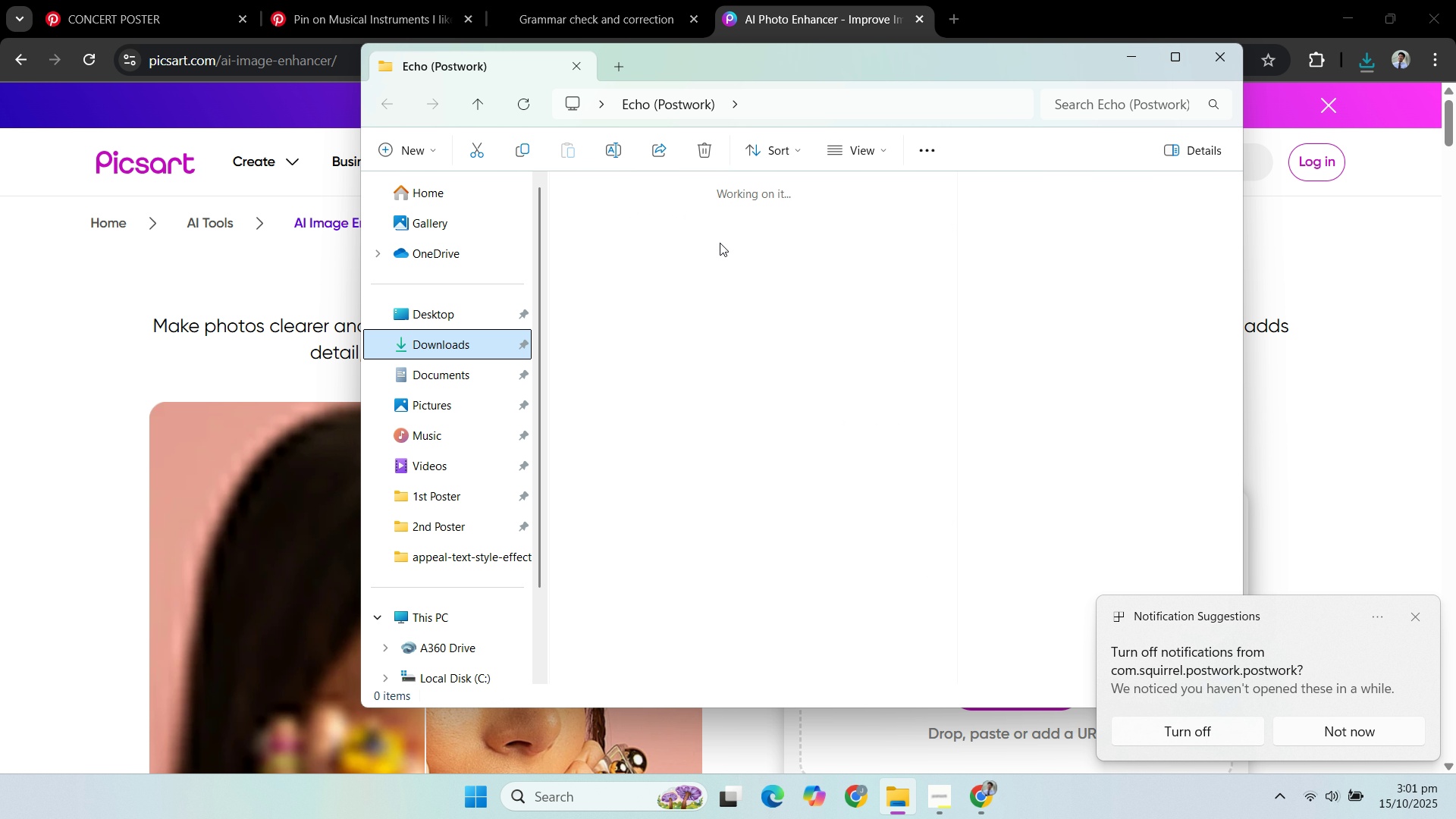 
left_click([620, 229])
 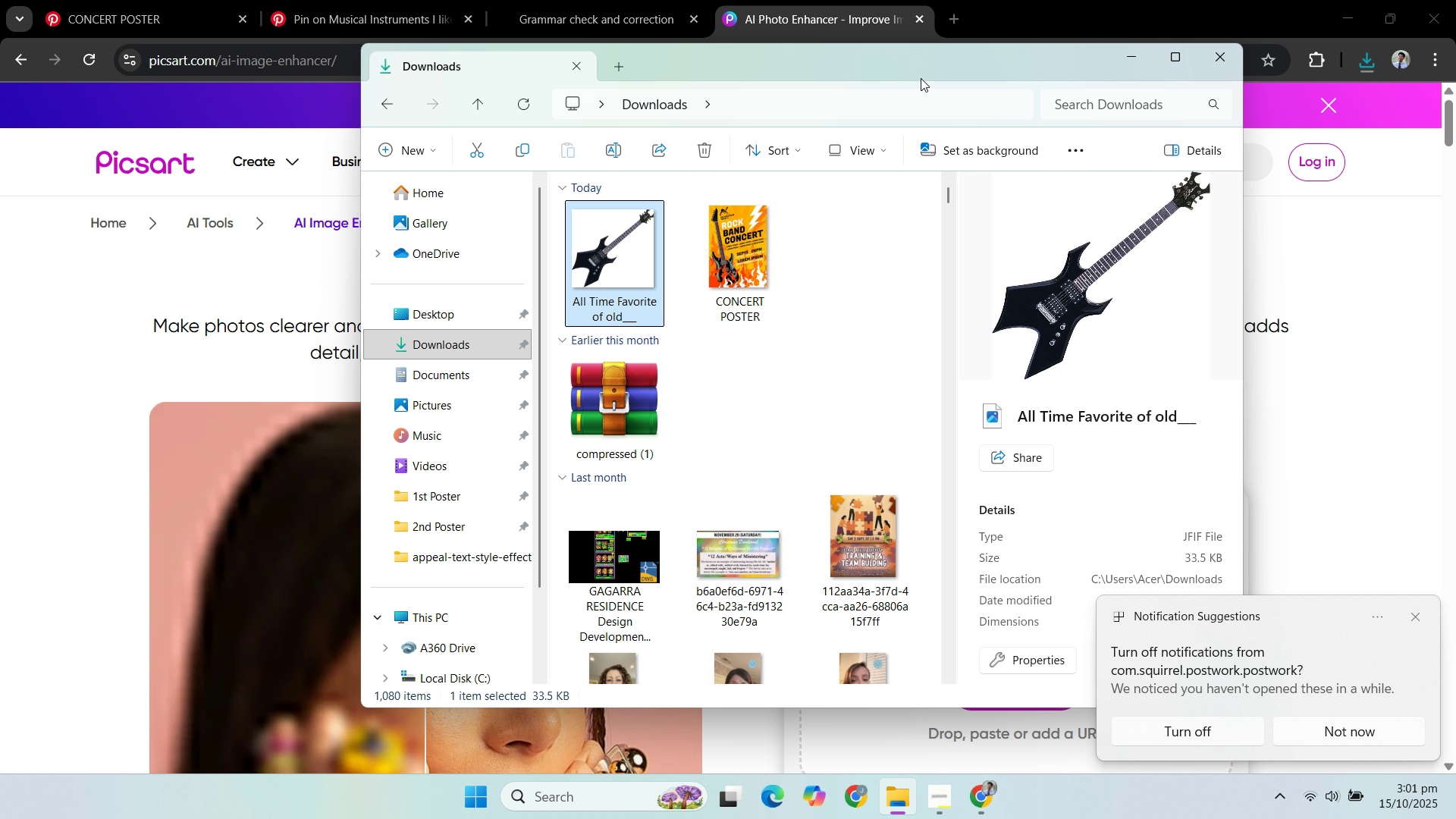 
left_click_drag(start_coordinate=[918, 71], to_coordinate=[630, 102])
 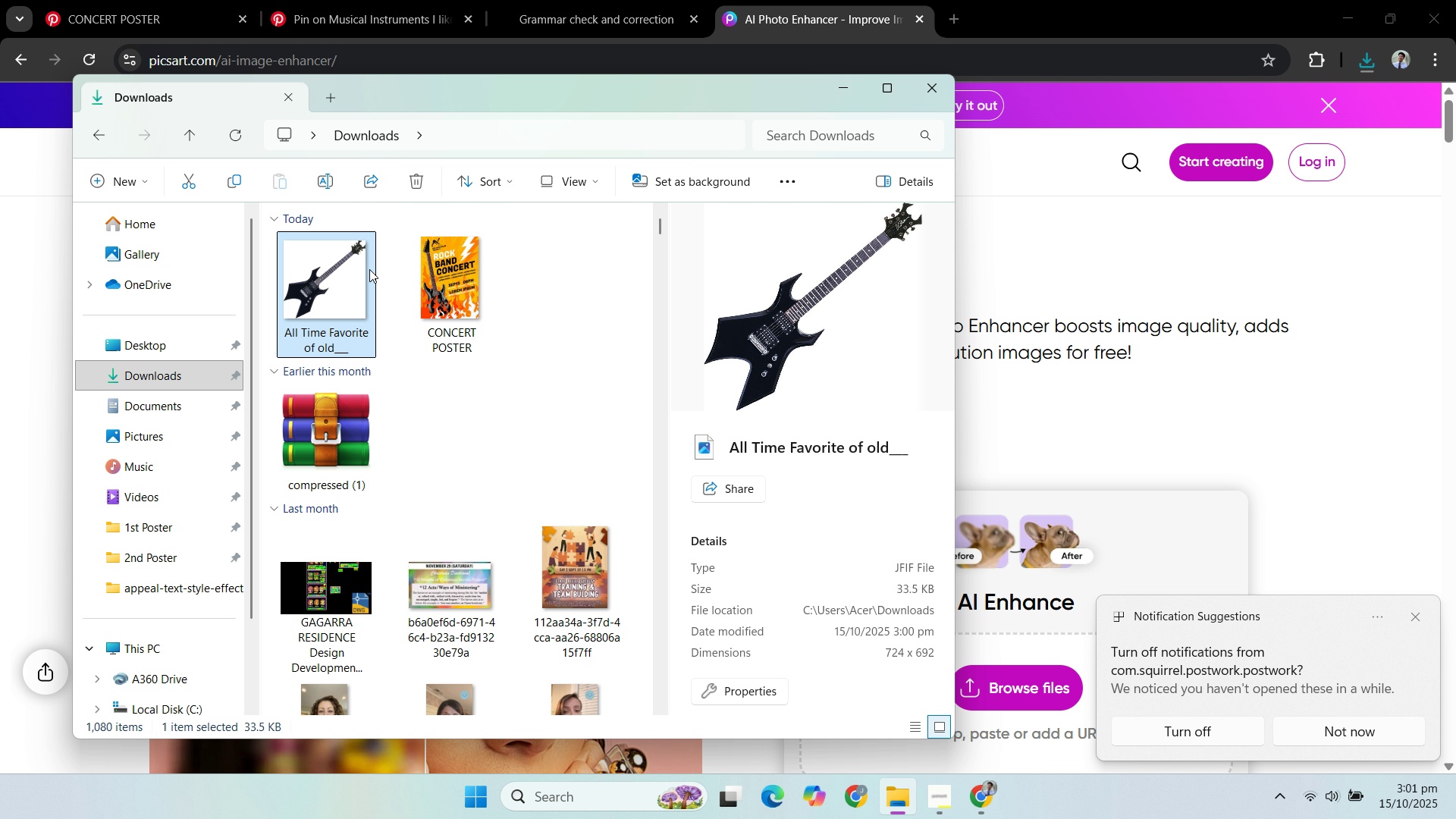 
left_click_drag(start_coordinate=[369, 269], to_coordinate=[1021, 665])
 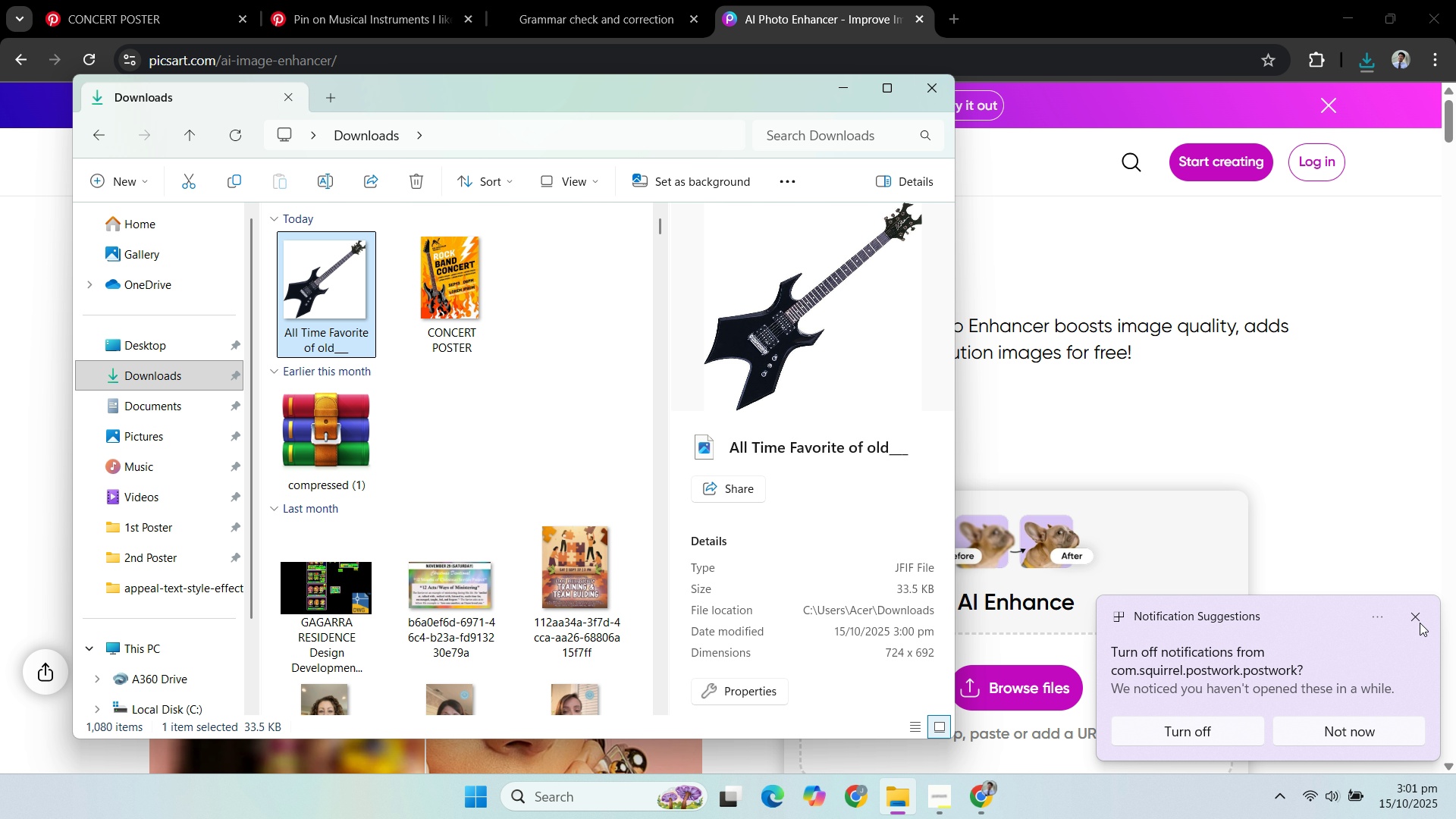 
left_click([1420, 621])
 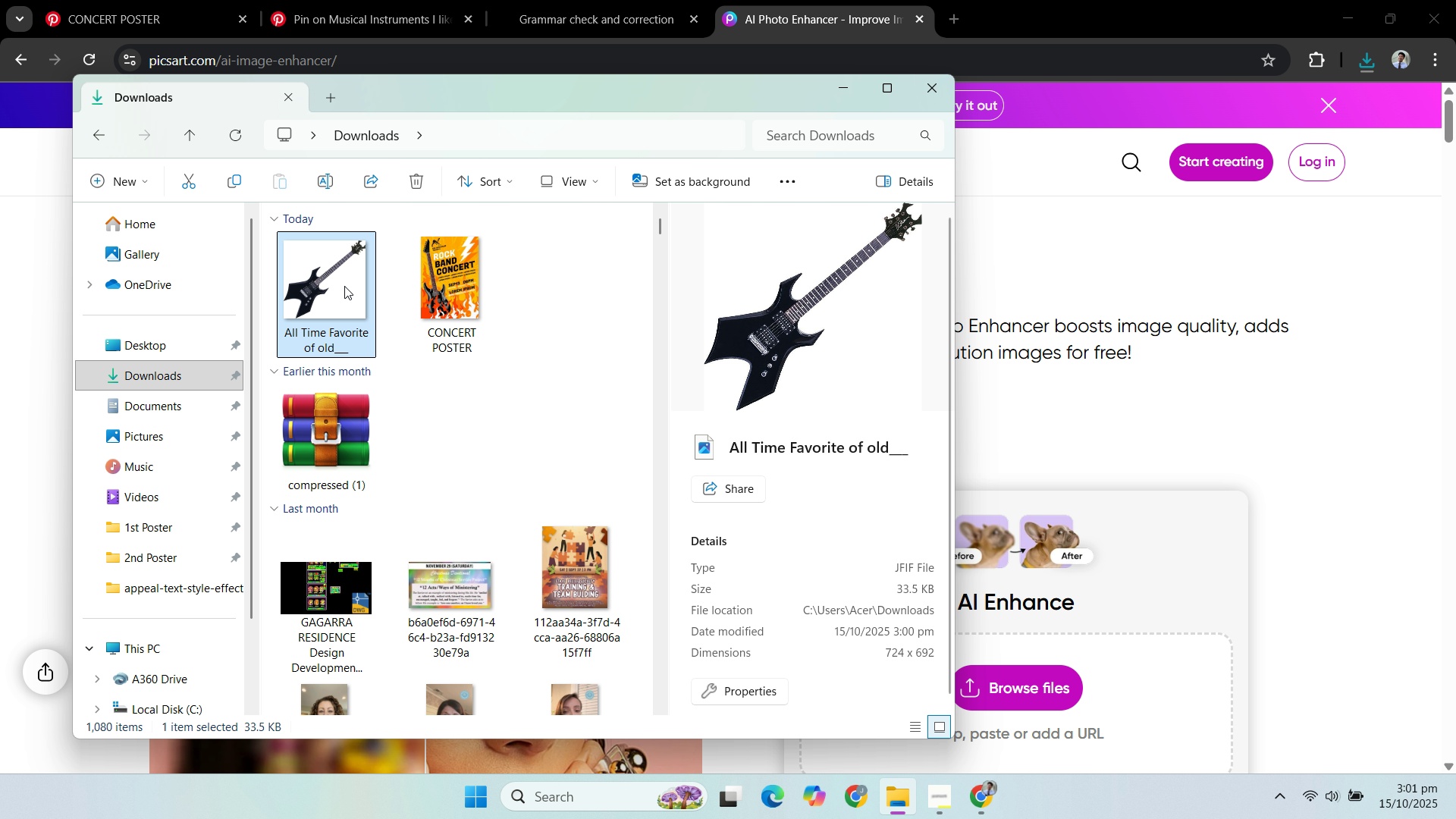 
left_click_drag(start_coordinate=[344, 286], to_coordinate=[1021, 674])
 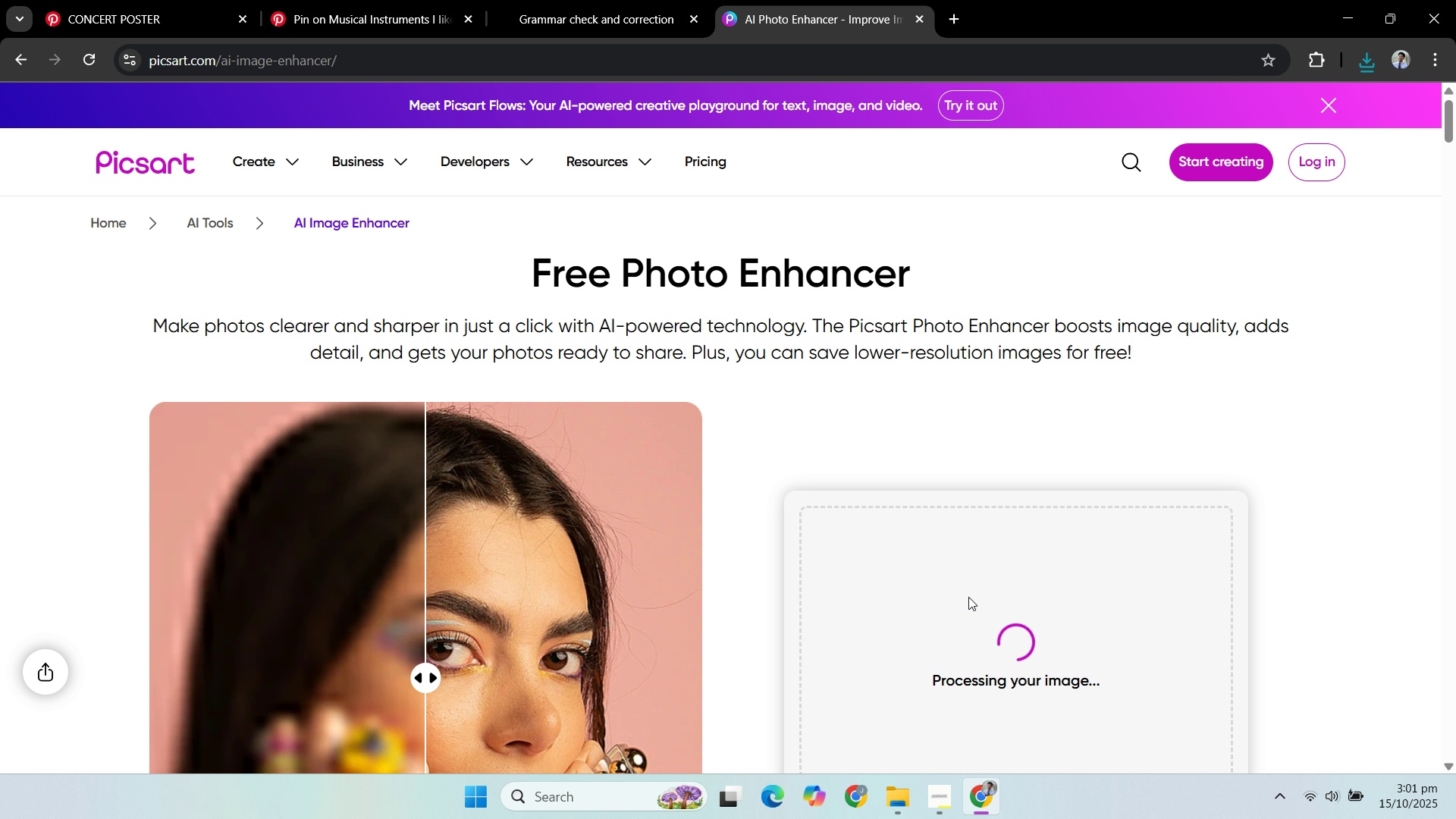 
wait(5.06)
 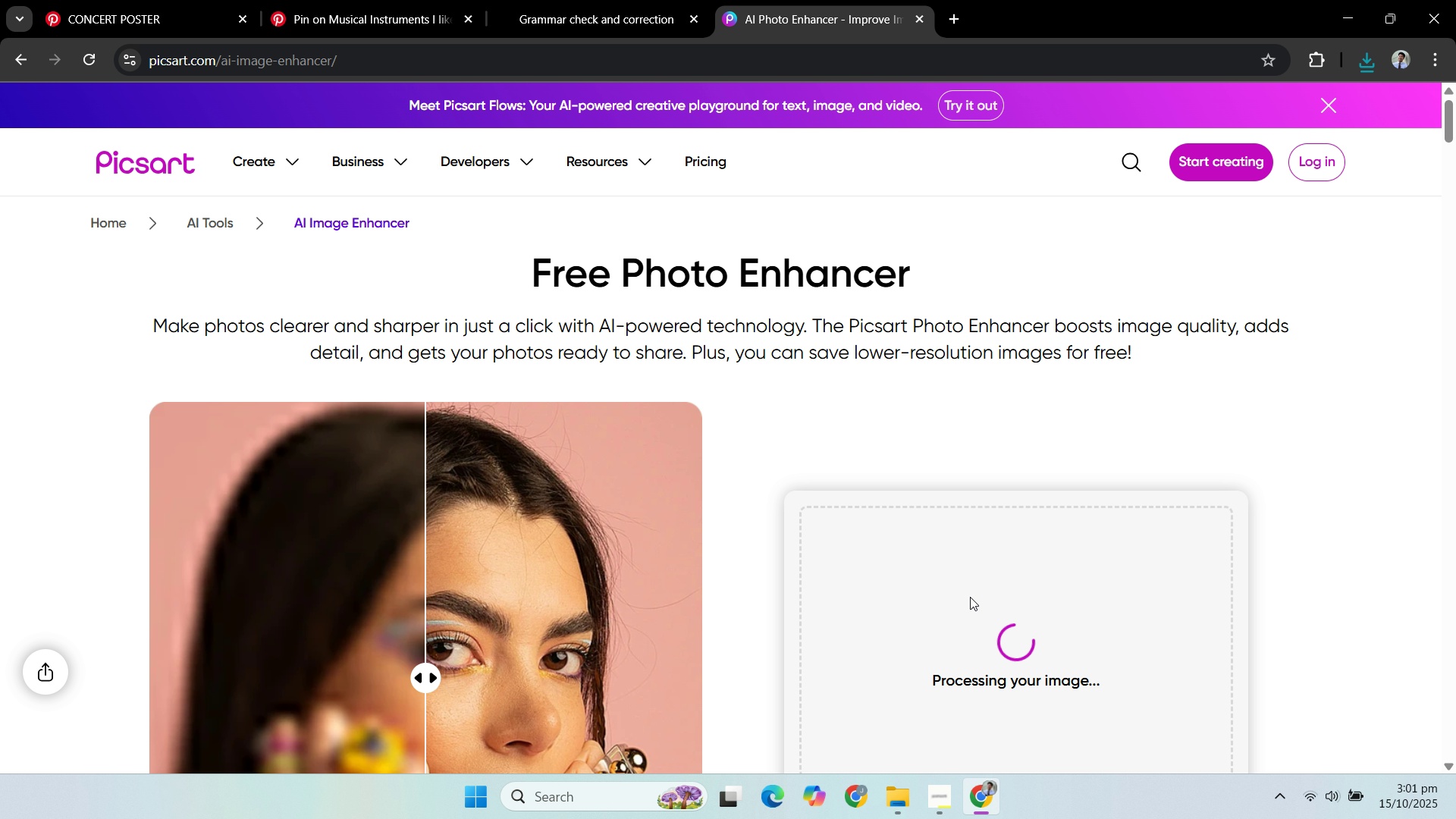 
scroll: coordinate [956, 466], scroll_direction: down, amount: 2.0
 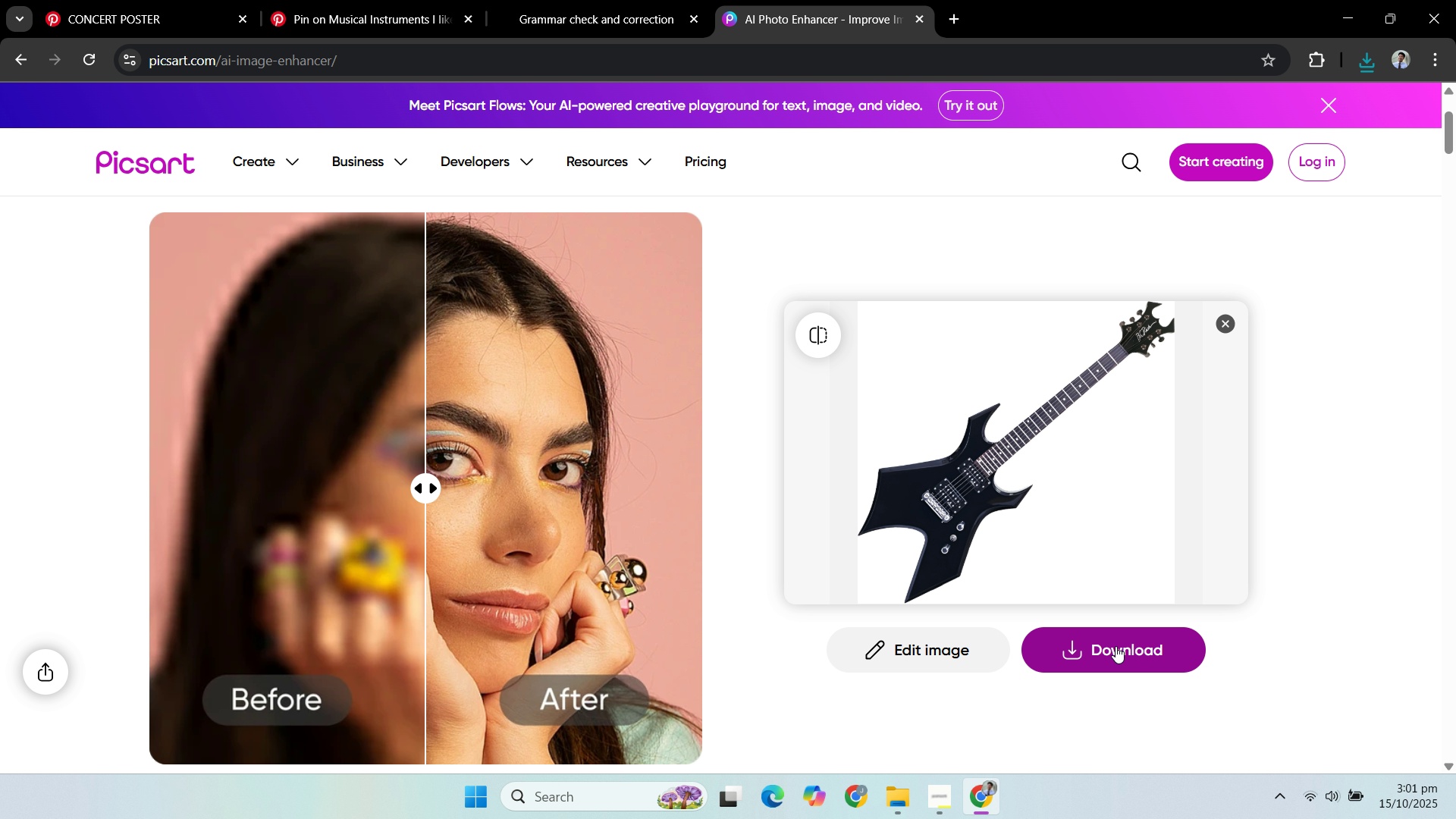 
left_click([1116, 646])
 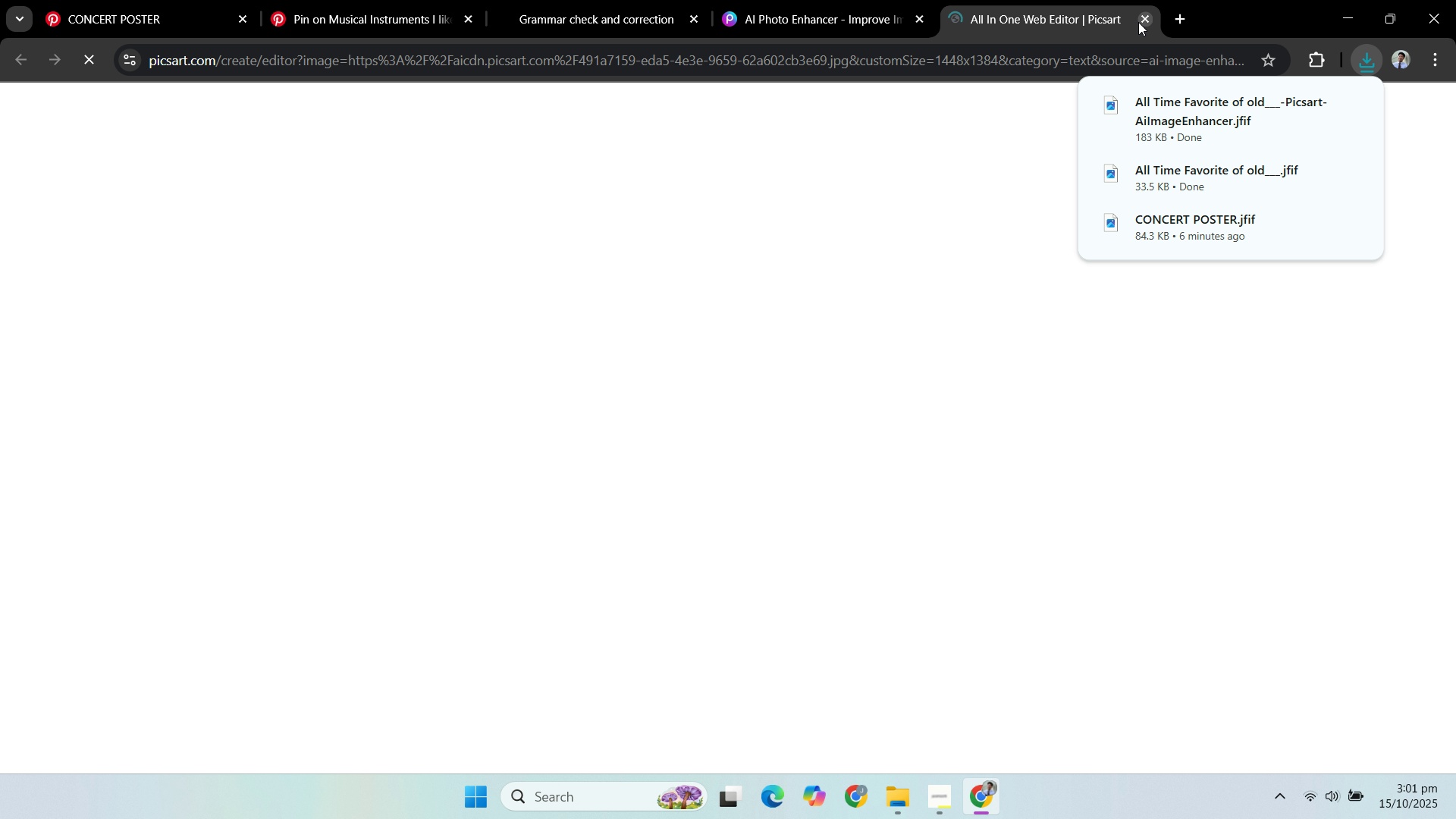 
left_click([981, 61])
 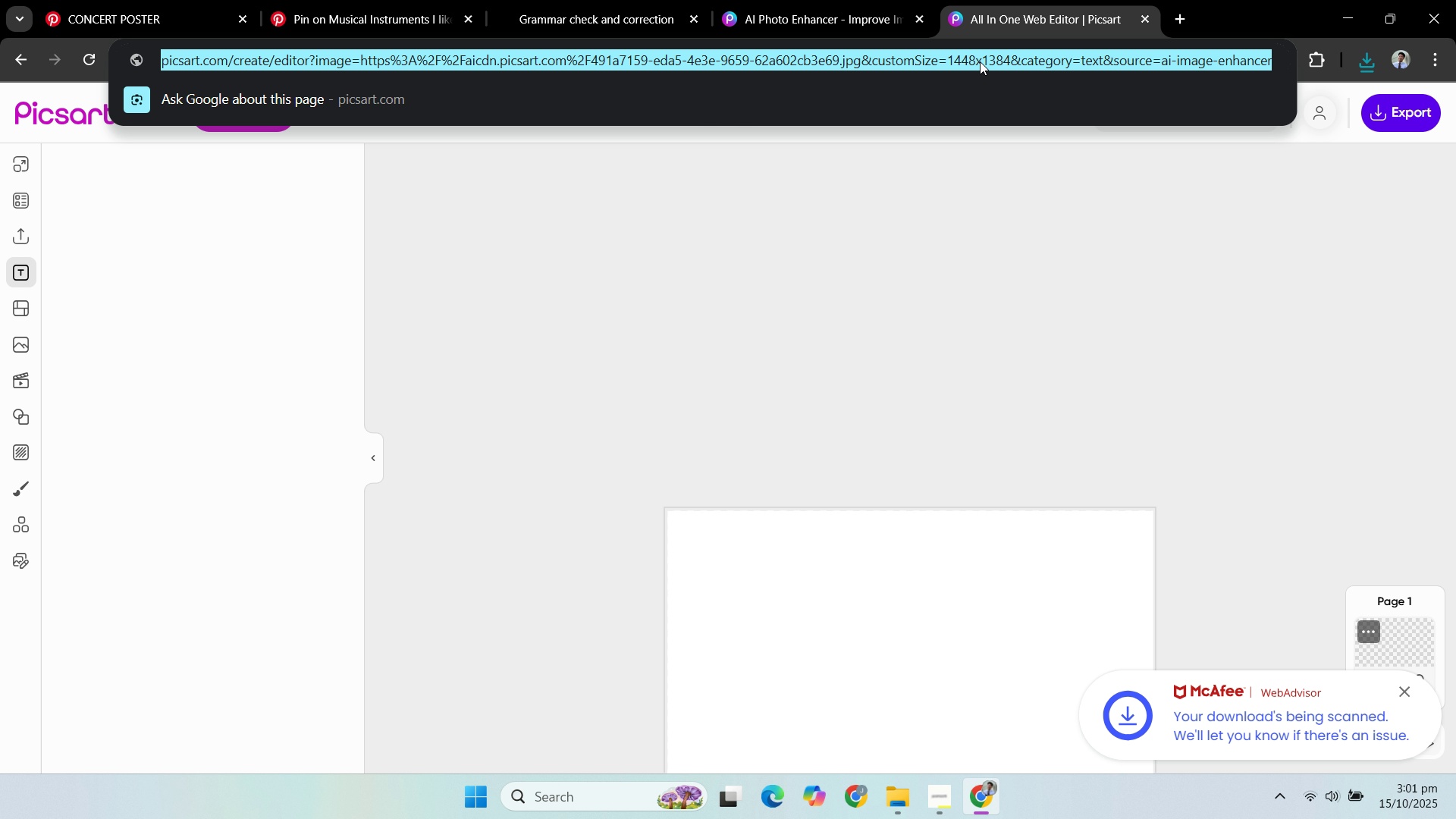 
type(phot)
 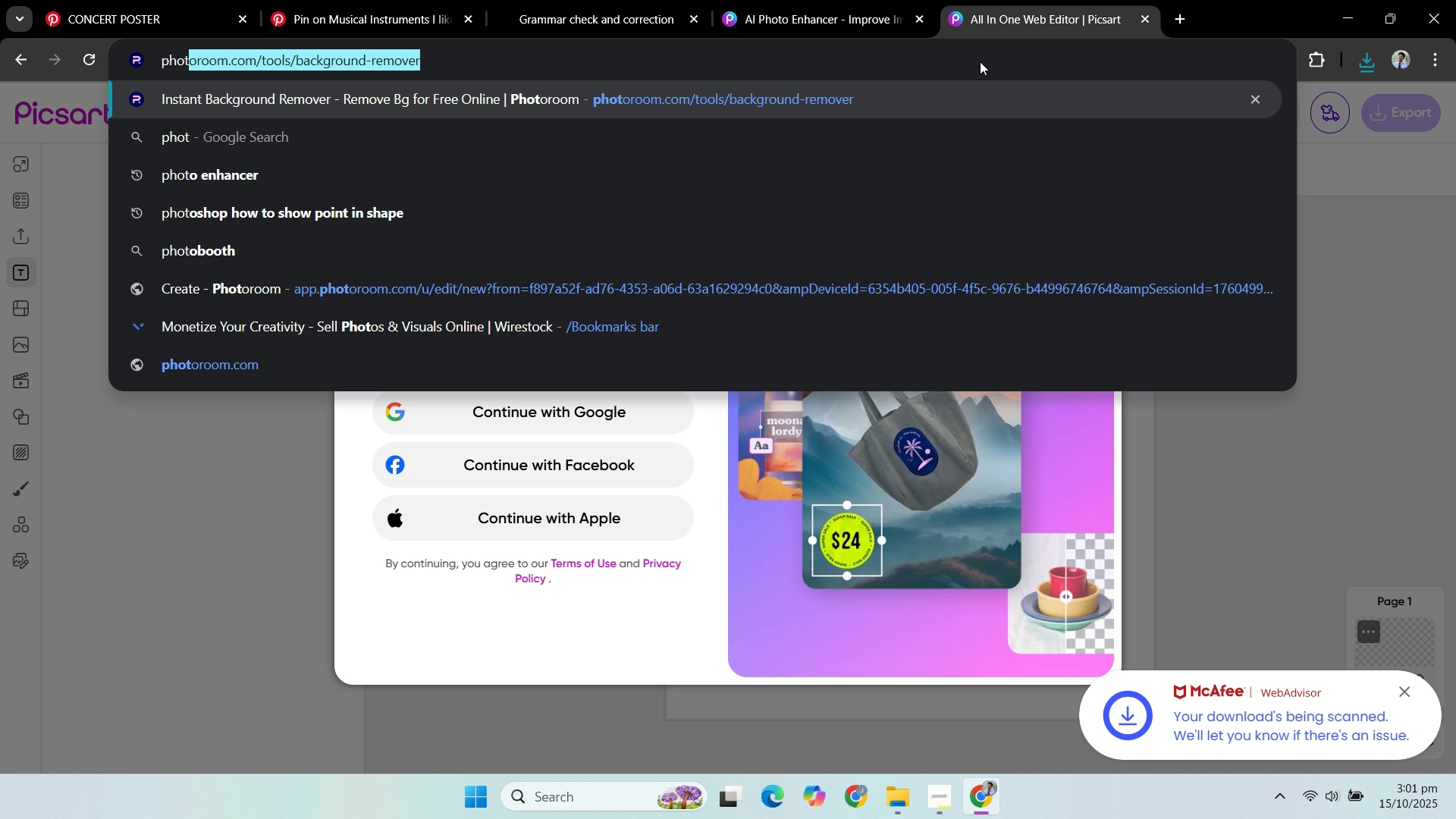 
key(Enter)
 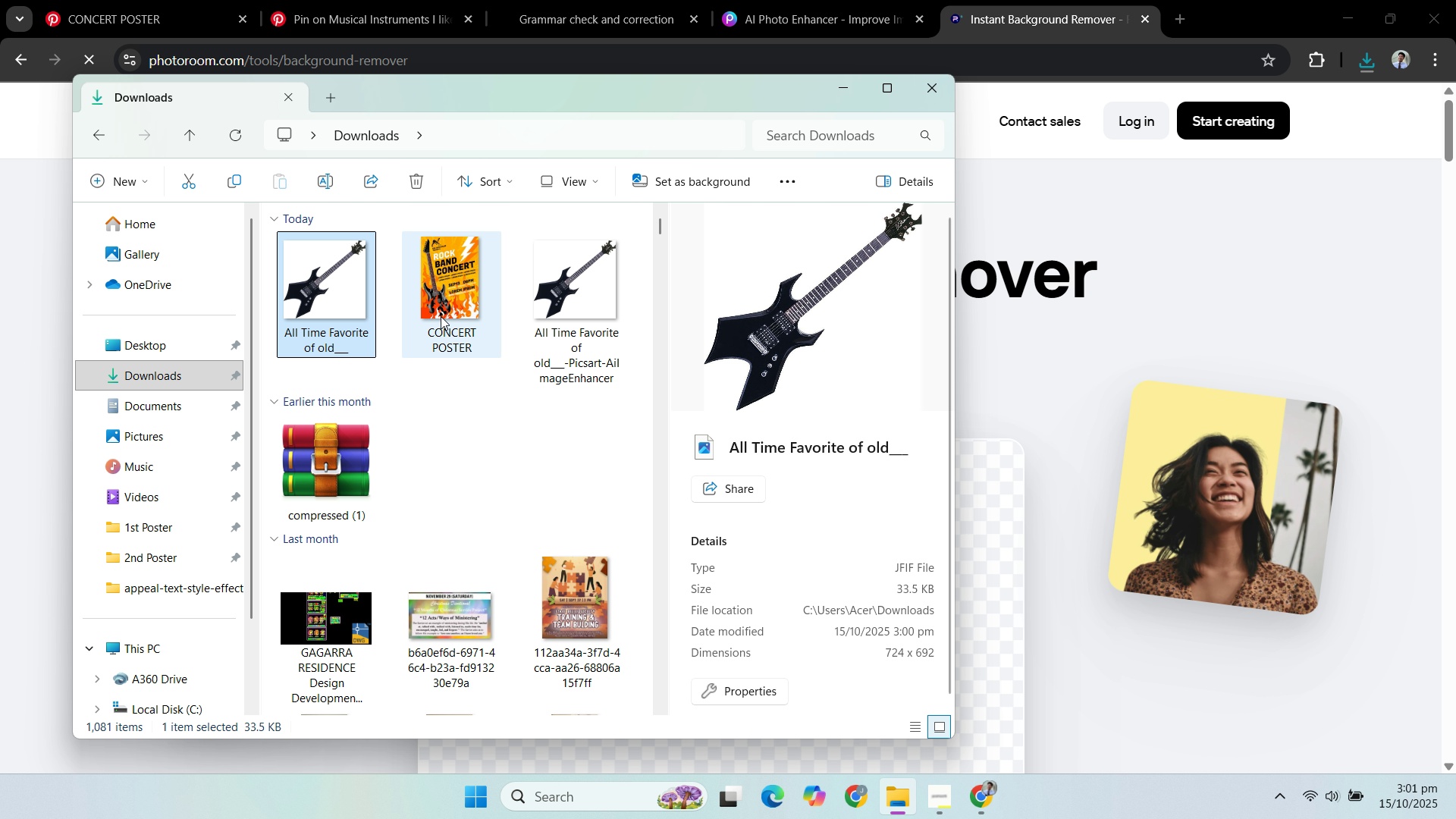 
left_click_drag(start_coordinate=[577, 258], to_coordinate=[1007, 588])
 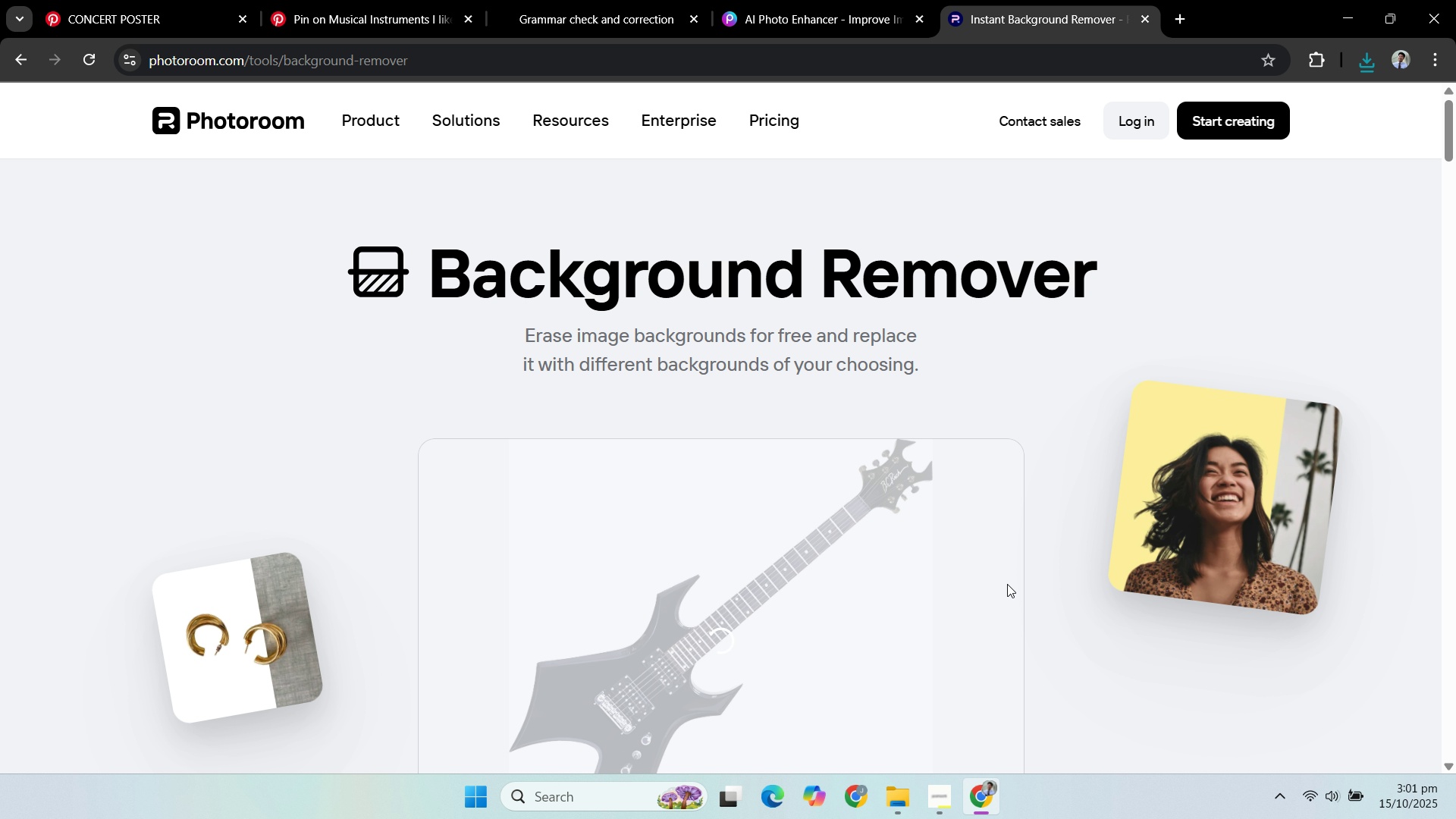 
scroll: coordinate [949, 549], scroll_direction: down, amount: 3.0
 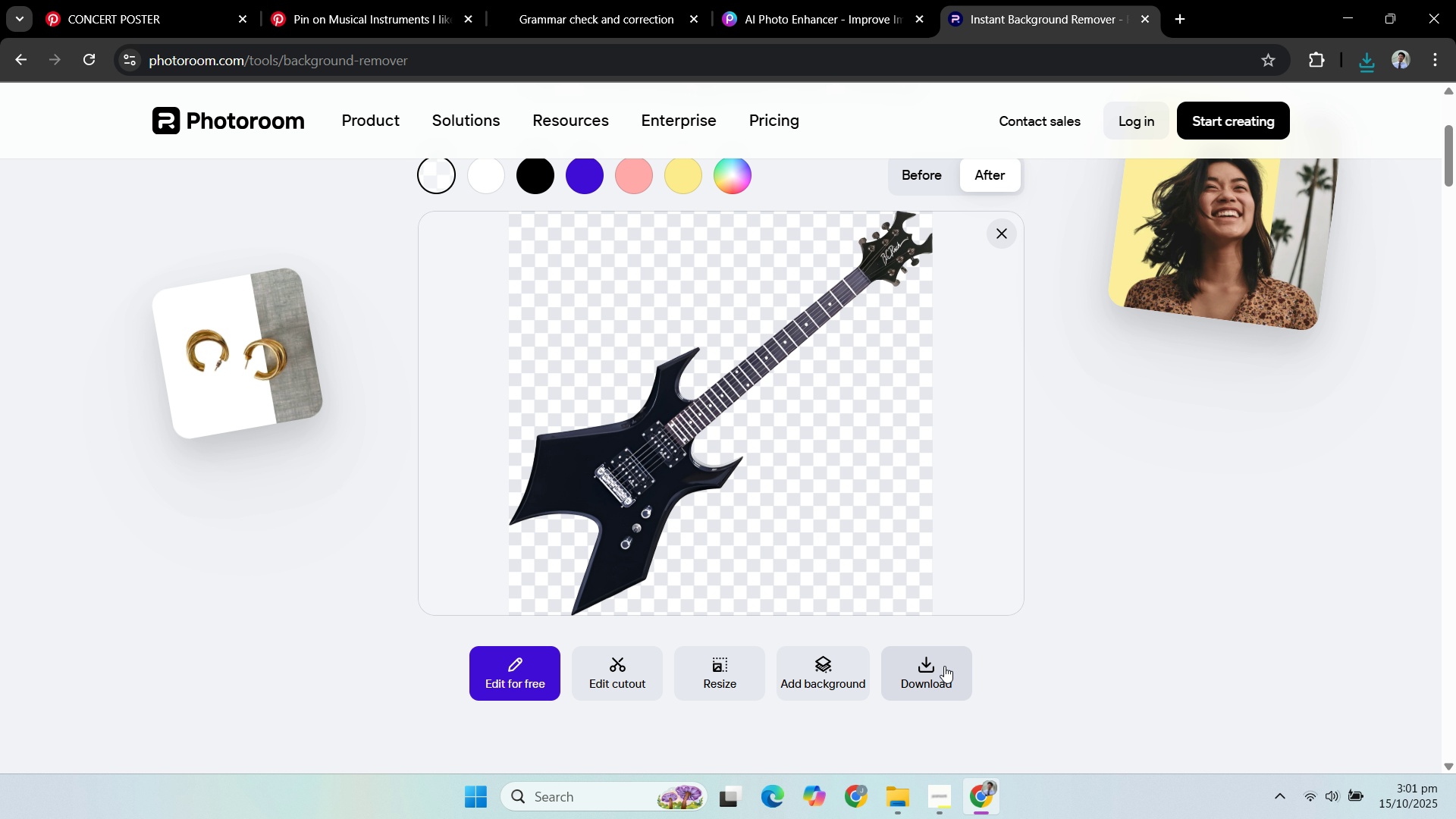 
left_click([944, 666])
 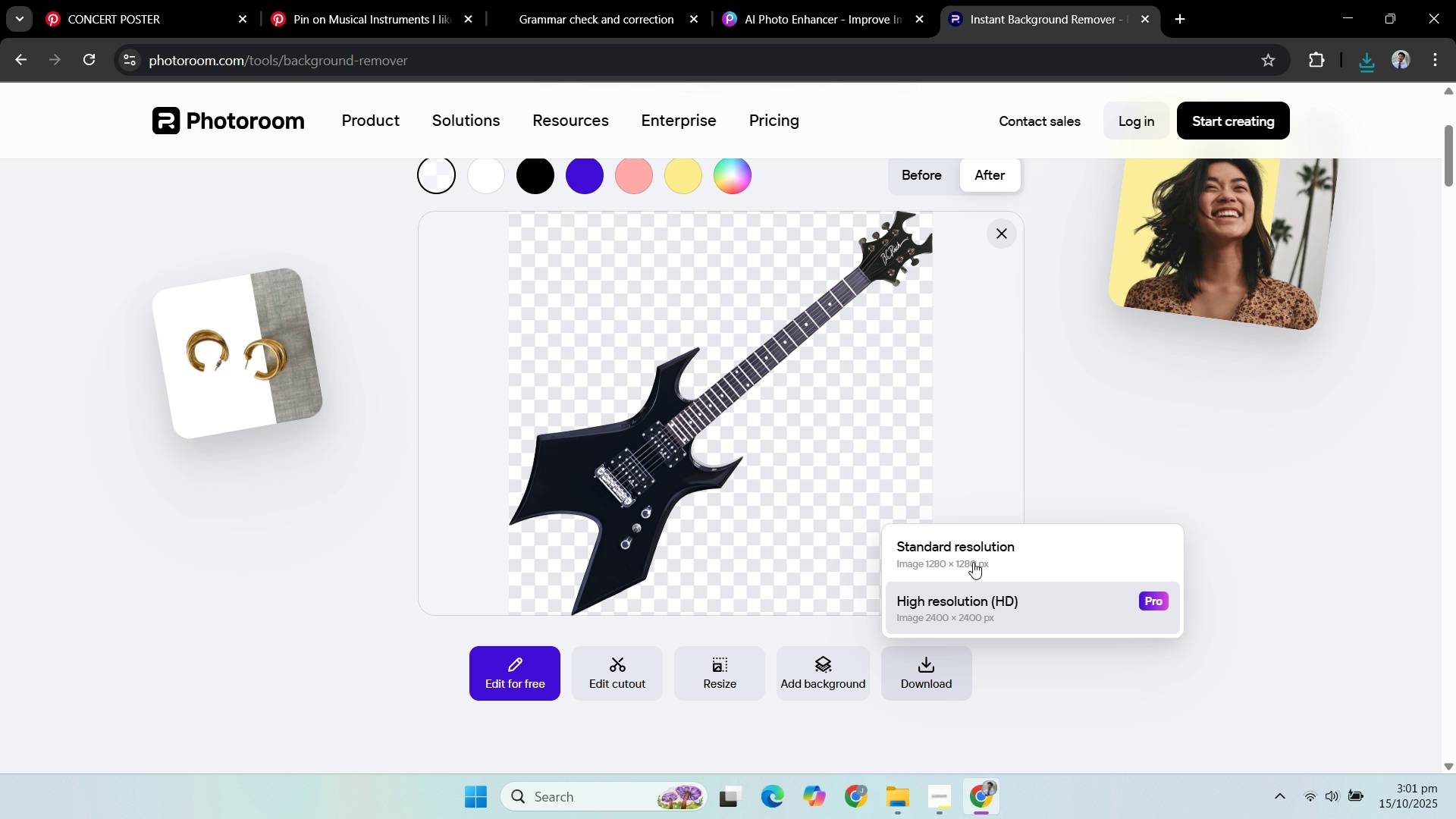 
left_click([973, 559])
 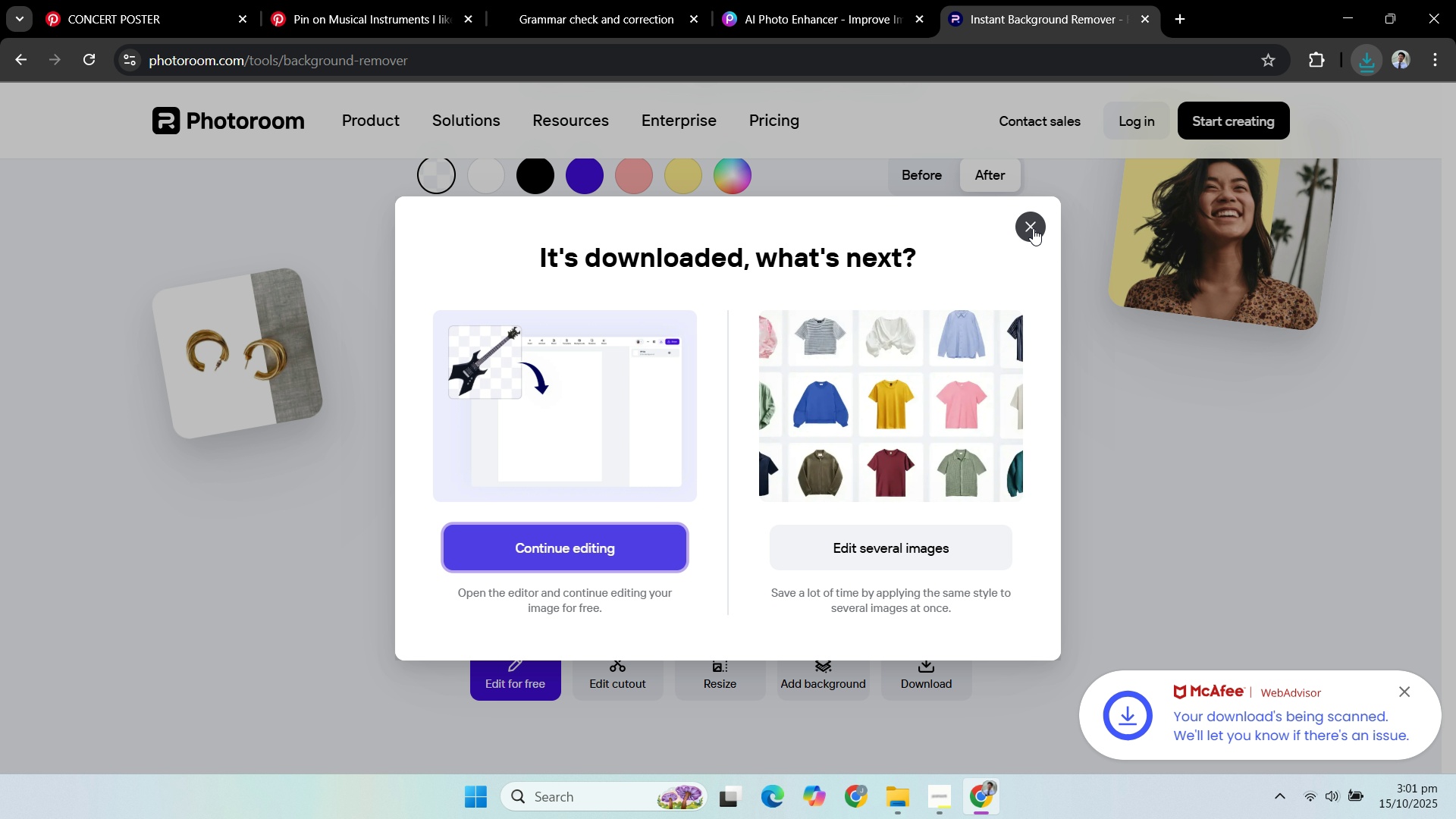 
left_click([1033, 228])
 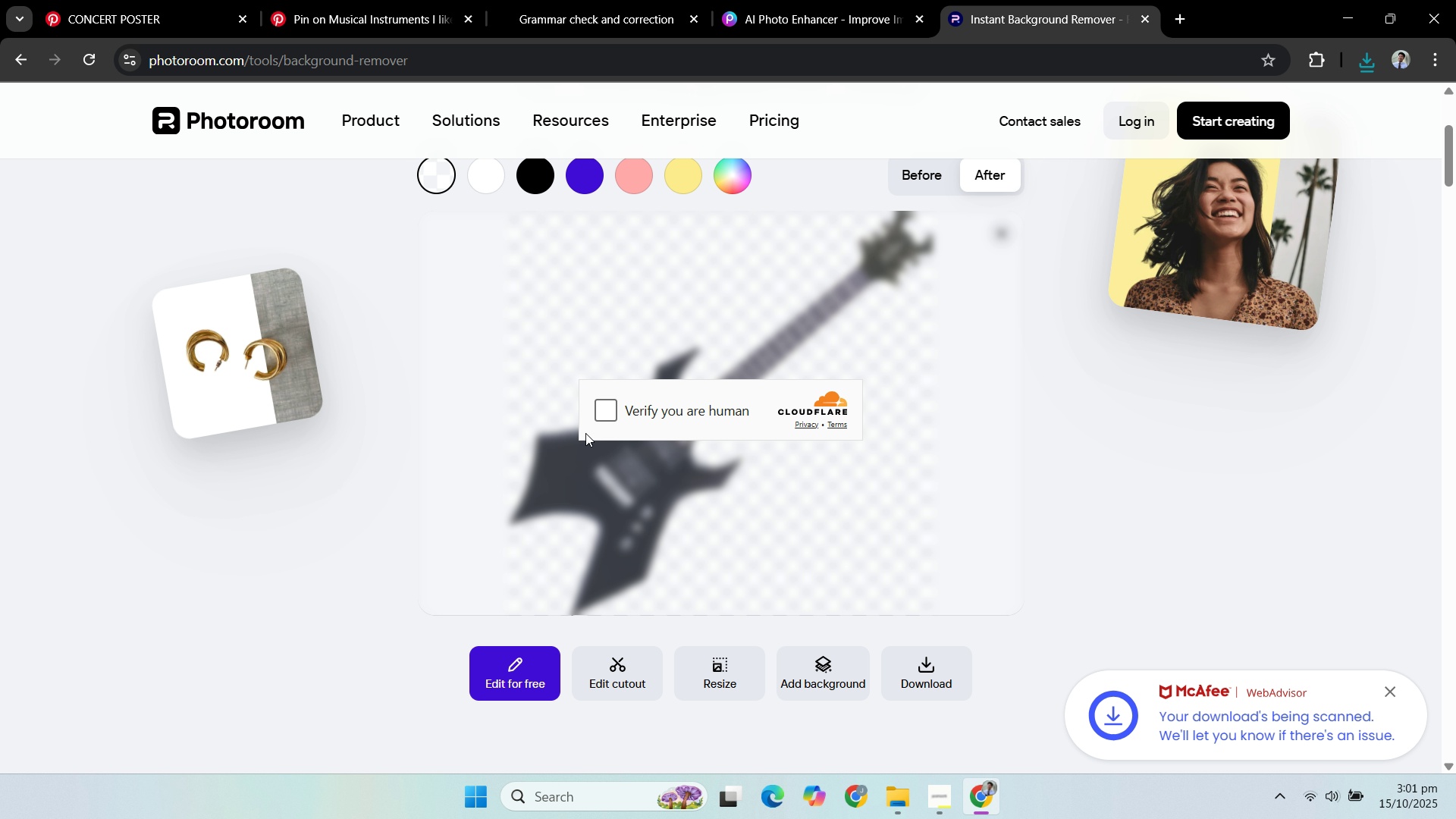 
left_click([602, 407])
 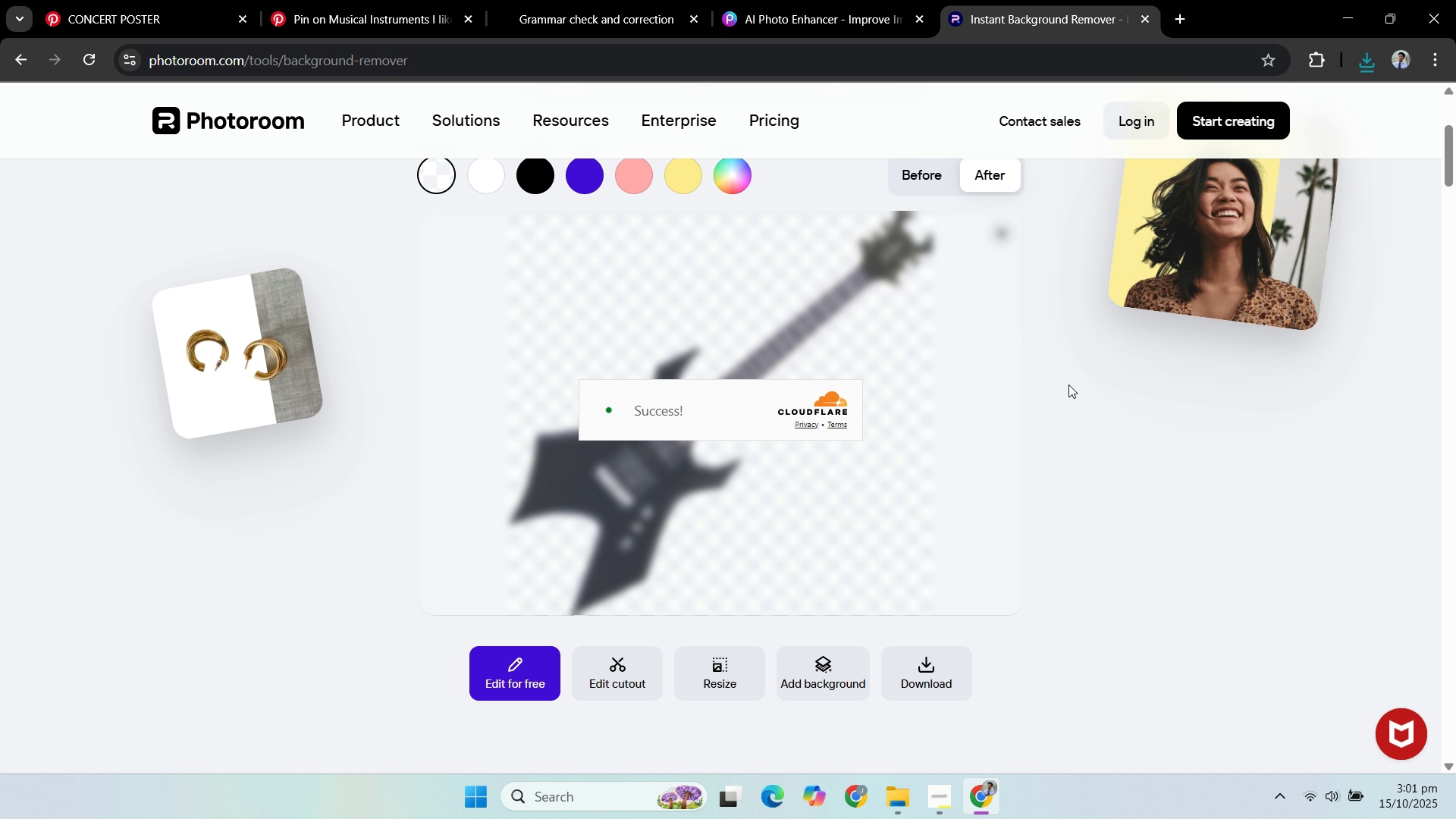 
left_click([378, 11])
 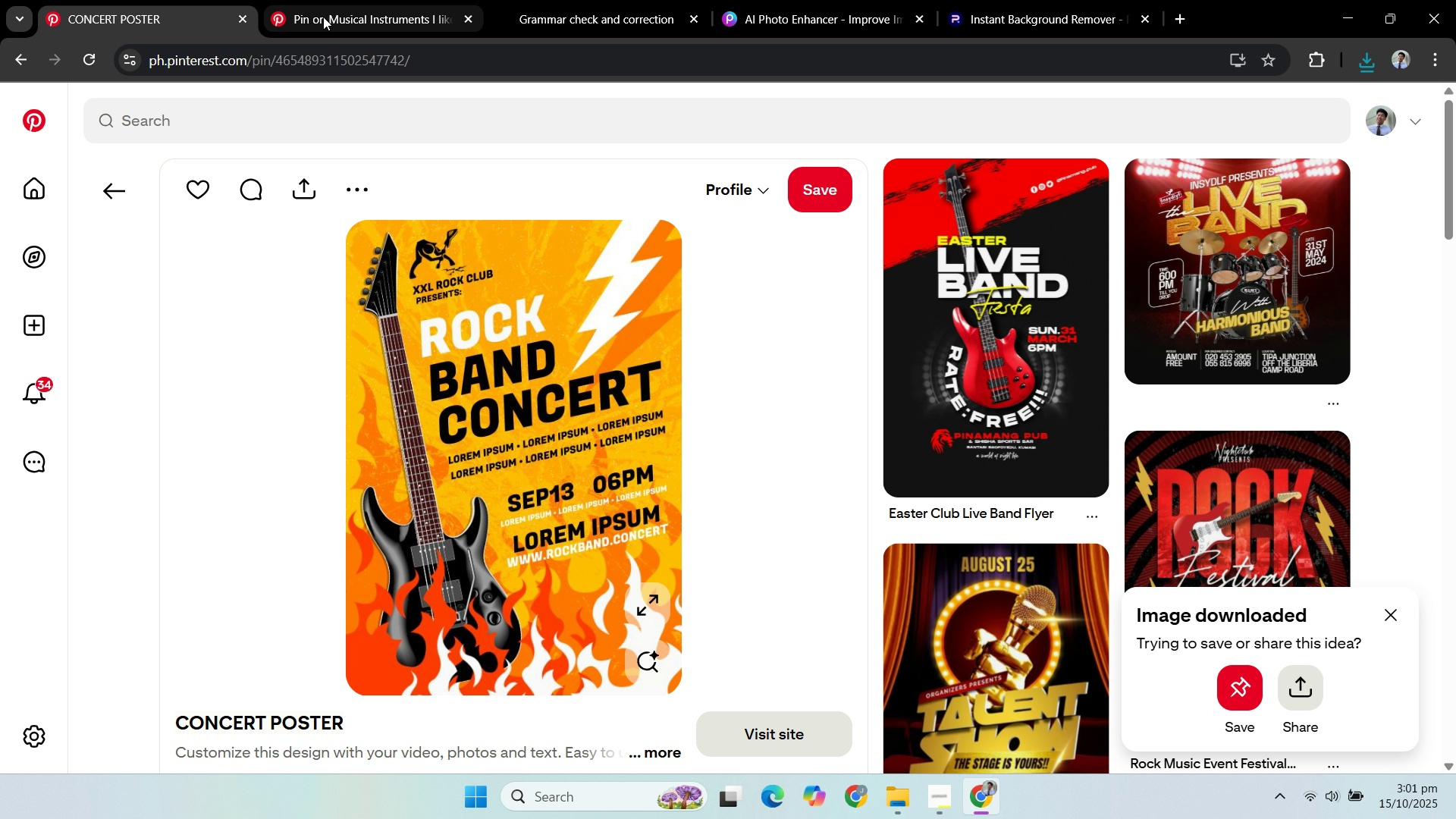 
left_click([115, 179])
 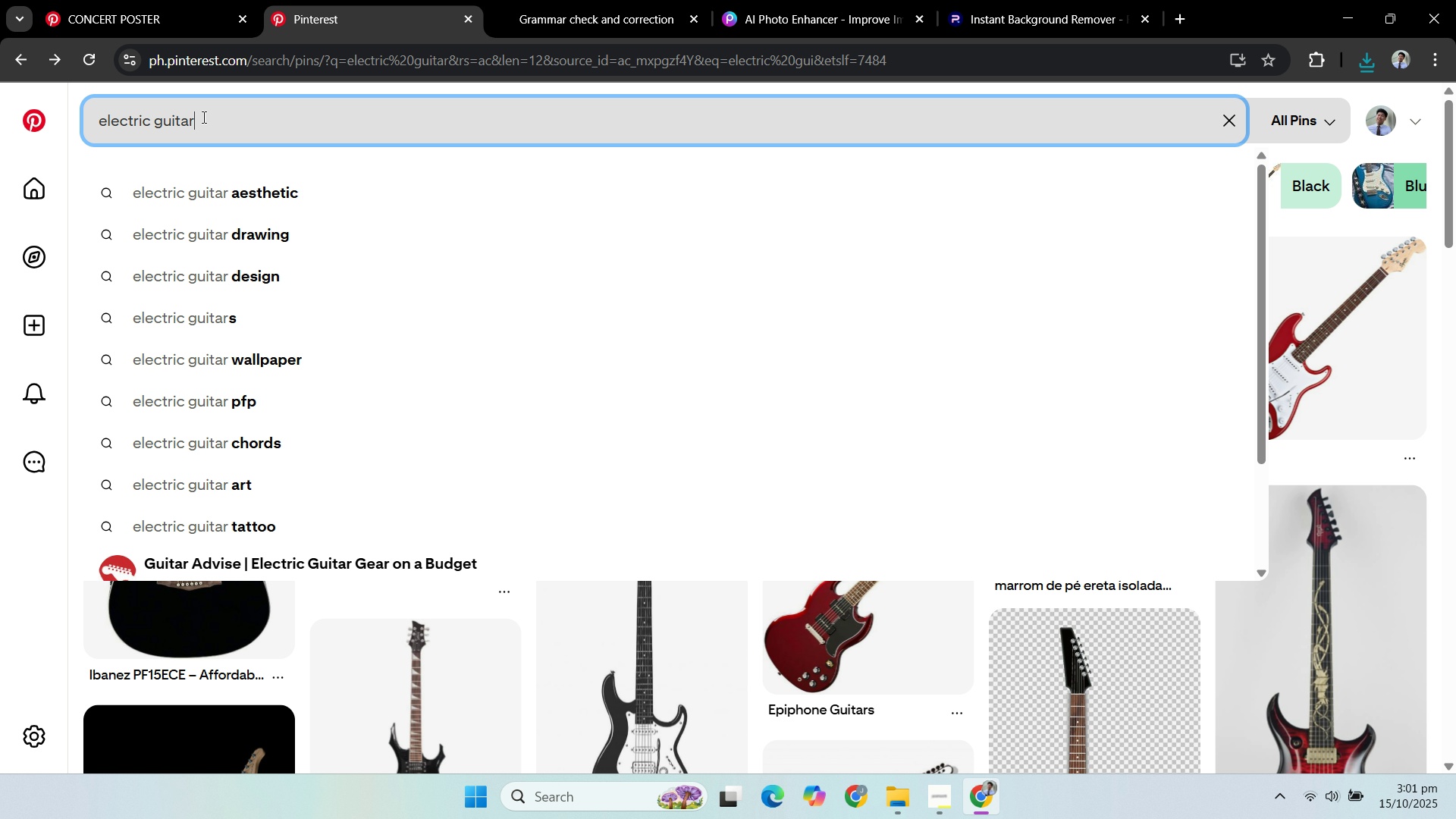 
left_click([202, 117])
 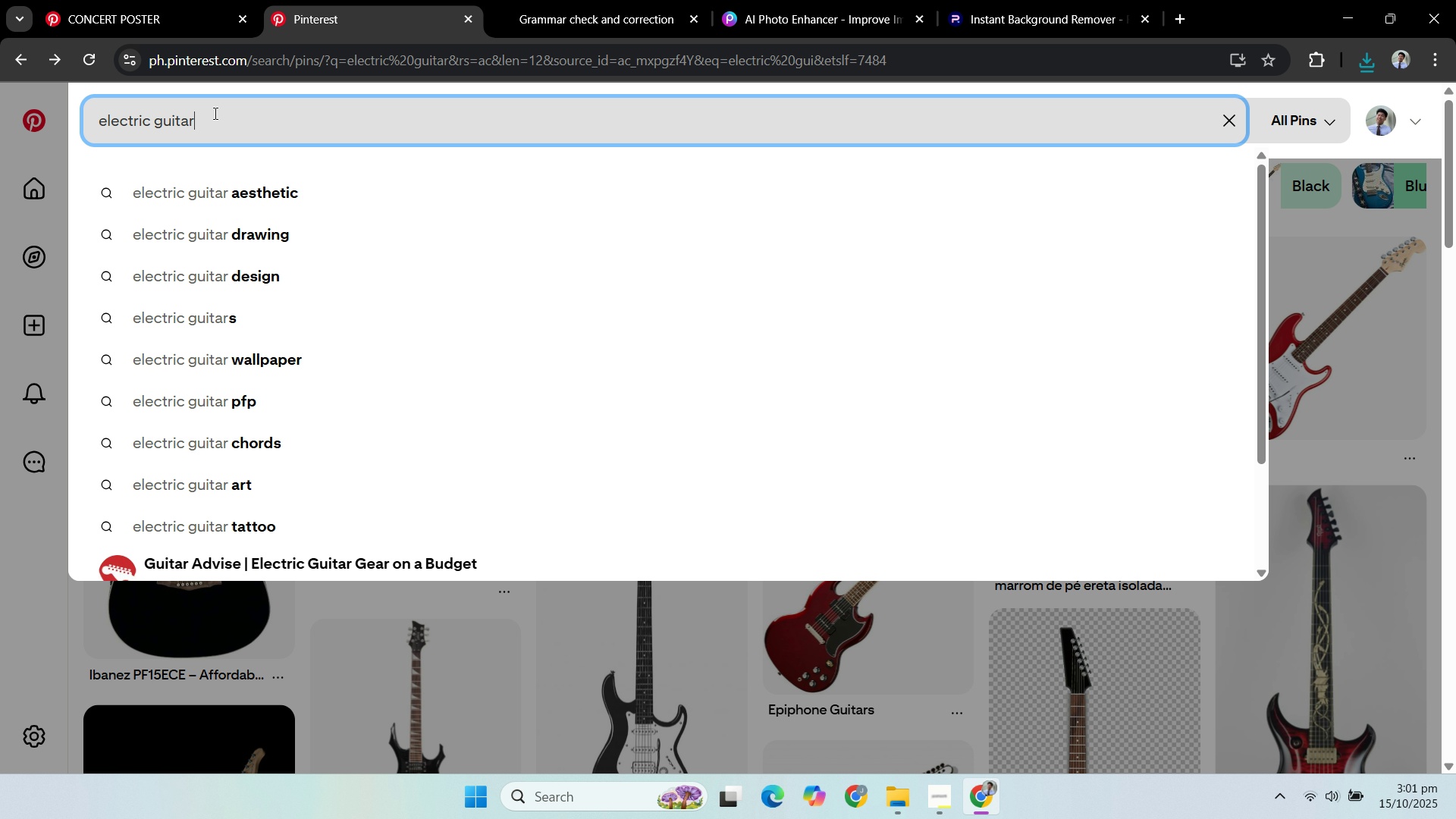 
left_click_drag(start_coordinate=[218, 113], to_coordinate=[0, 193])
 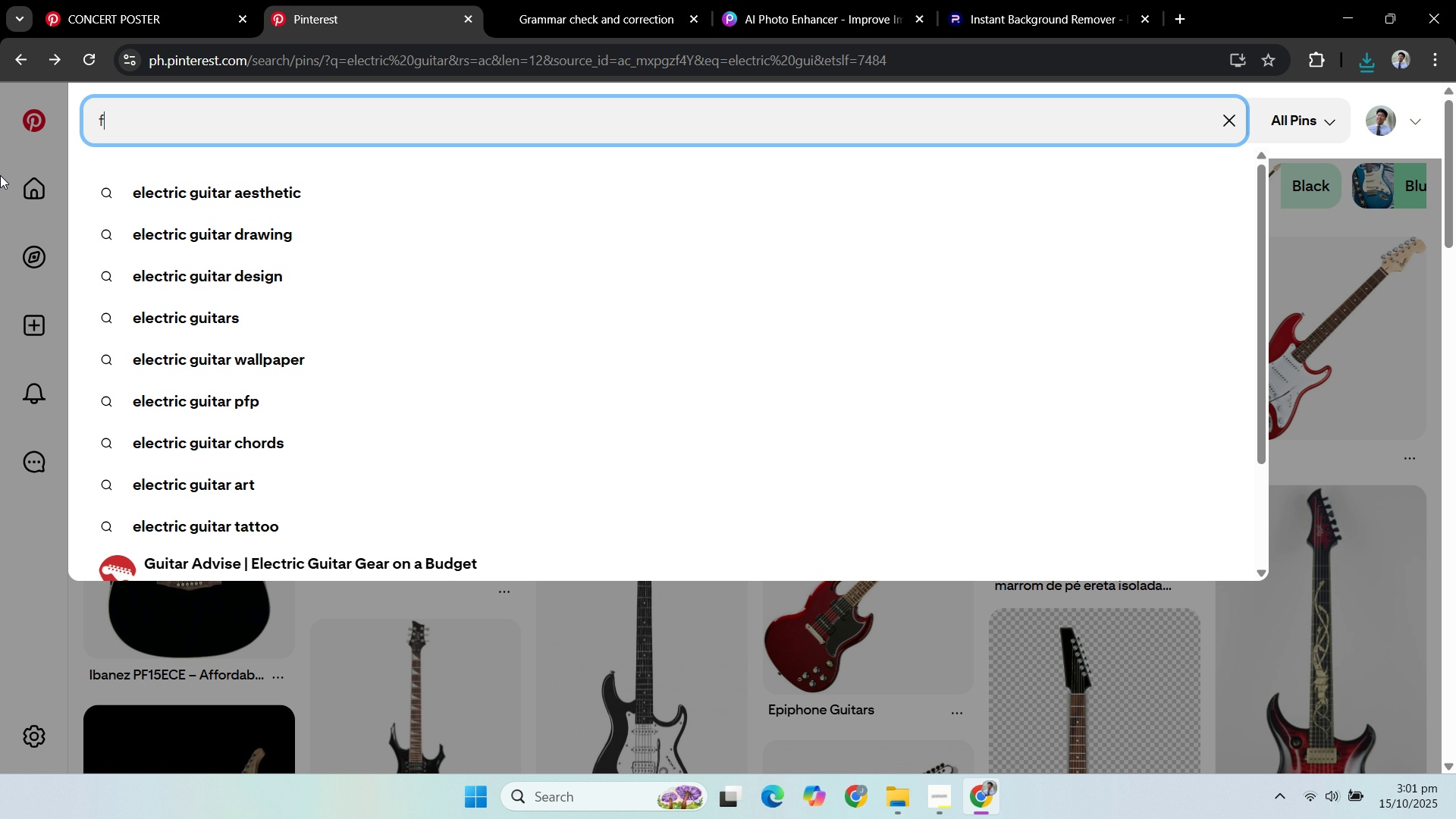 
type(fire)
key(Backspace)
key(Backspace)
key(Backspace)
key(Backspace)
type(falme)
key(Backspace)
key(Backspace)
key(Backspace)
key(Backspace)
key(Backspace)
type(flames)
 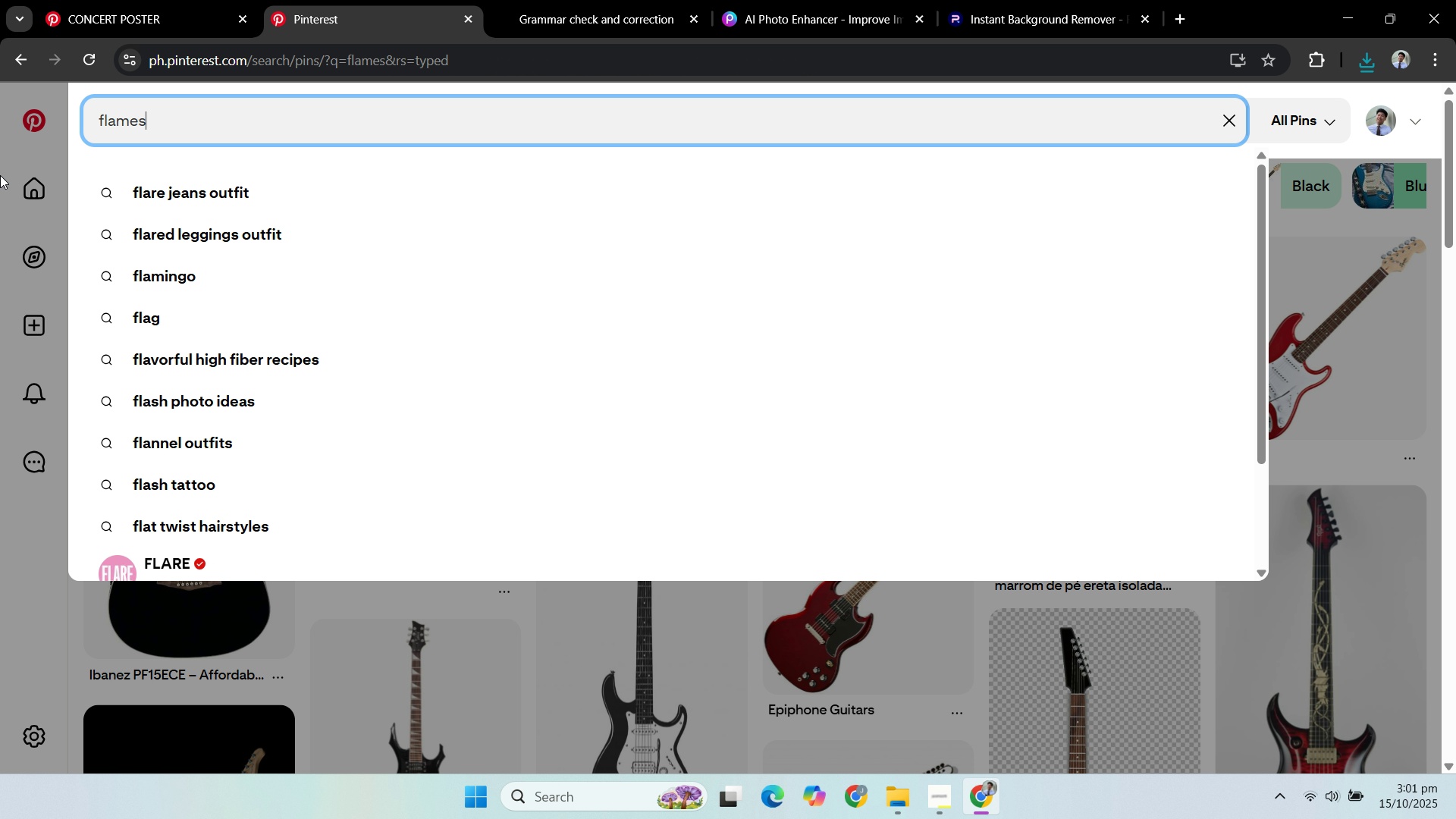 
key(Enter)
 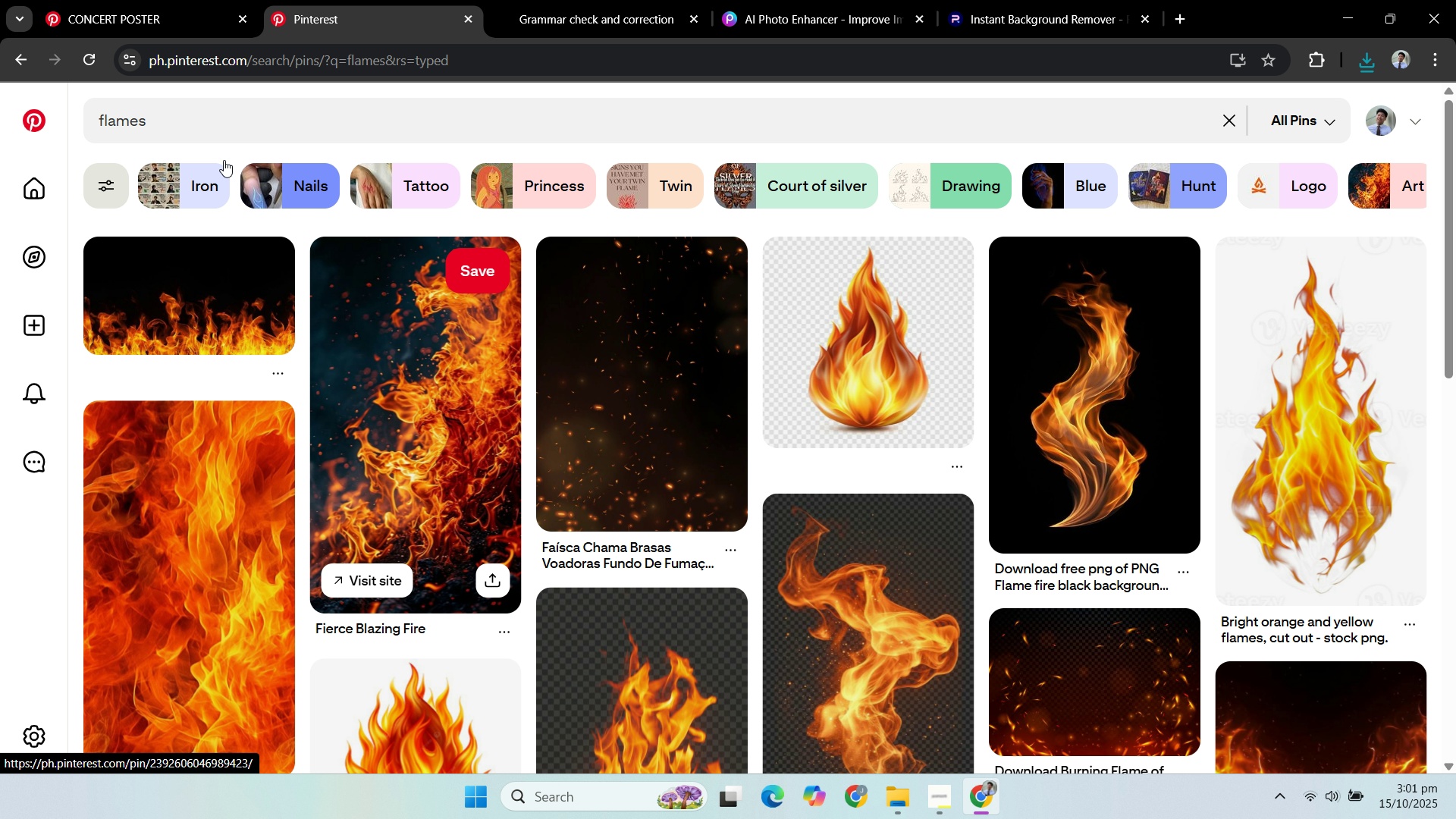 
scroll: coordinate [146, 217], scroll_direction: down, amount: 1.0
 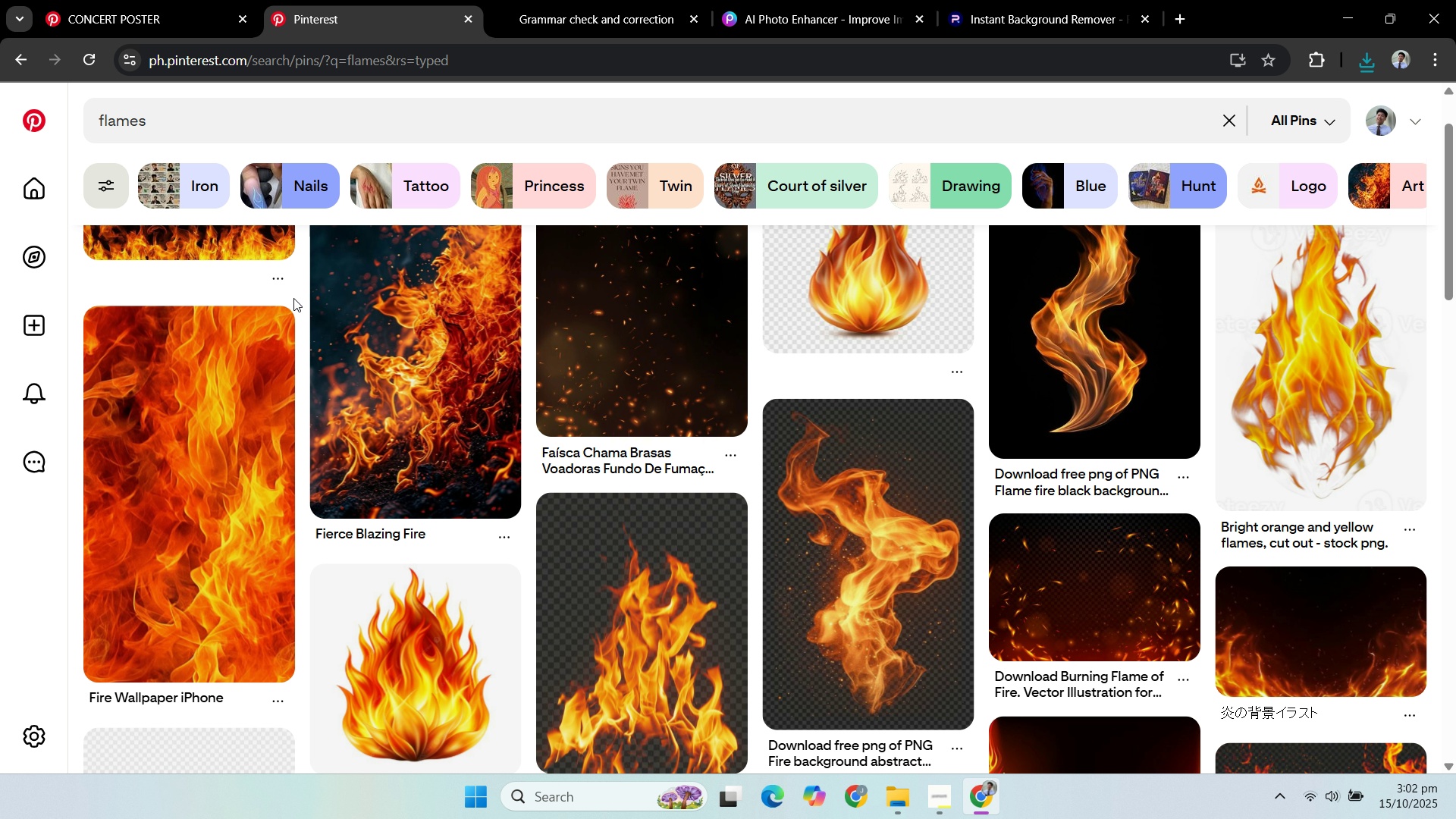 
scroll: coordinate [290, 299], scroll_direction: up, amount: 3.0
 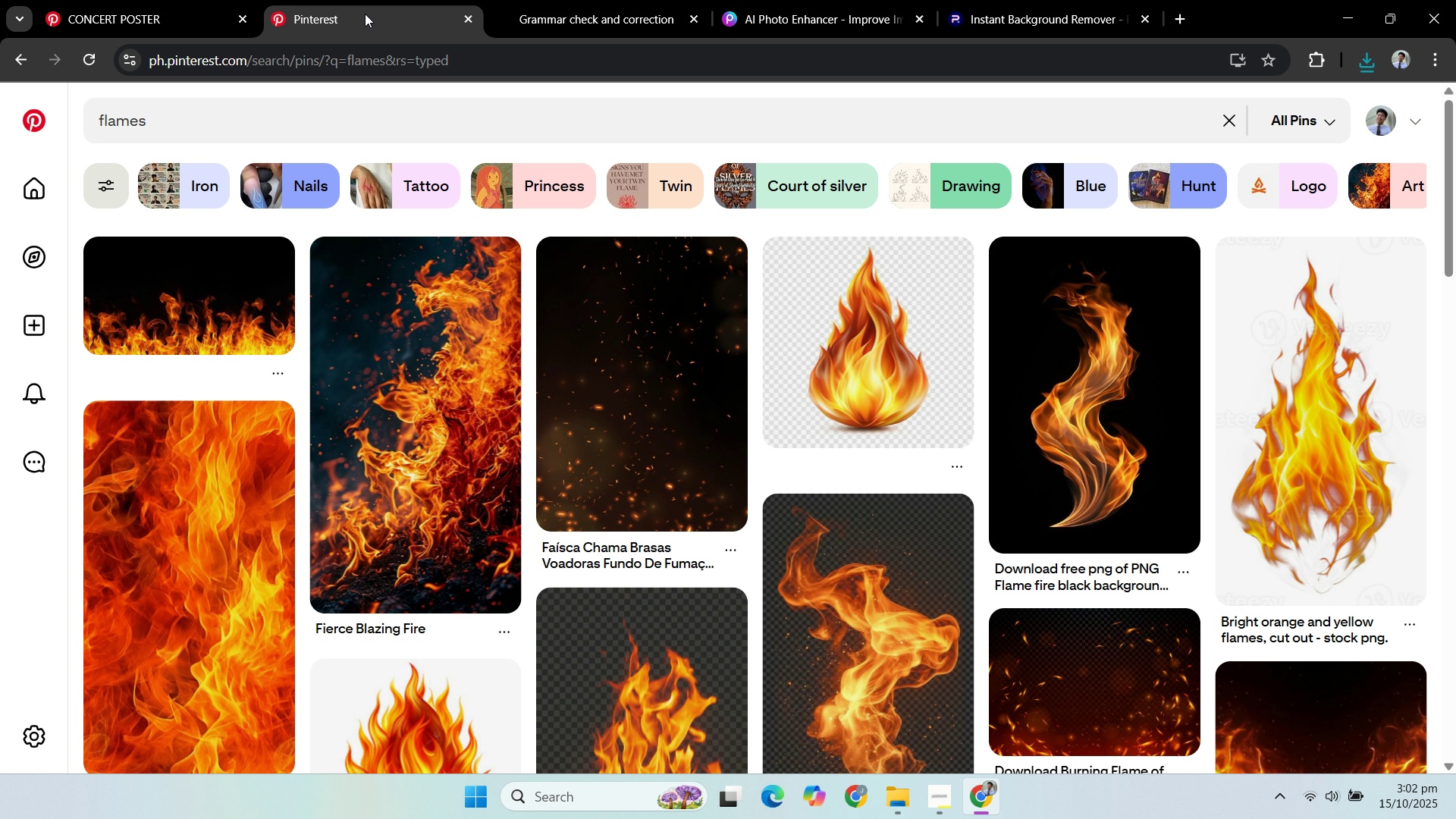 
left_click([365, 14])
 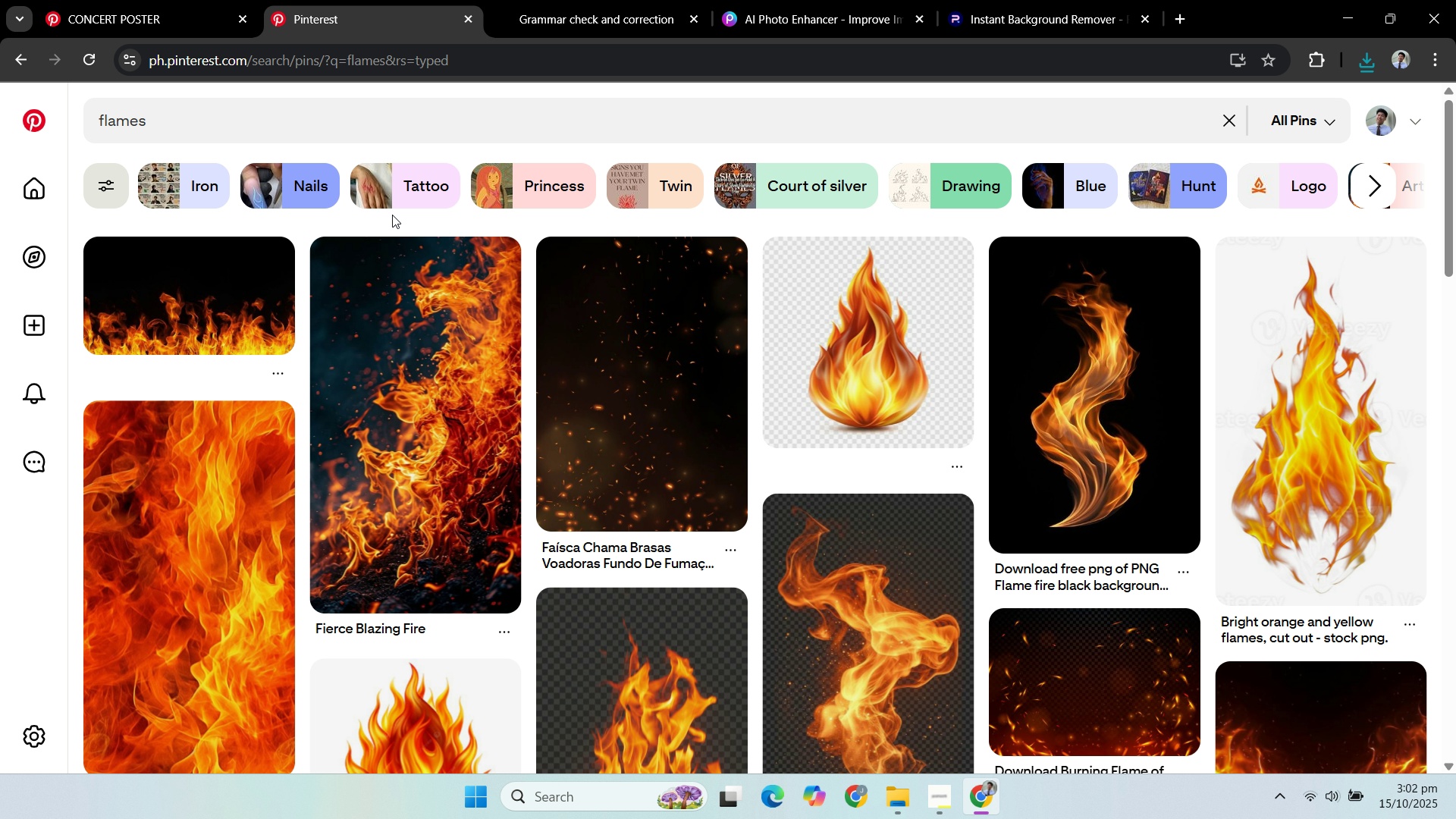 
scroll: coordinate [389, 222], scroll_direction: down, amount: 6.0
 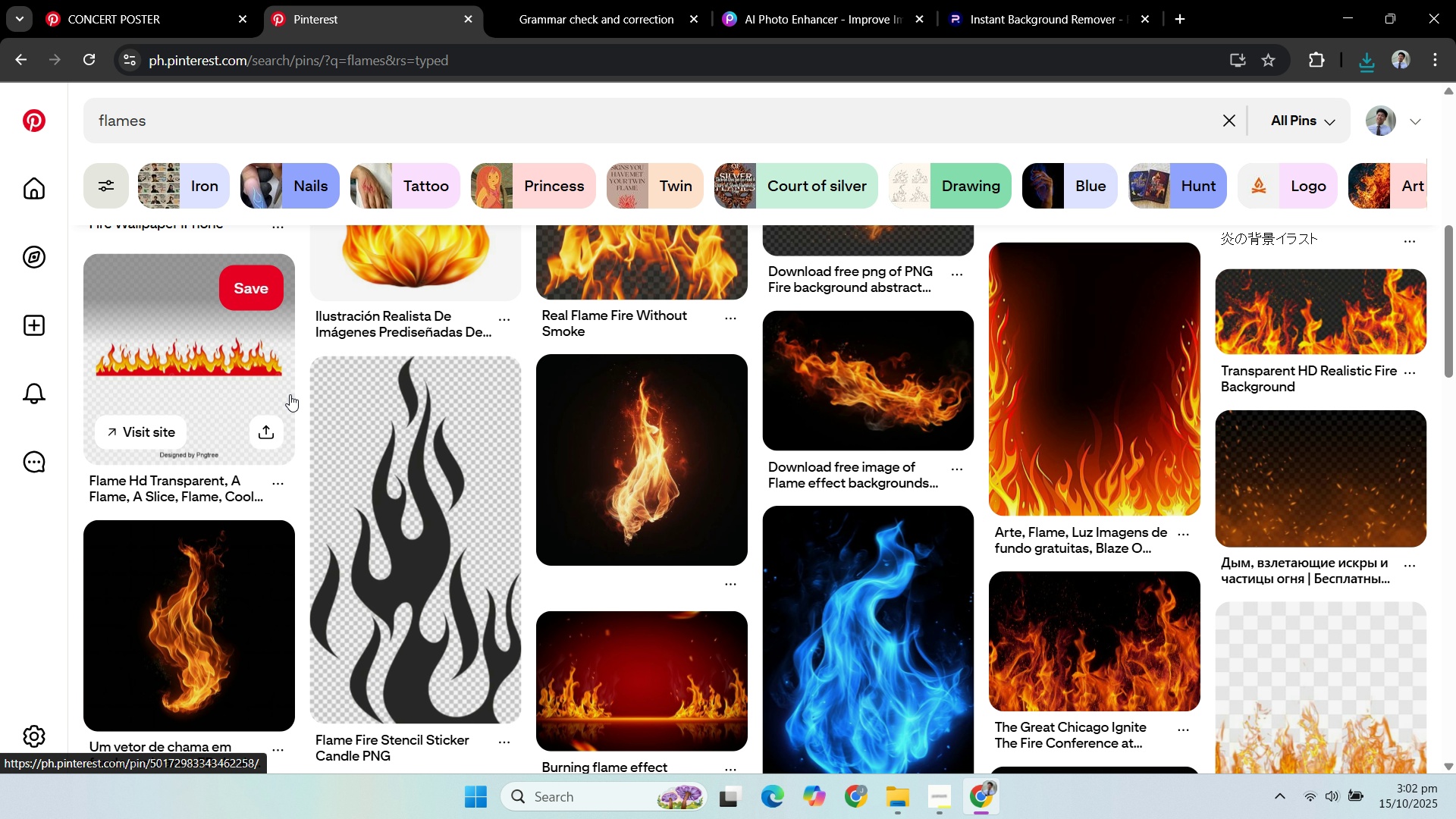 
left_click([281, 388])
 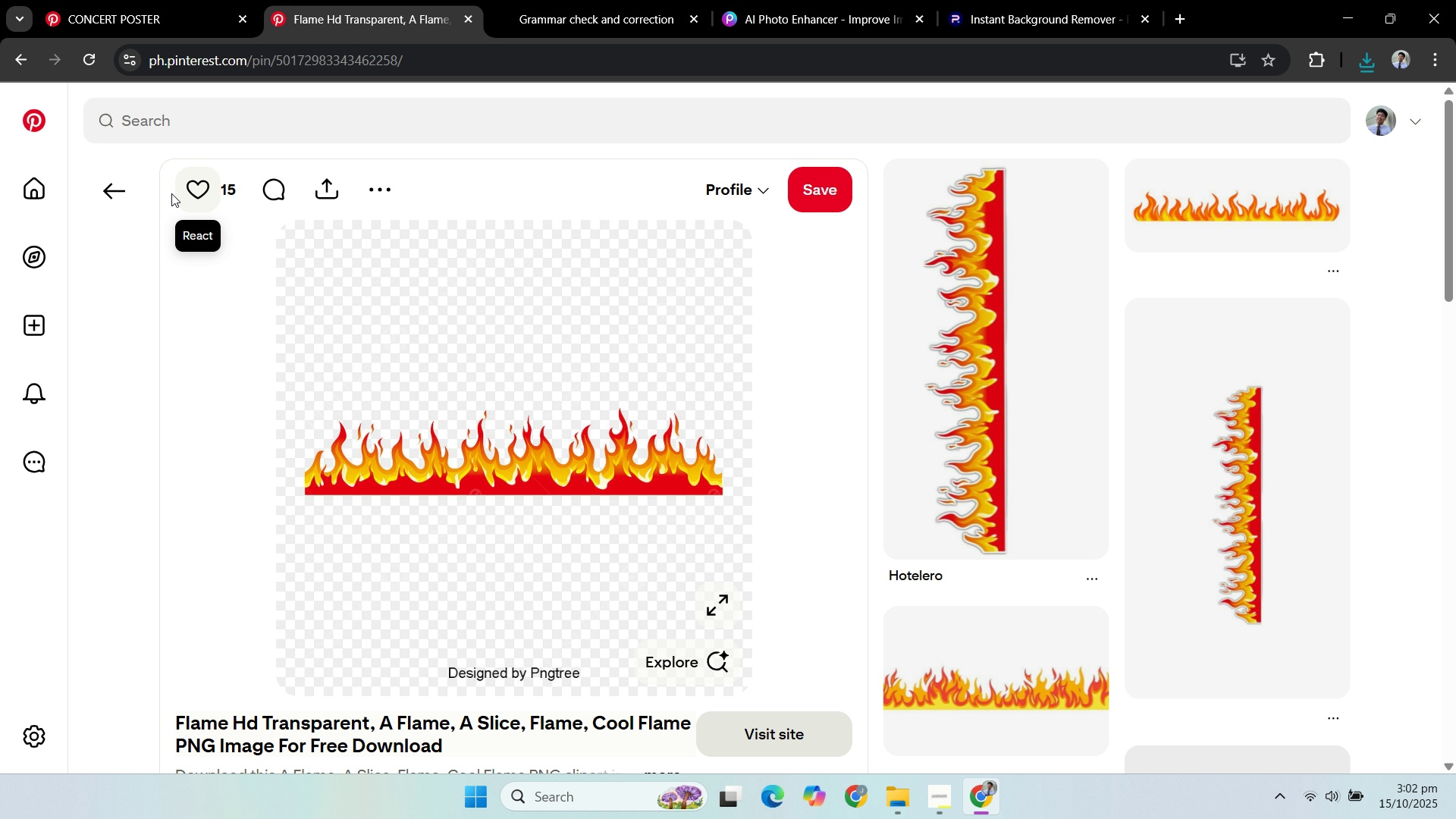 
left_click([124, 186])
 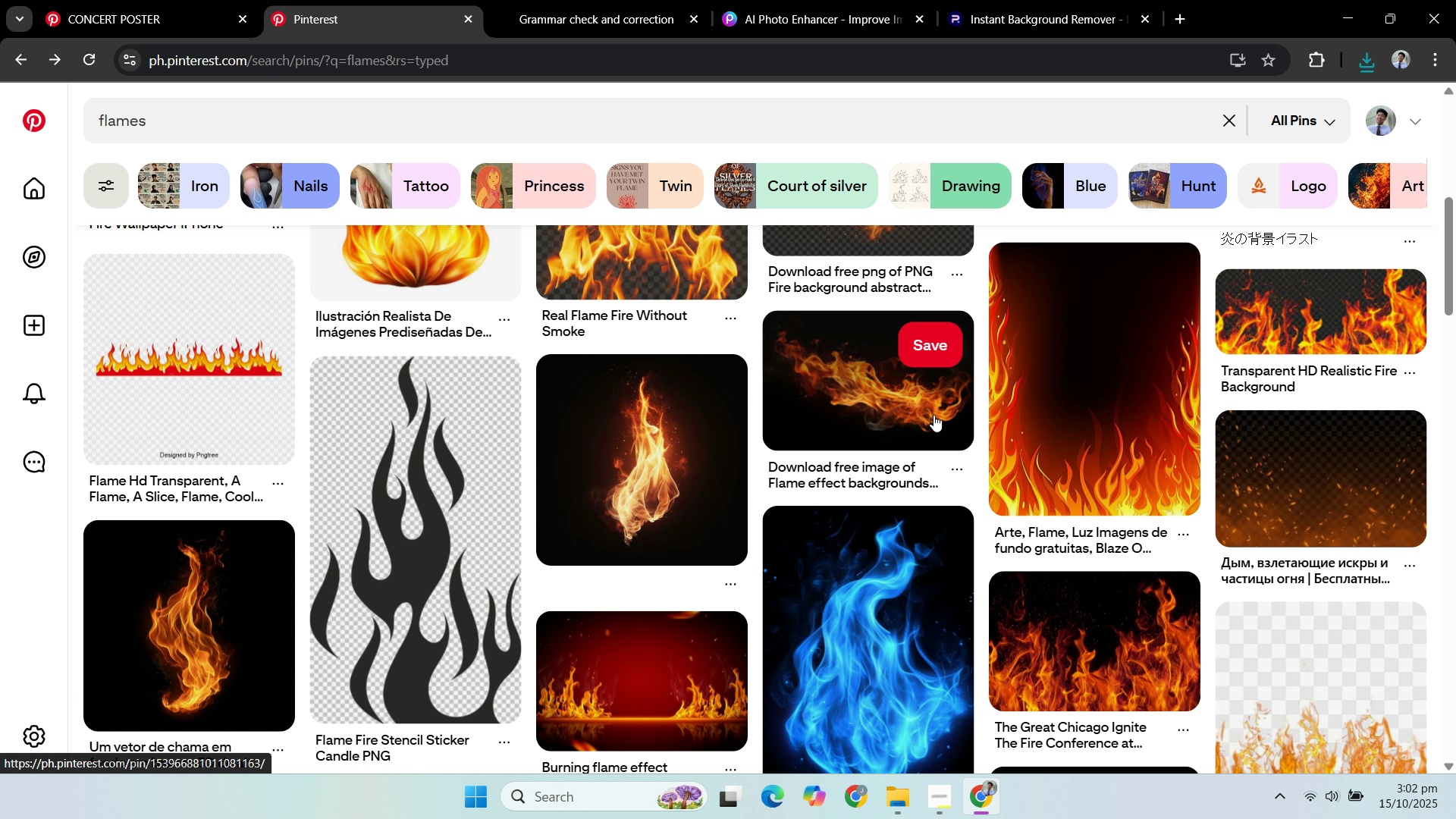 
scroll: coordinate [934, 413], scroll_direction: down, amount: 1.0
 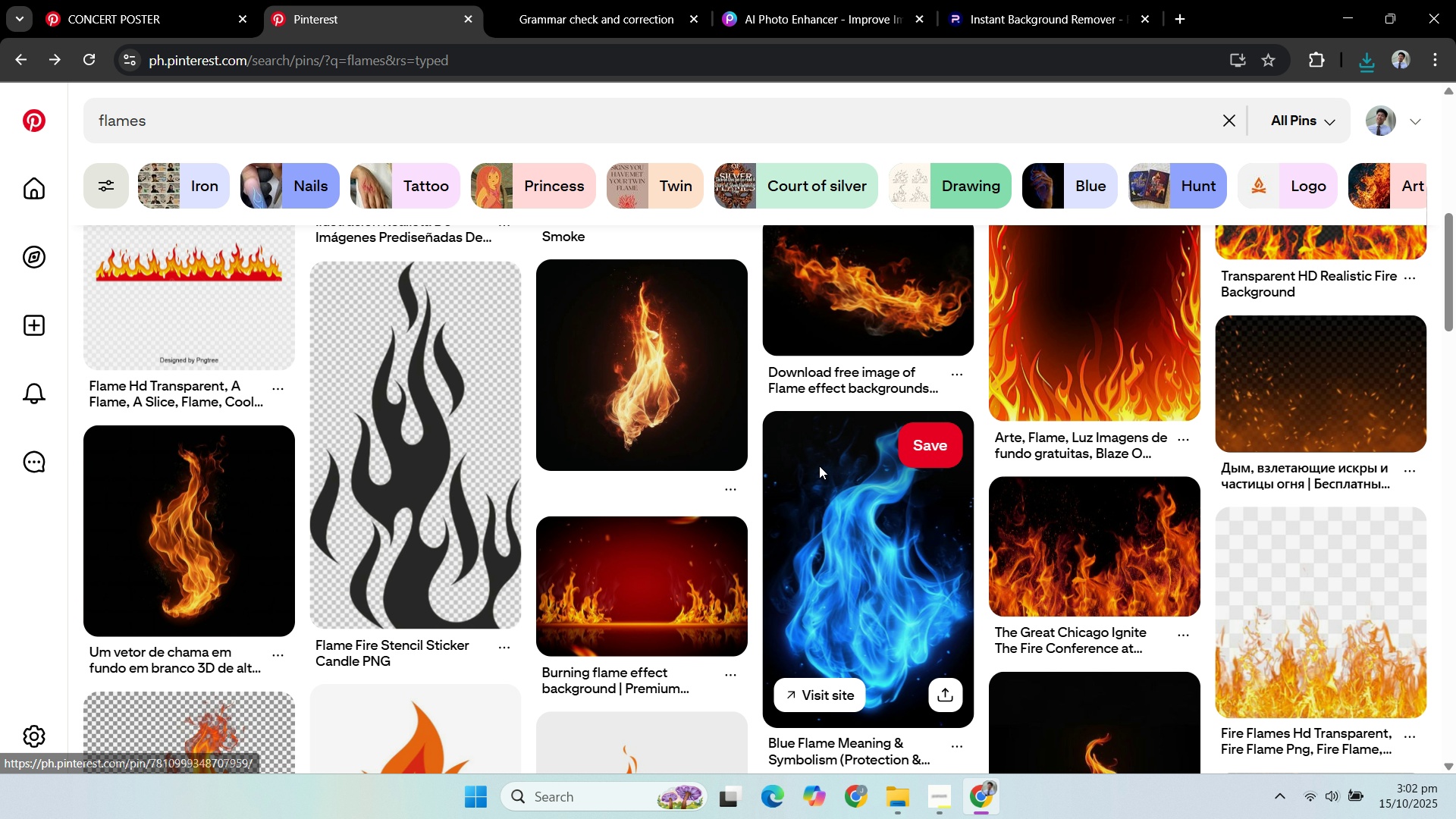 
scroll: coordinate [743, 503], scroll_direction: up, amount: 3.0
 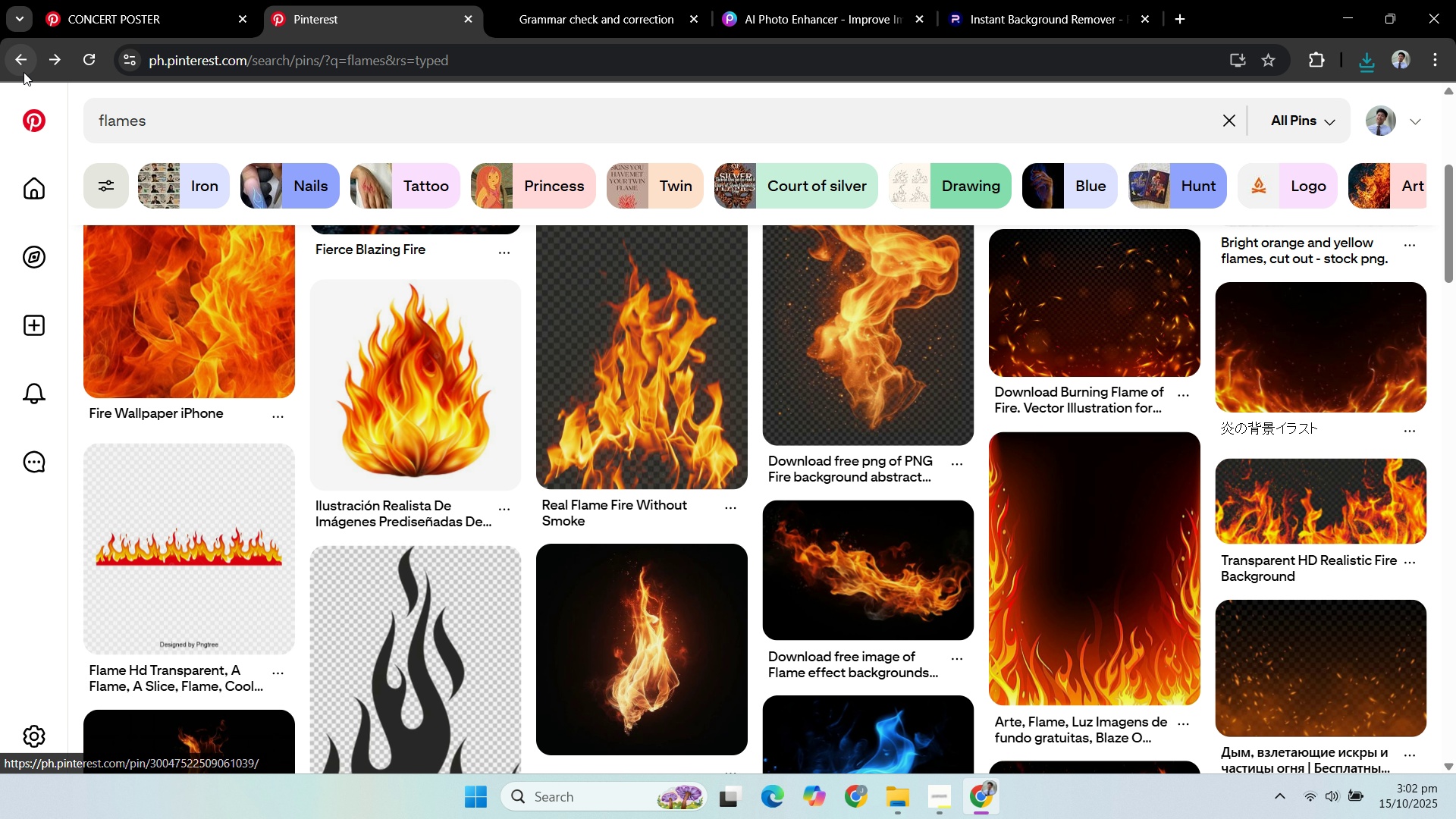 
left_click([135, 11])
 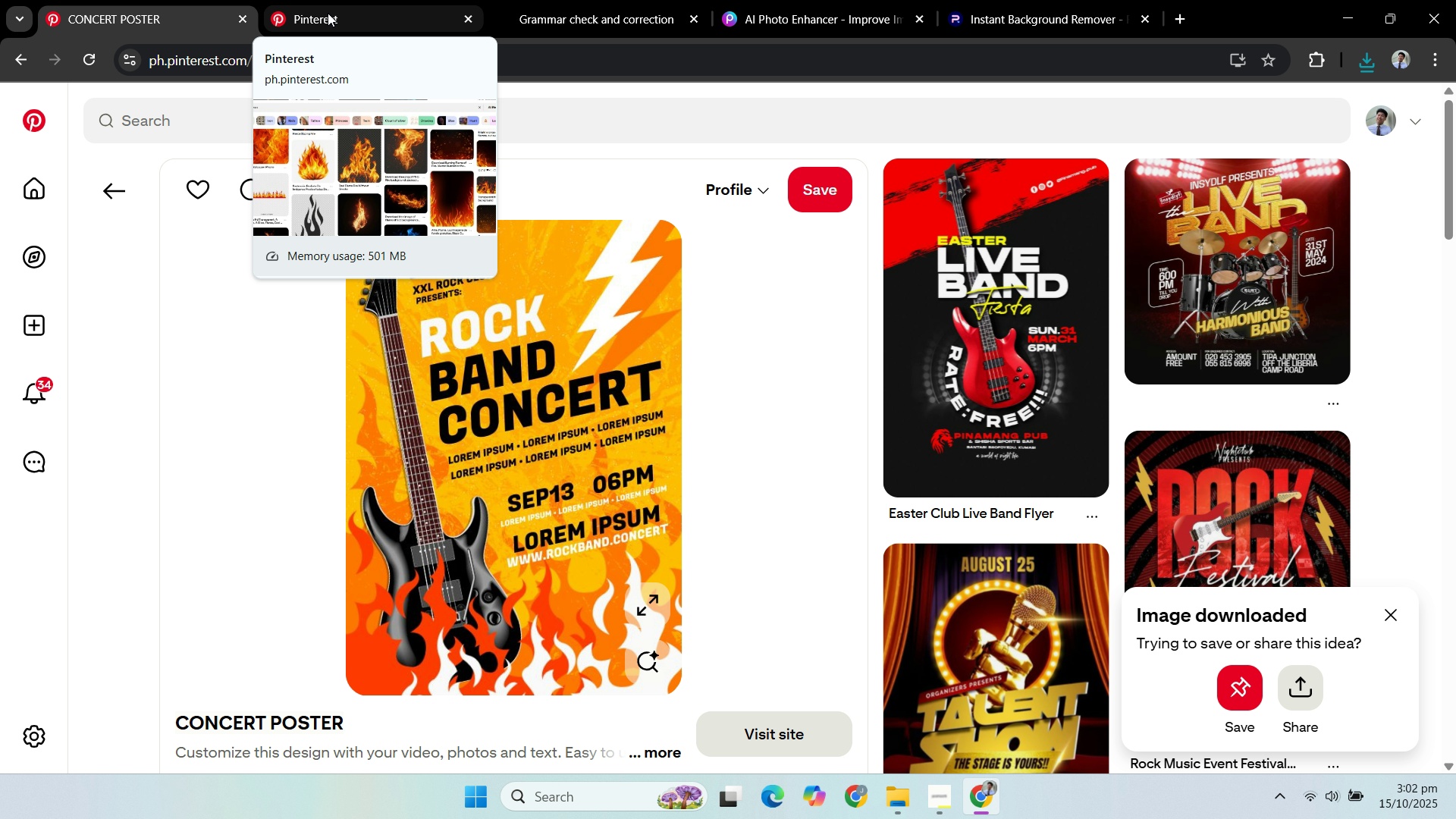 
left_click([328, 13])
 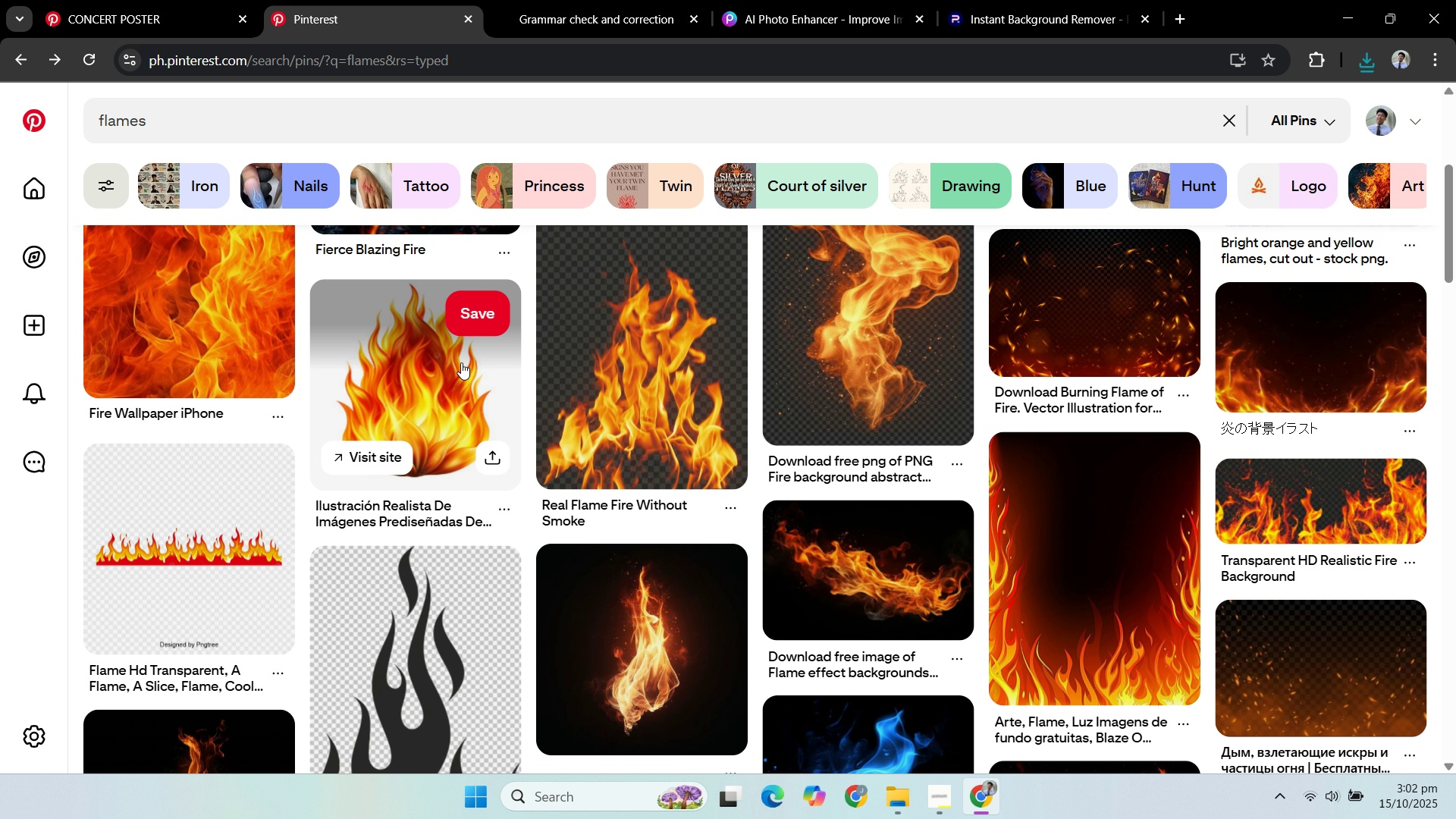 
scroll: coordinate [444, 372], scroll_direction: up, amount: 6.0
 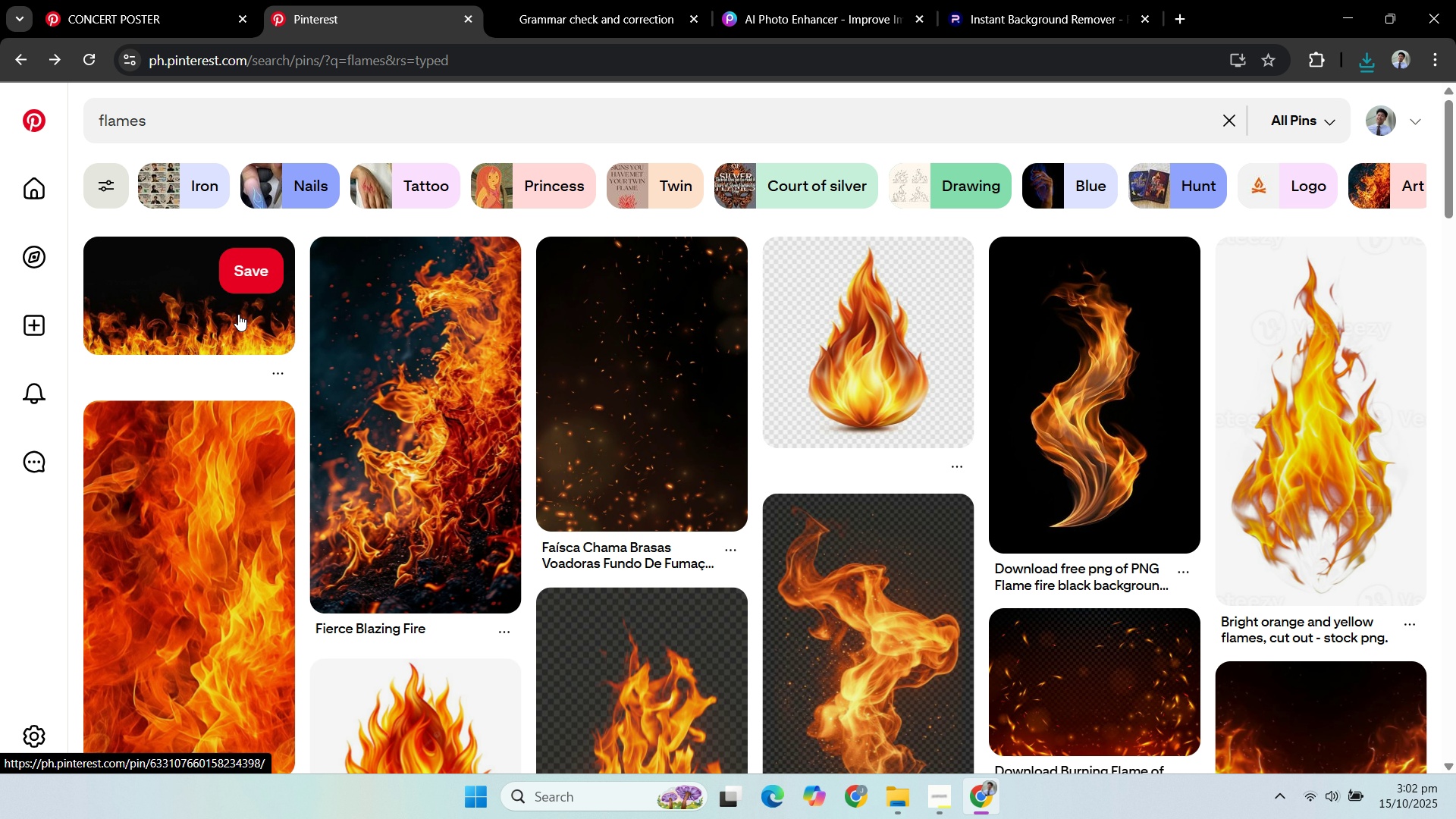 
left_click([238, 314])
 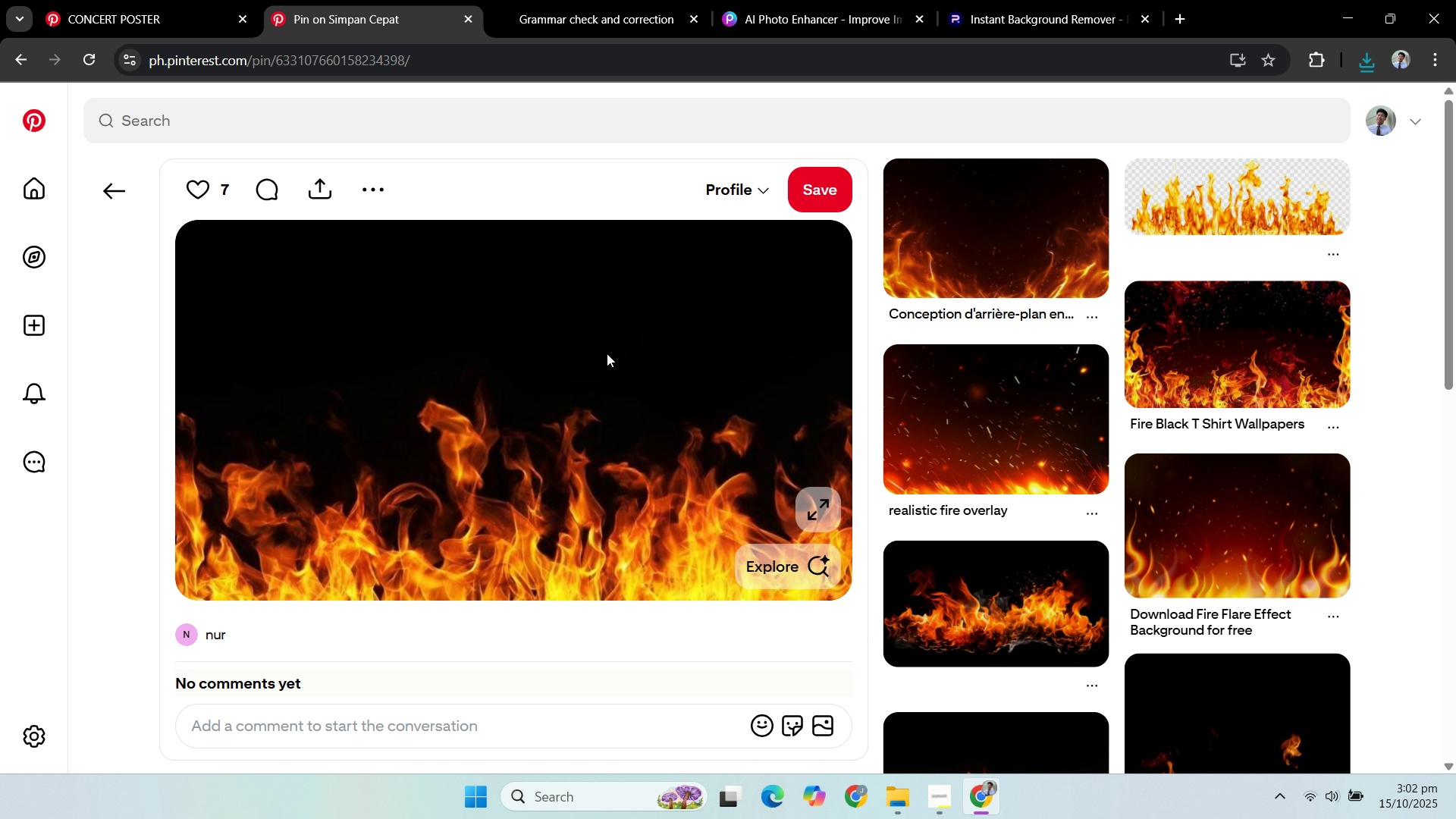 
scroll: coordinate [617, 354], scroll_direction: down, amount: 3.0
 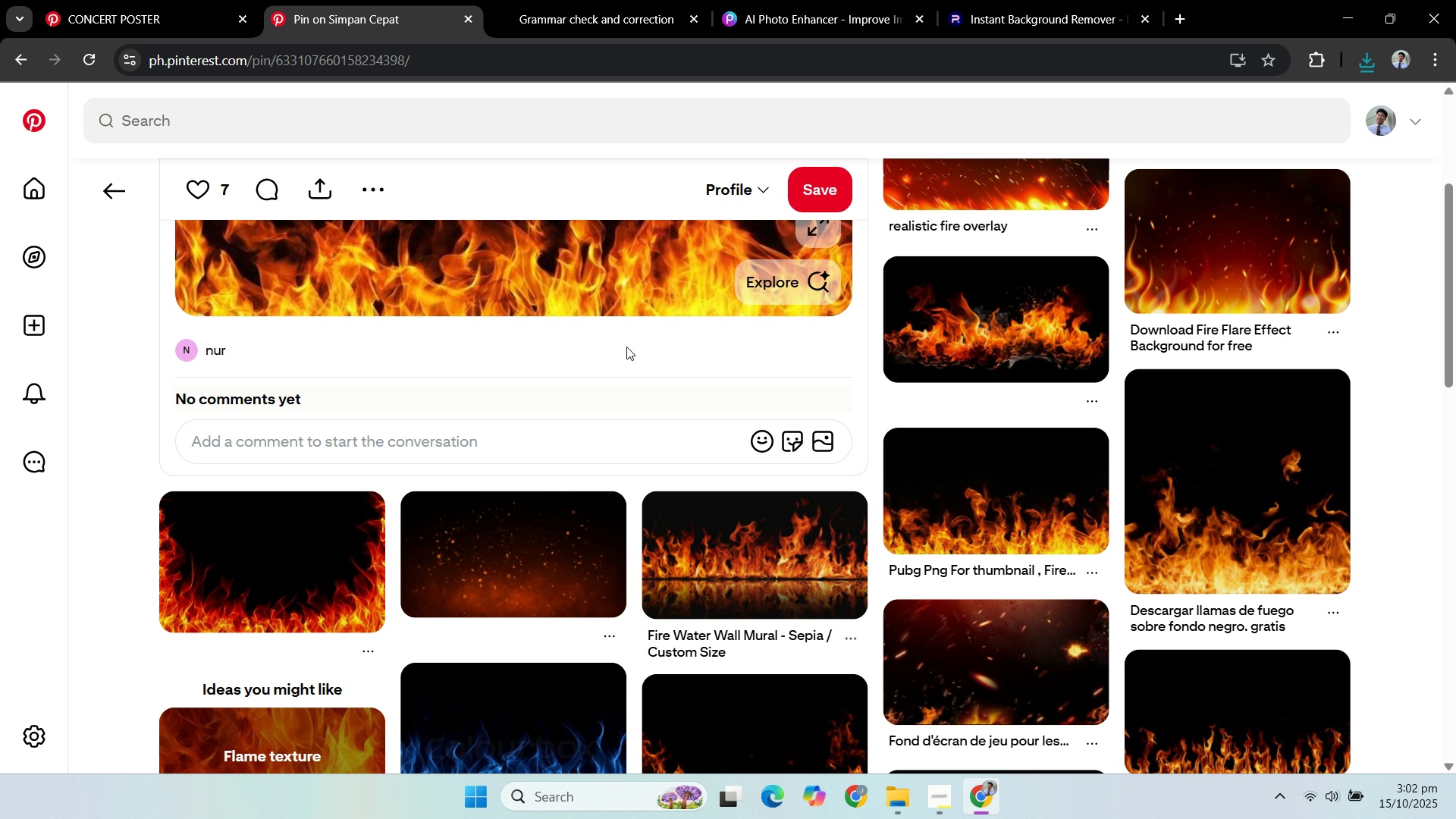 
scroll: coordinate [632, 346], scroll_direction: up, amount: 3.0
 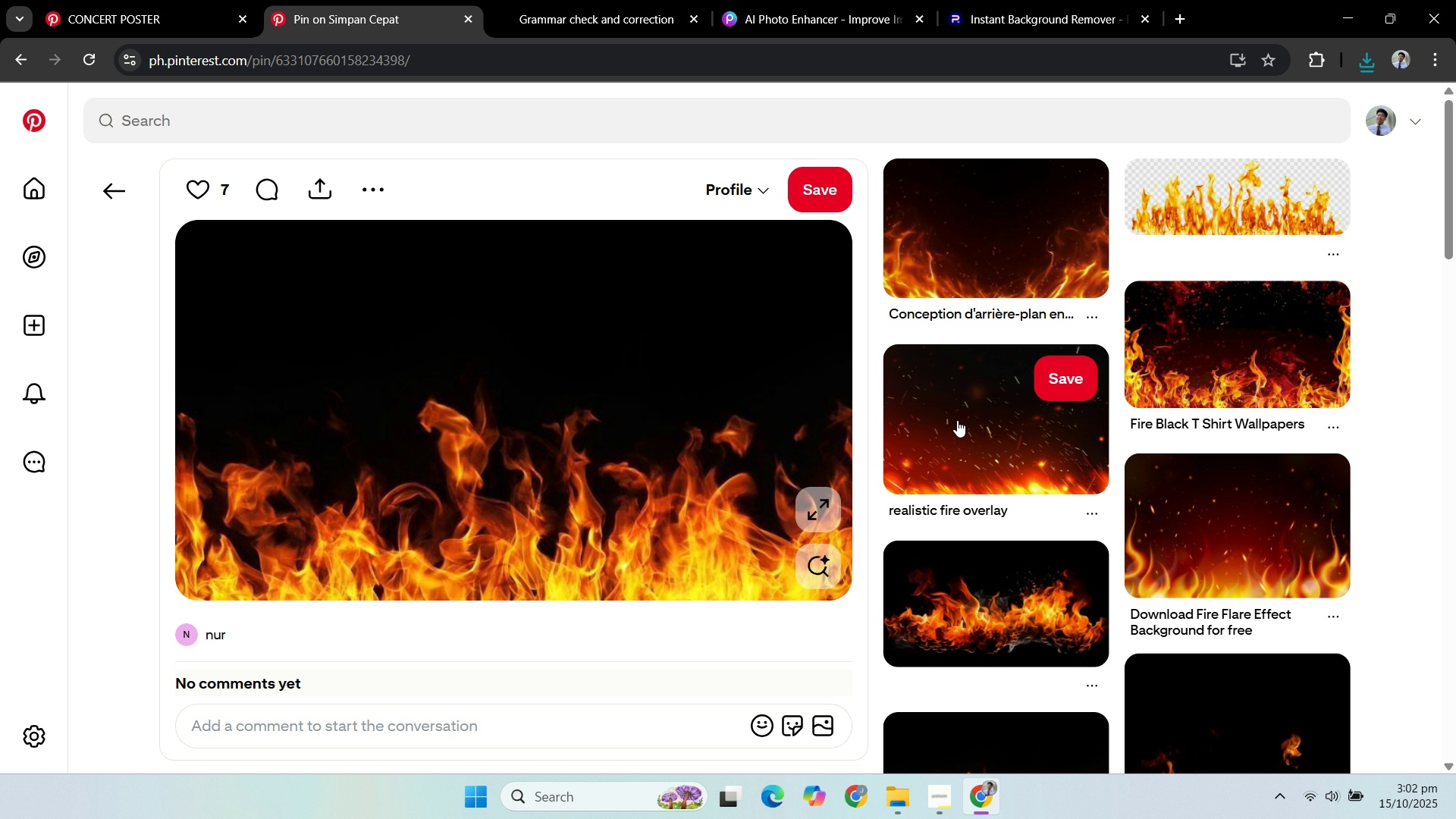 
left_click([964, 419])
 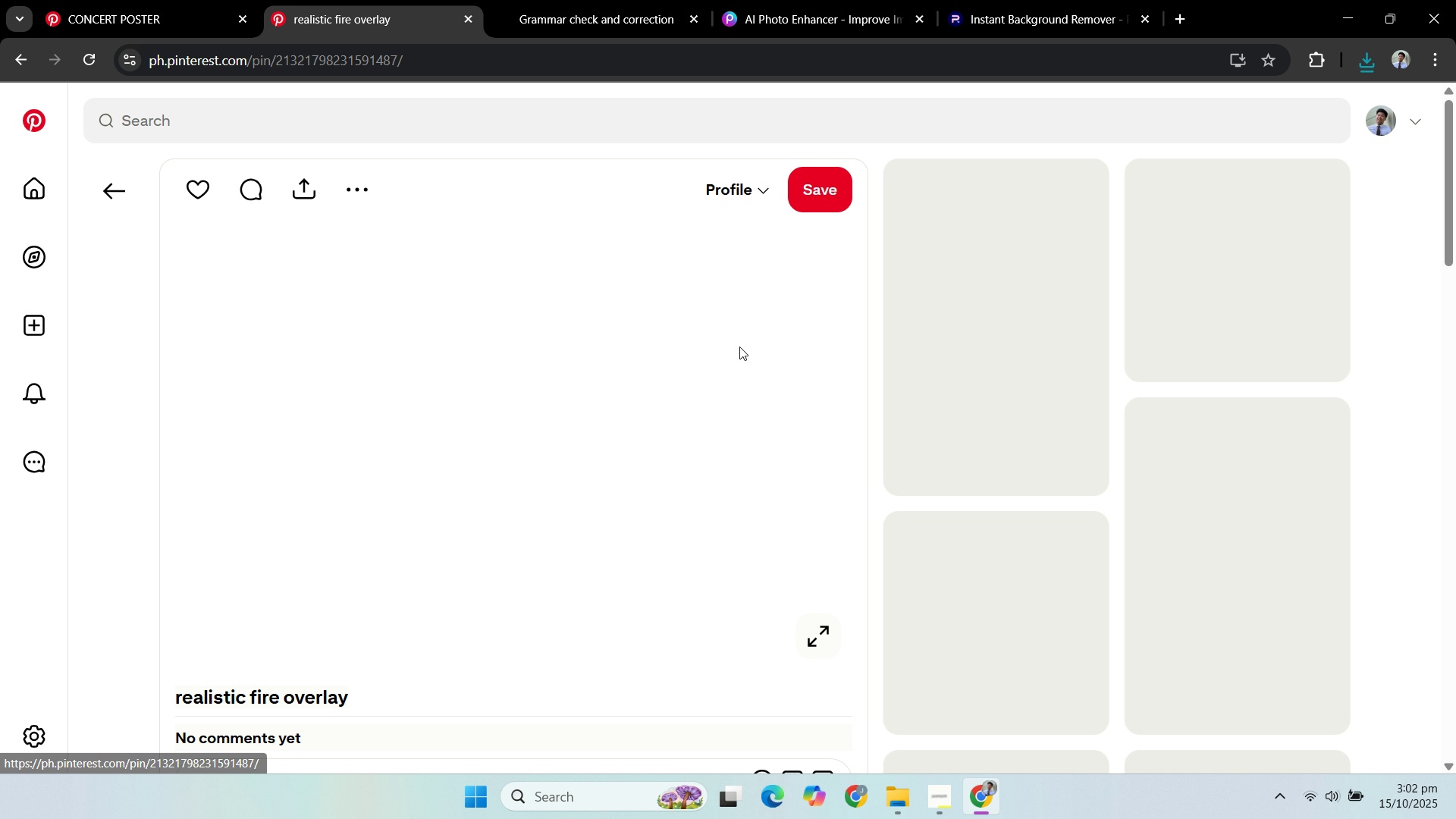 
mouse_move([639, 299])
 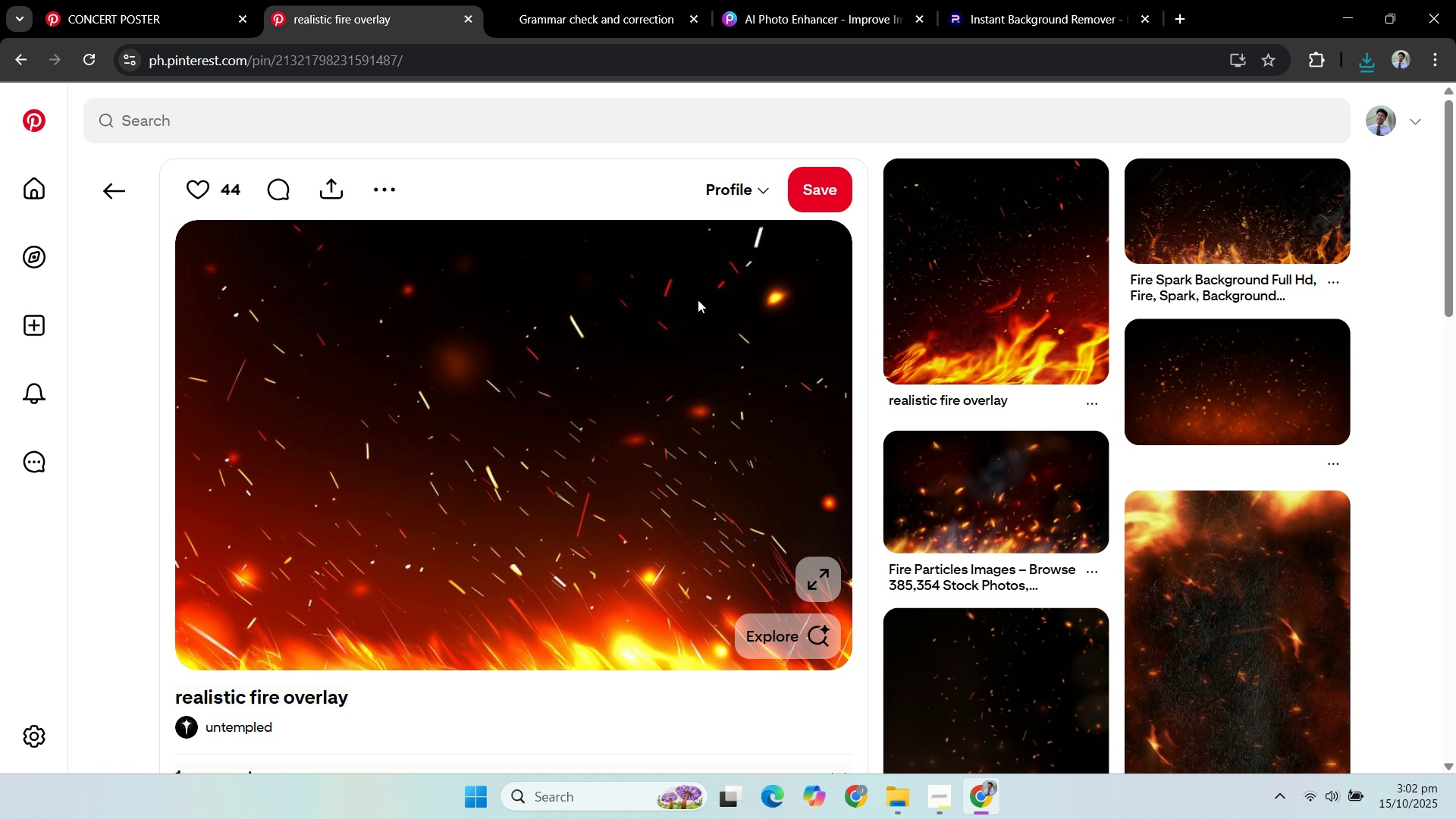 
scroll: coordinate [698, 300], scroll_direction: down, amount: 3.0
 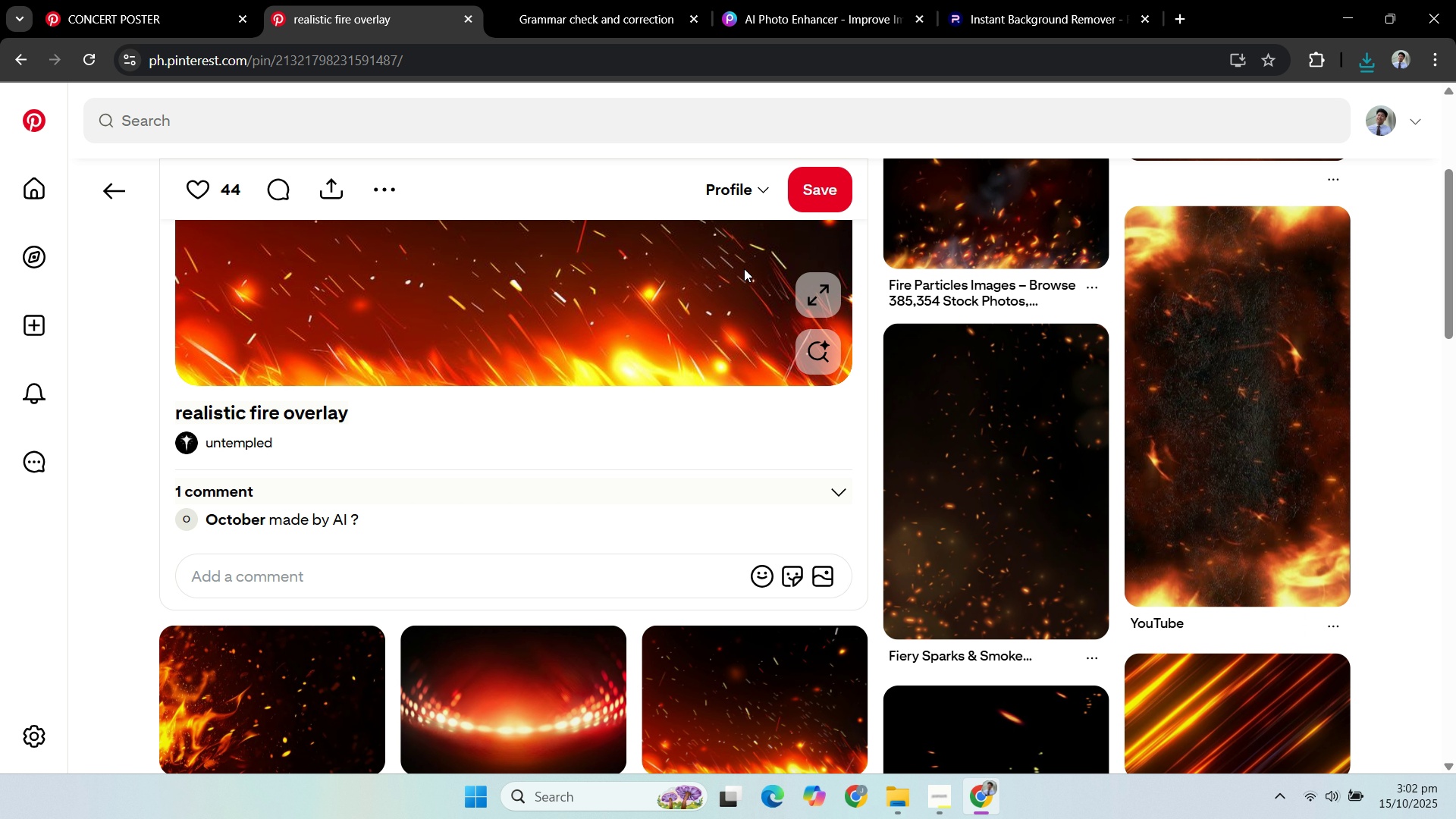 
scroll: coordinate [748, 268], scroll_direction: up, amount: 3.0
 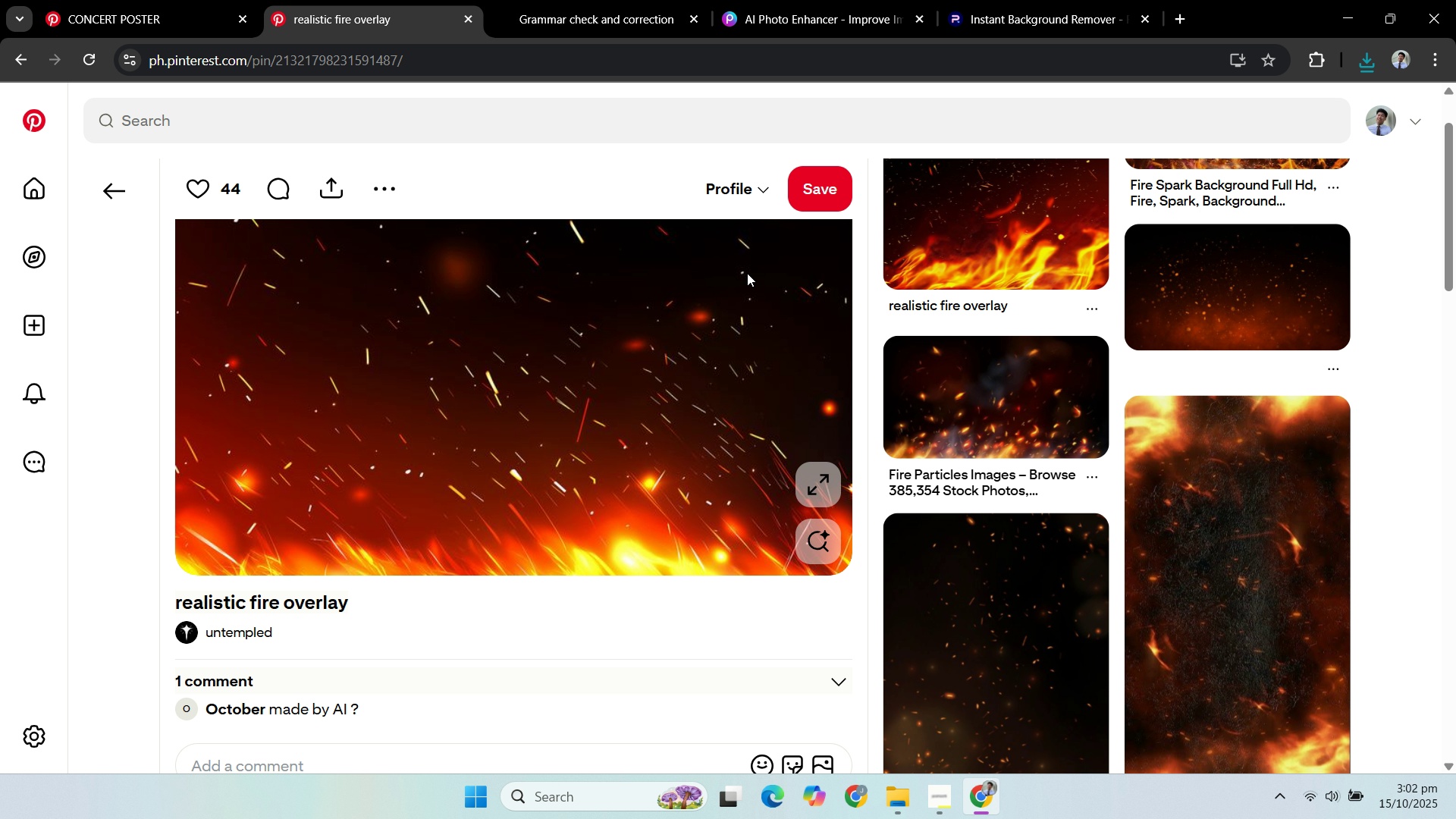 
scroll: coordinate [782, 275], scroll_direction: down, amount: 5.0
 